 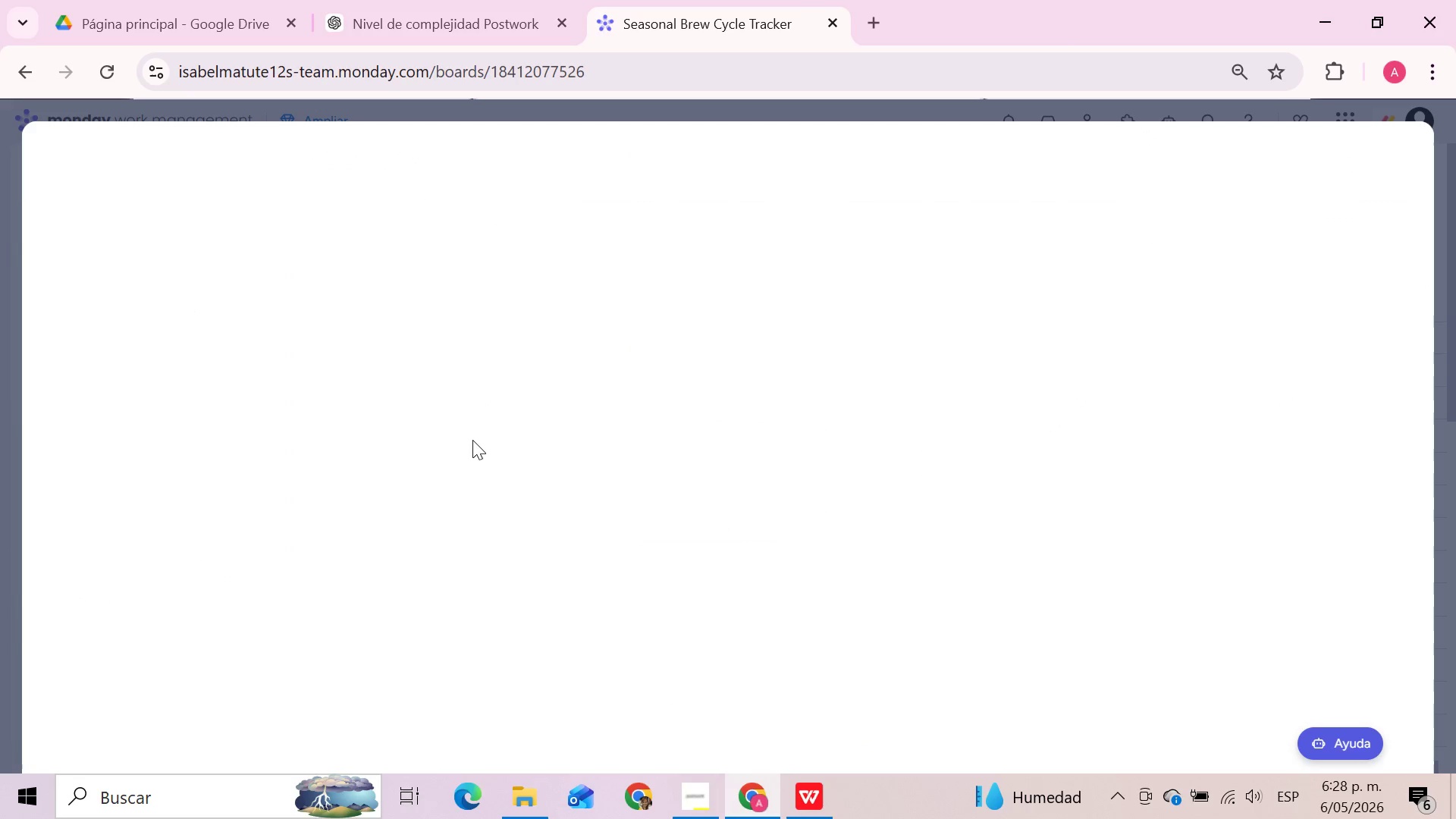 
left_click([346, 309])
 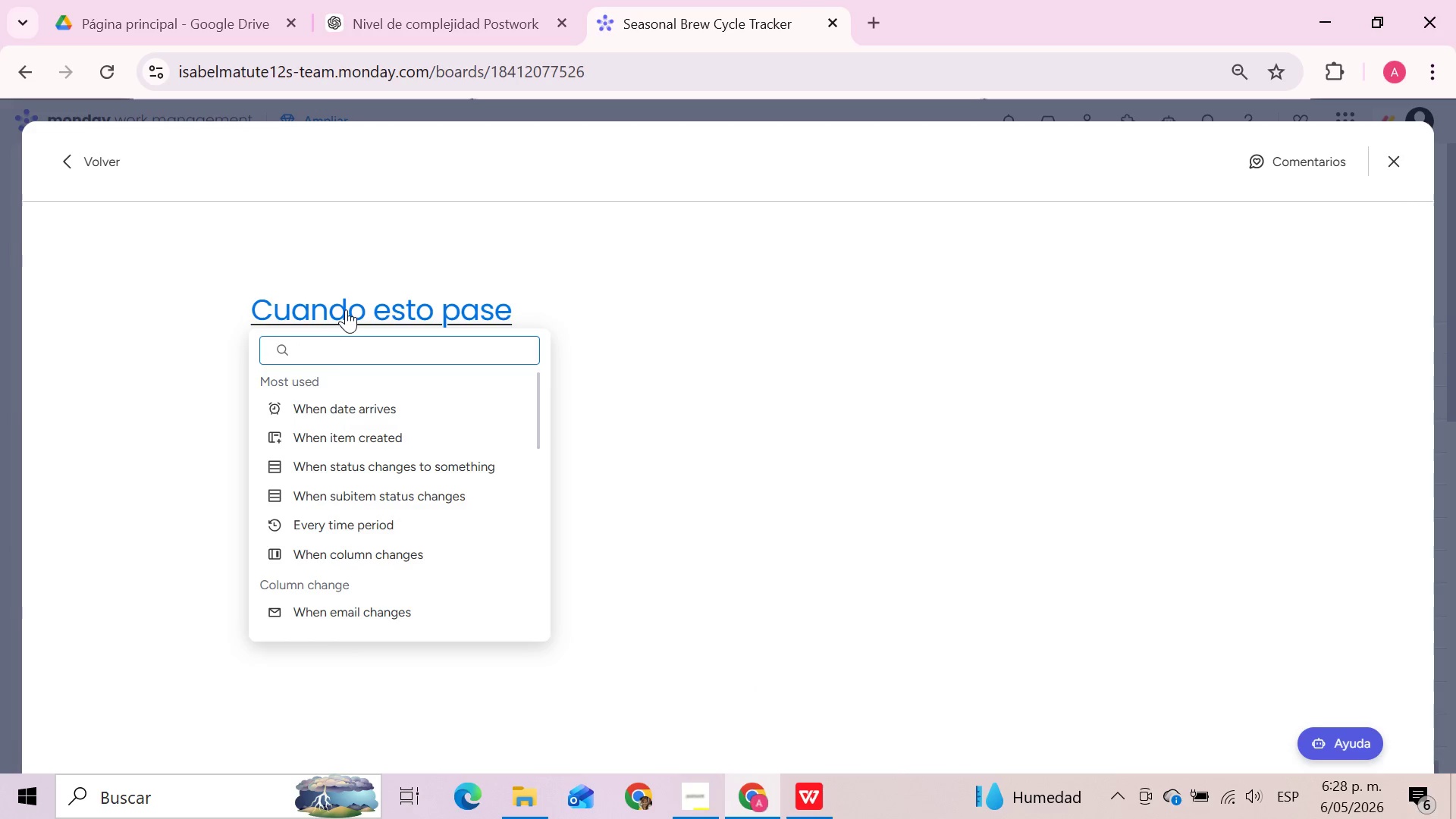 
left_click([378, 458])
 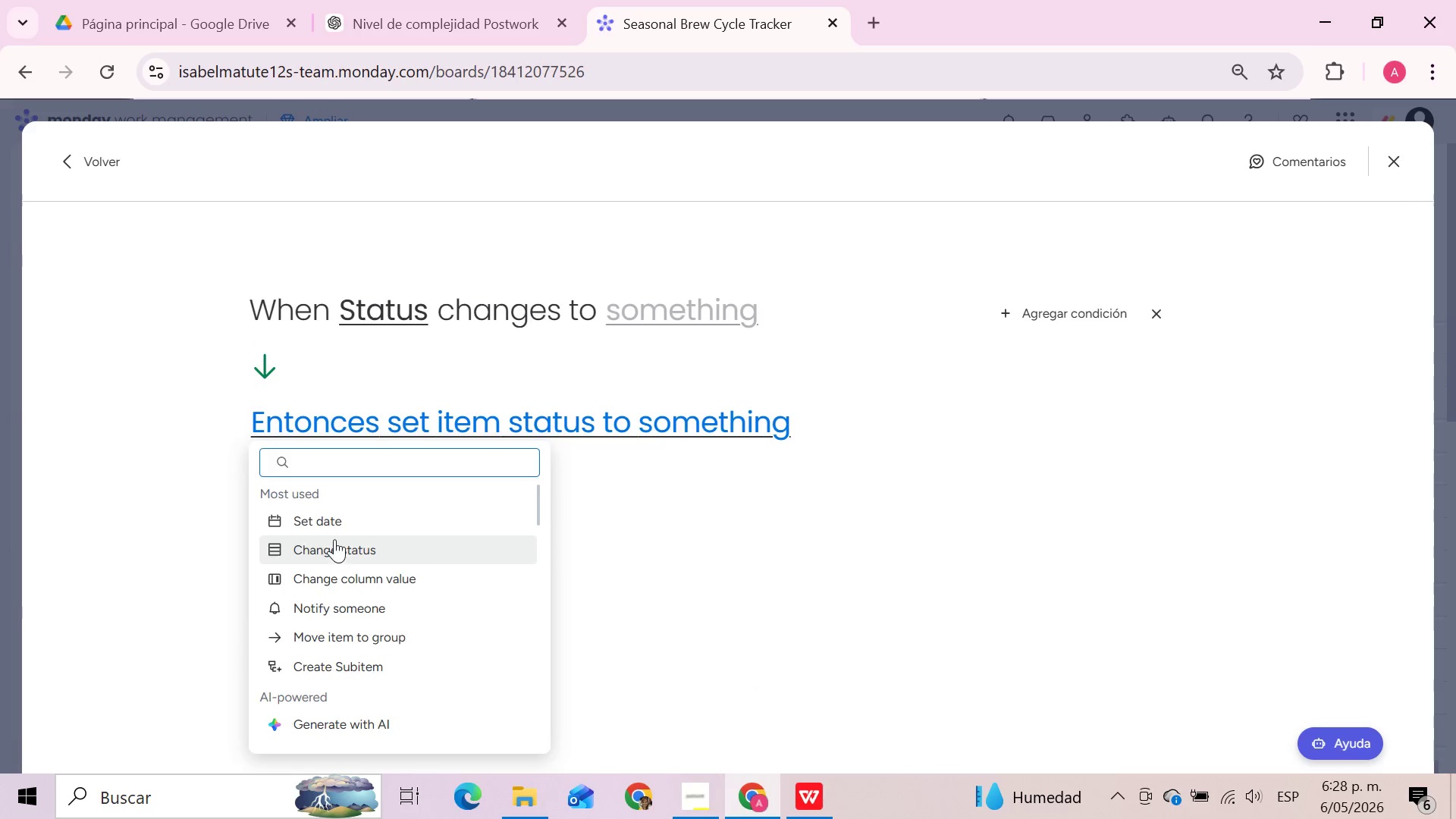 
wait(5.91)
 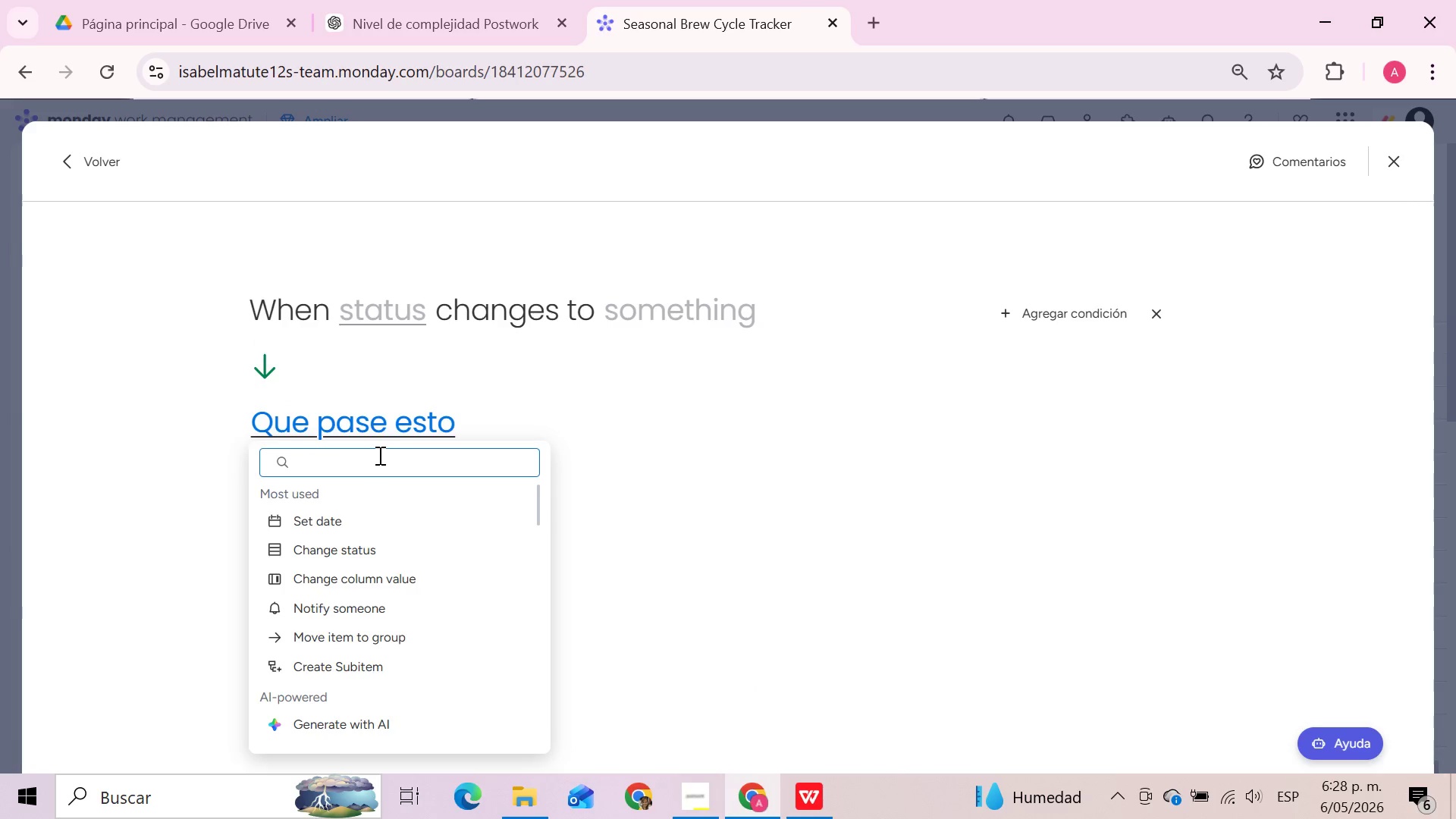 
left_click([334, 527])
 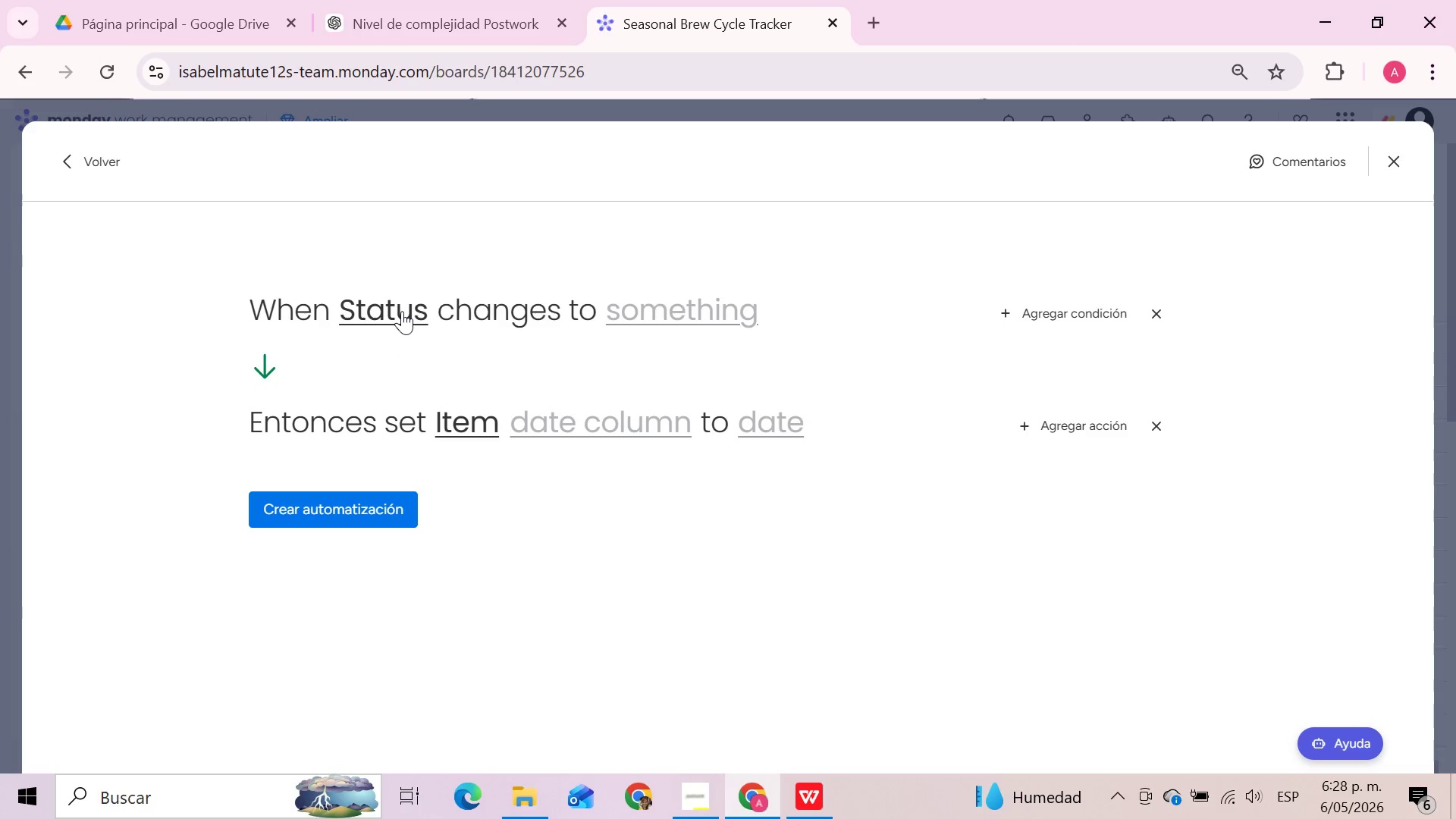 
left_click([402, 311])
 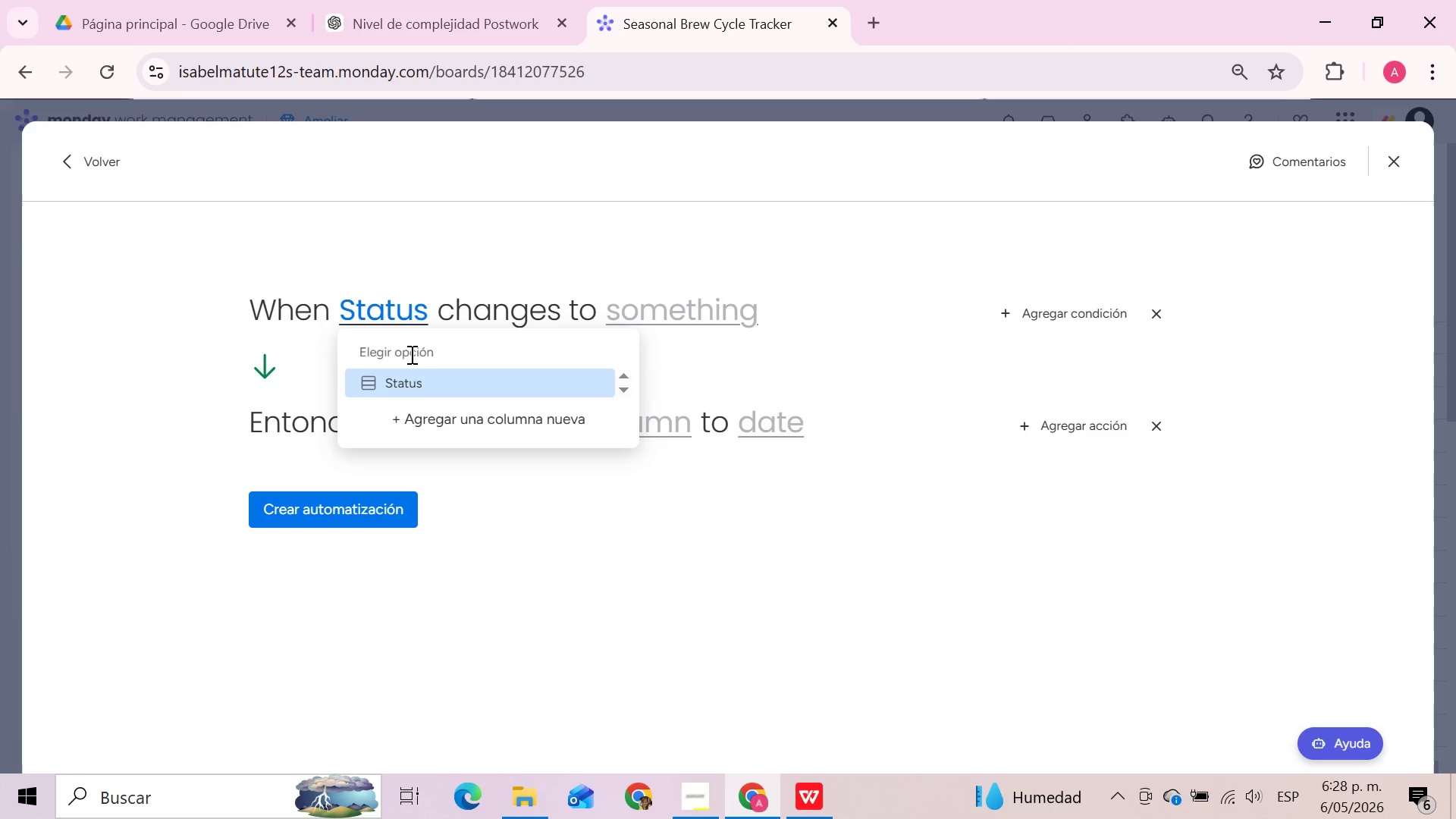 
left_click([410, 394])
 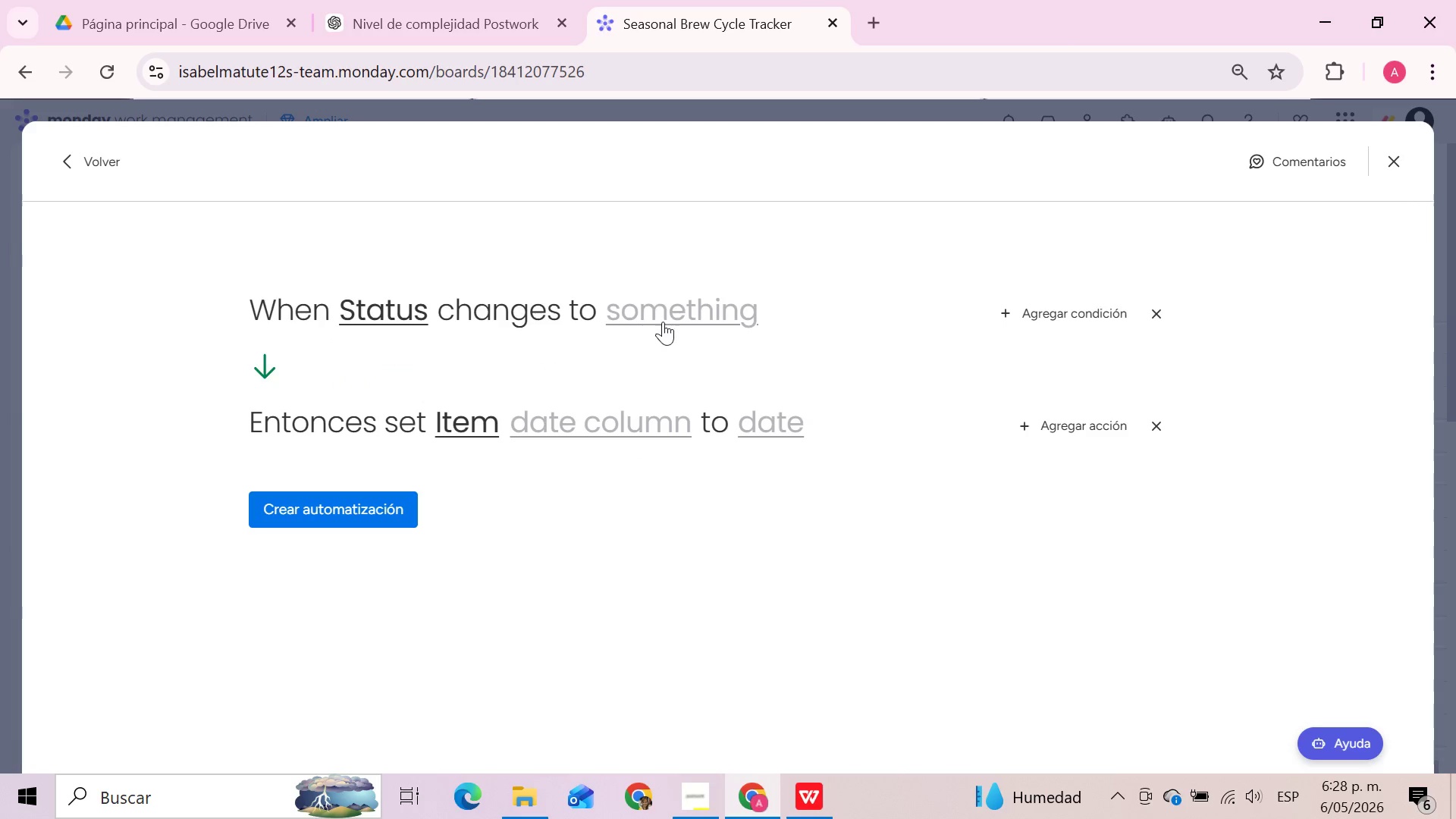 
left_click([663, 322])
 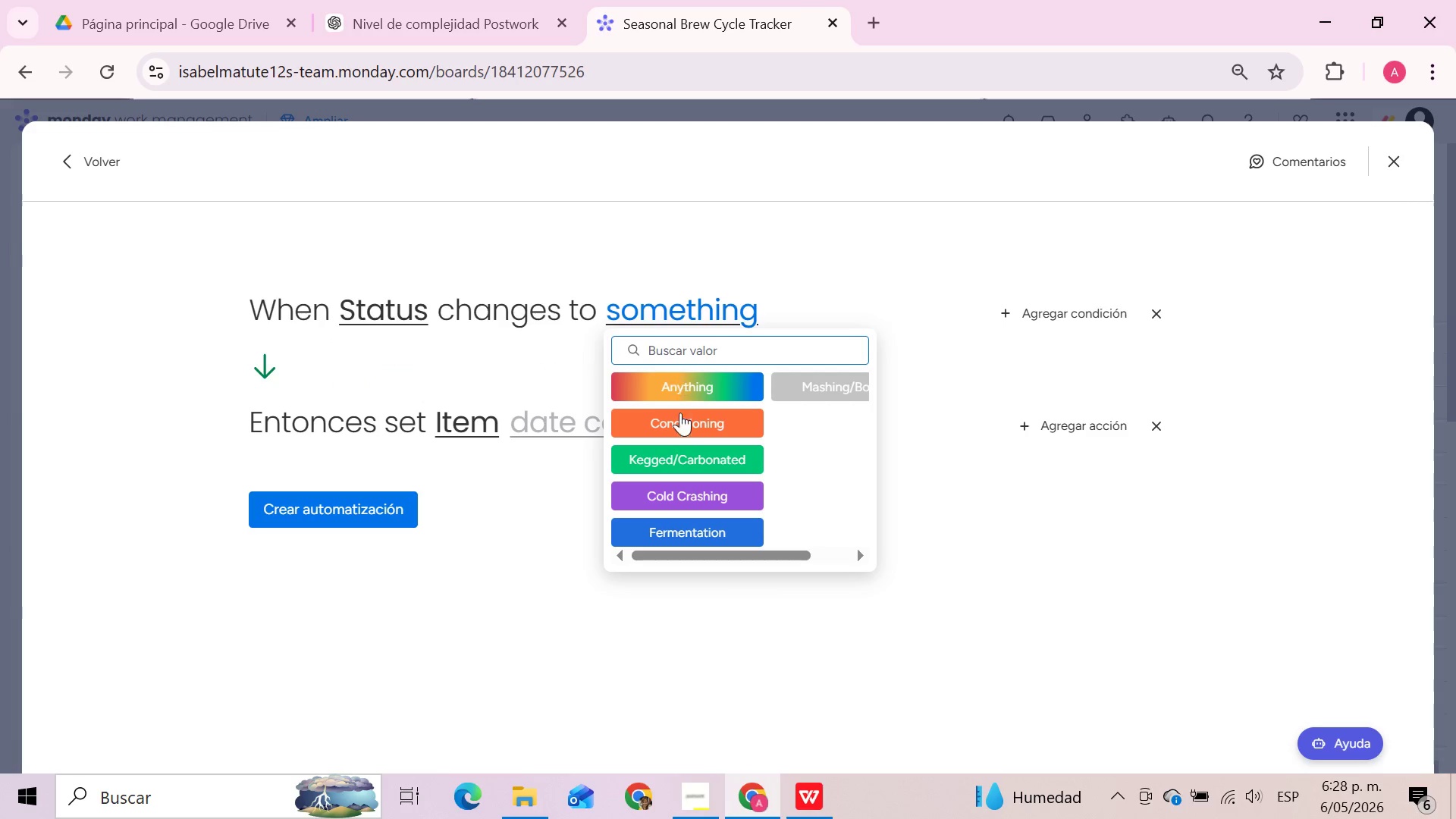 
left_click([684, 461])
 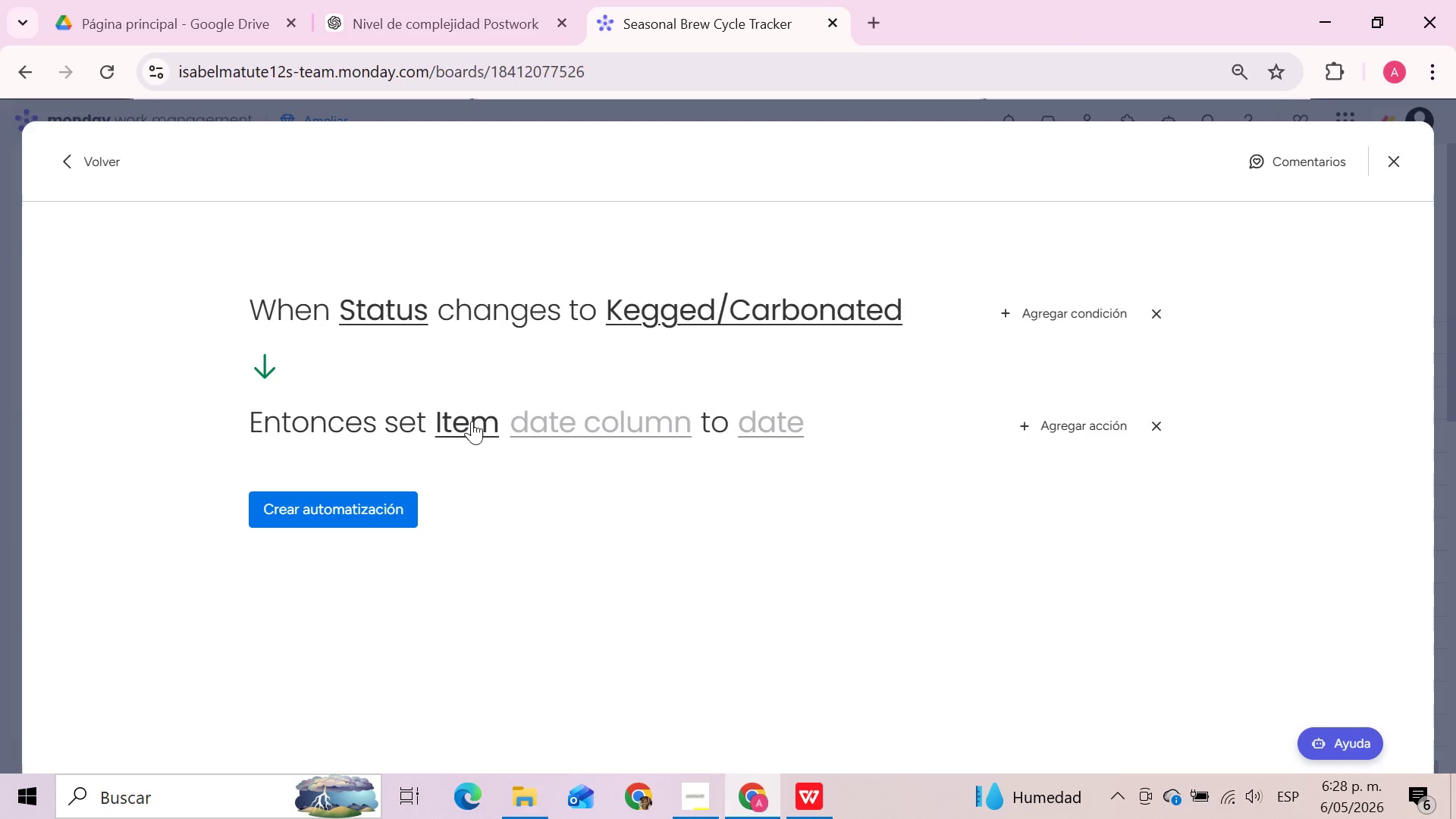 
left_click([472, 421])
 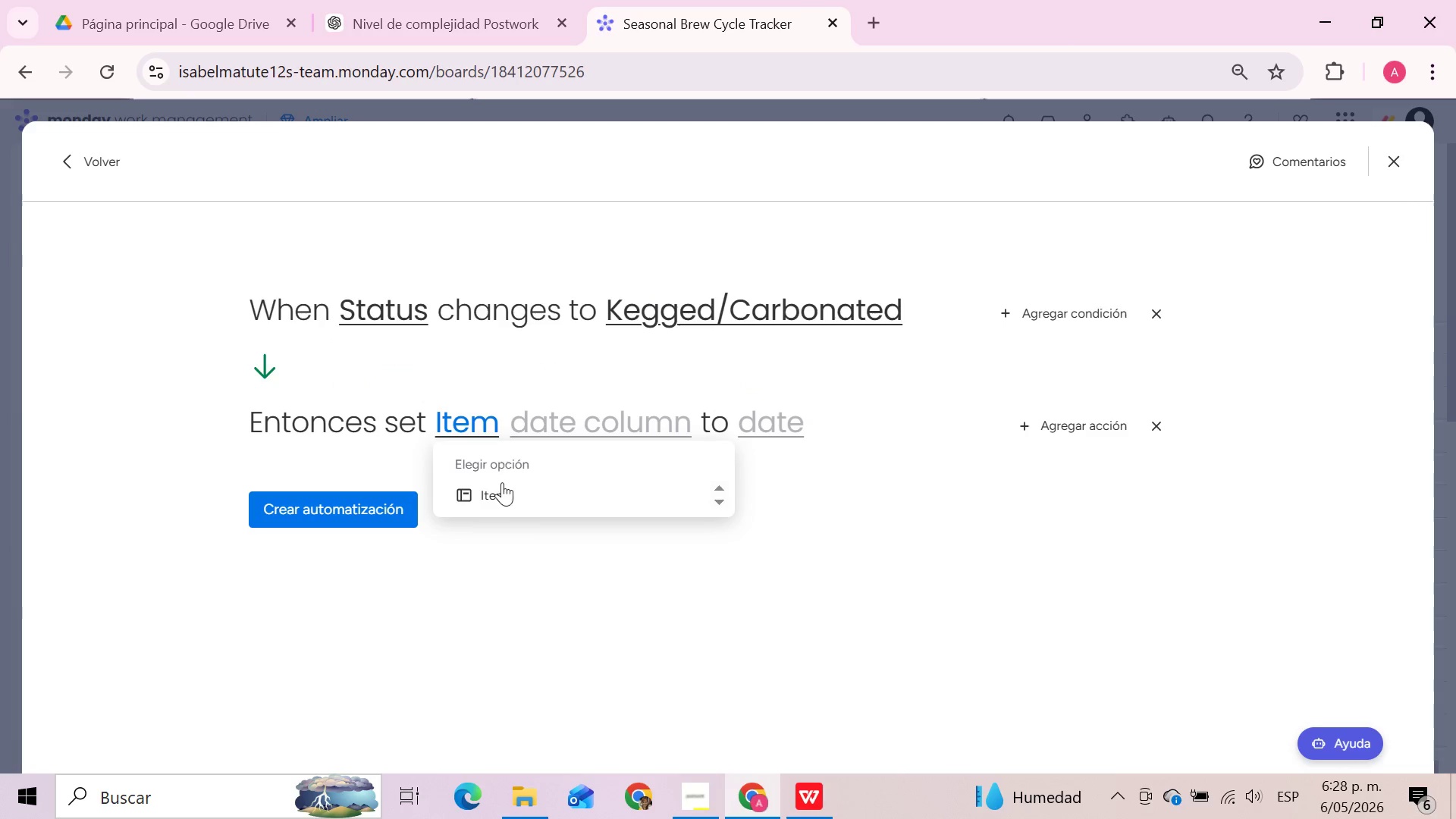 
left_click([497, 497])
 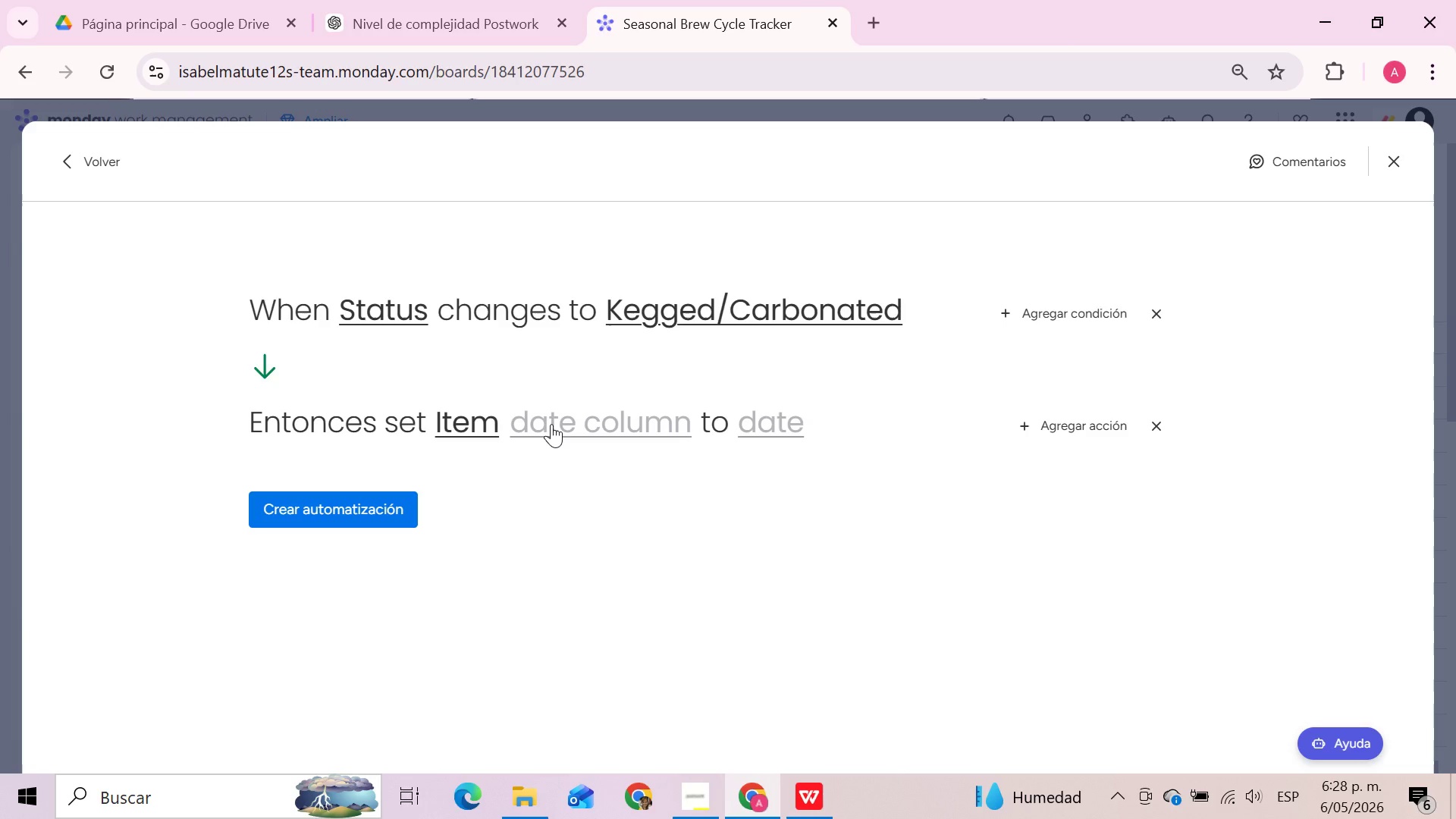 
left_click([551, 424])
 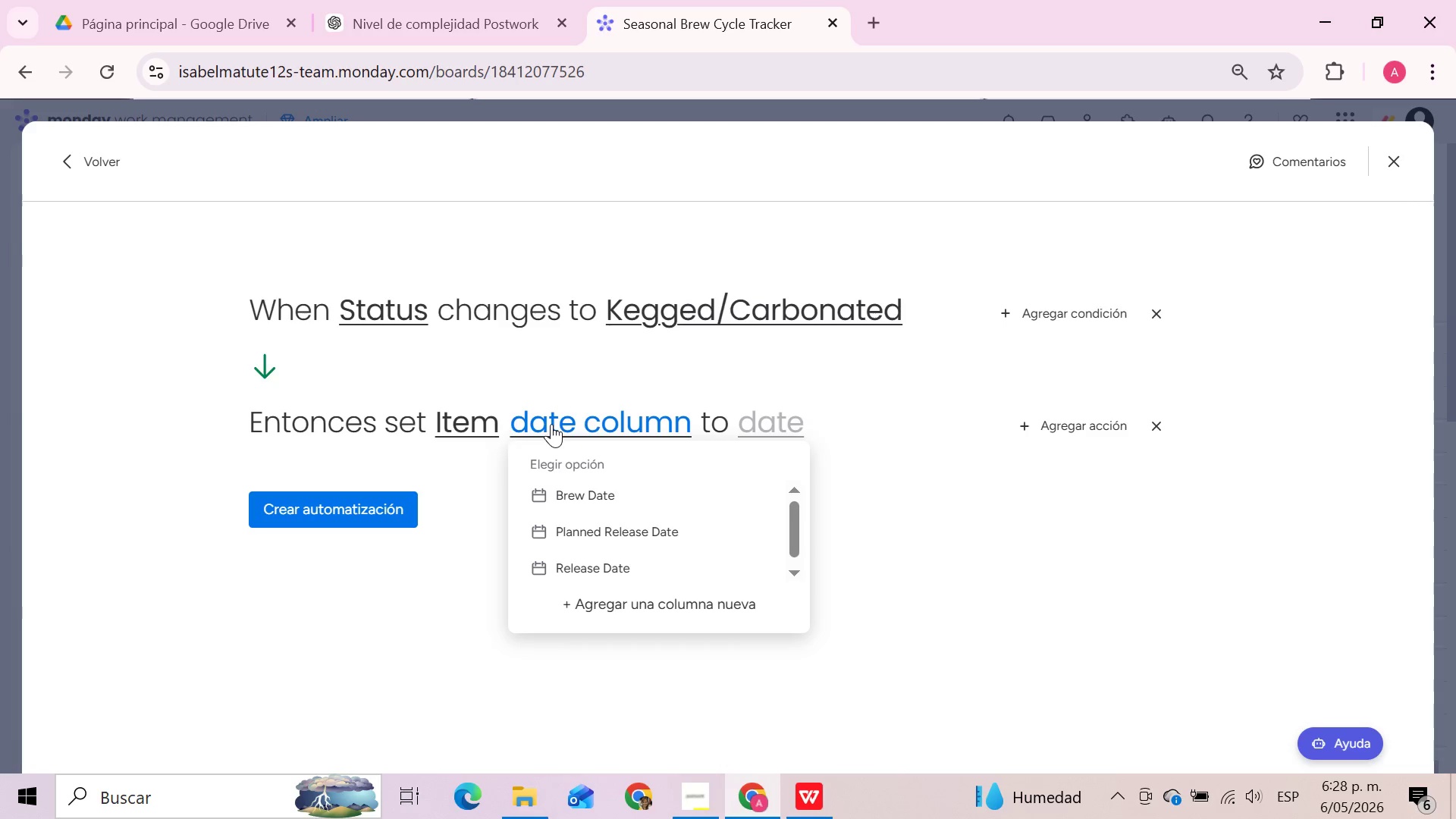 
left_click([573, 574])
 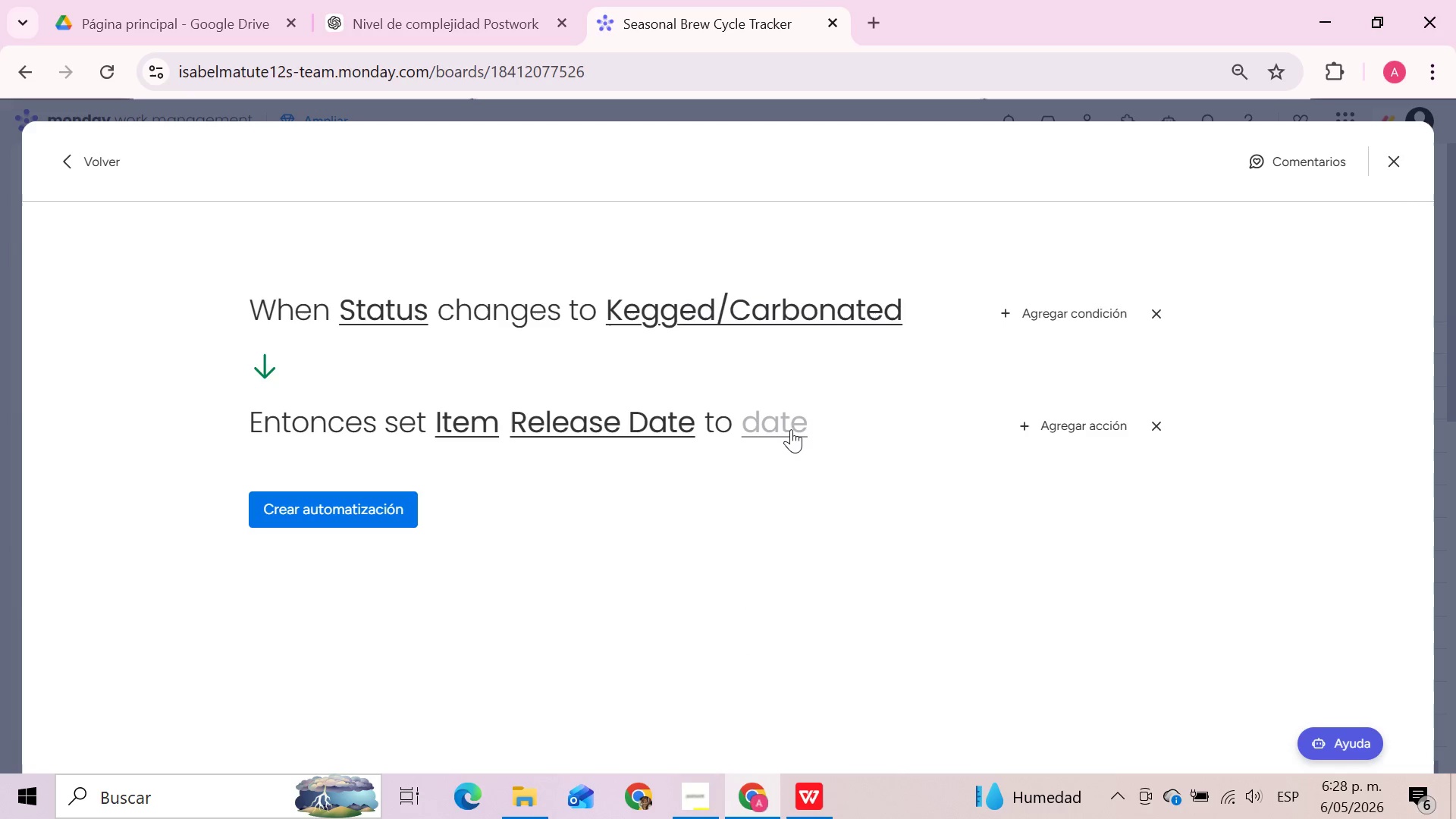 
left_click([791, 429])
 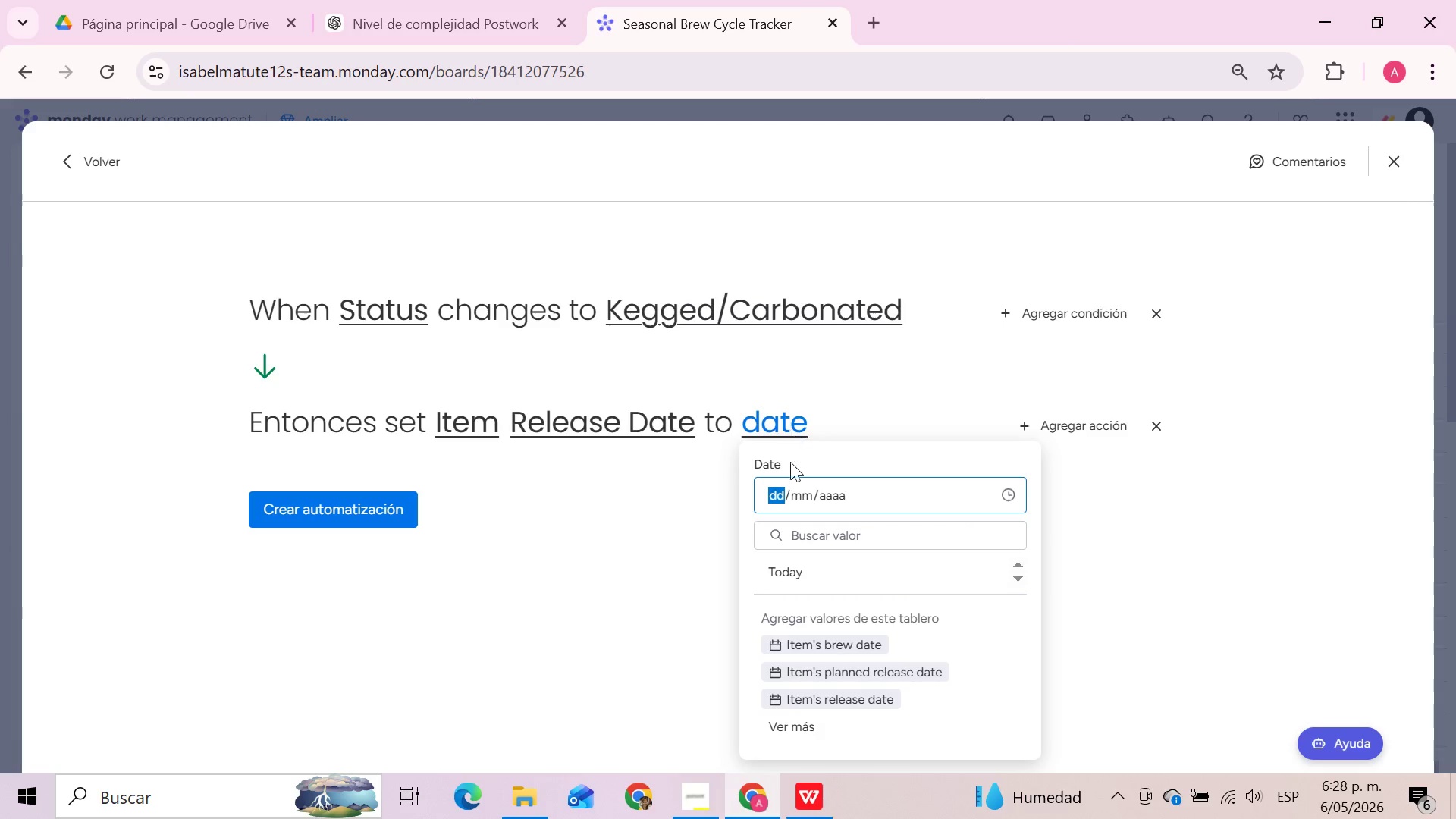 
left_click([780, 575])
 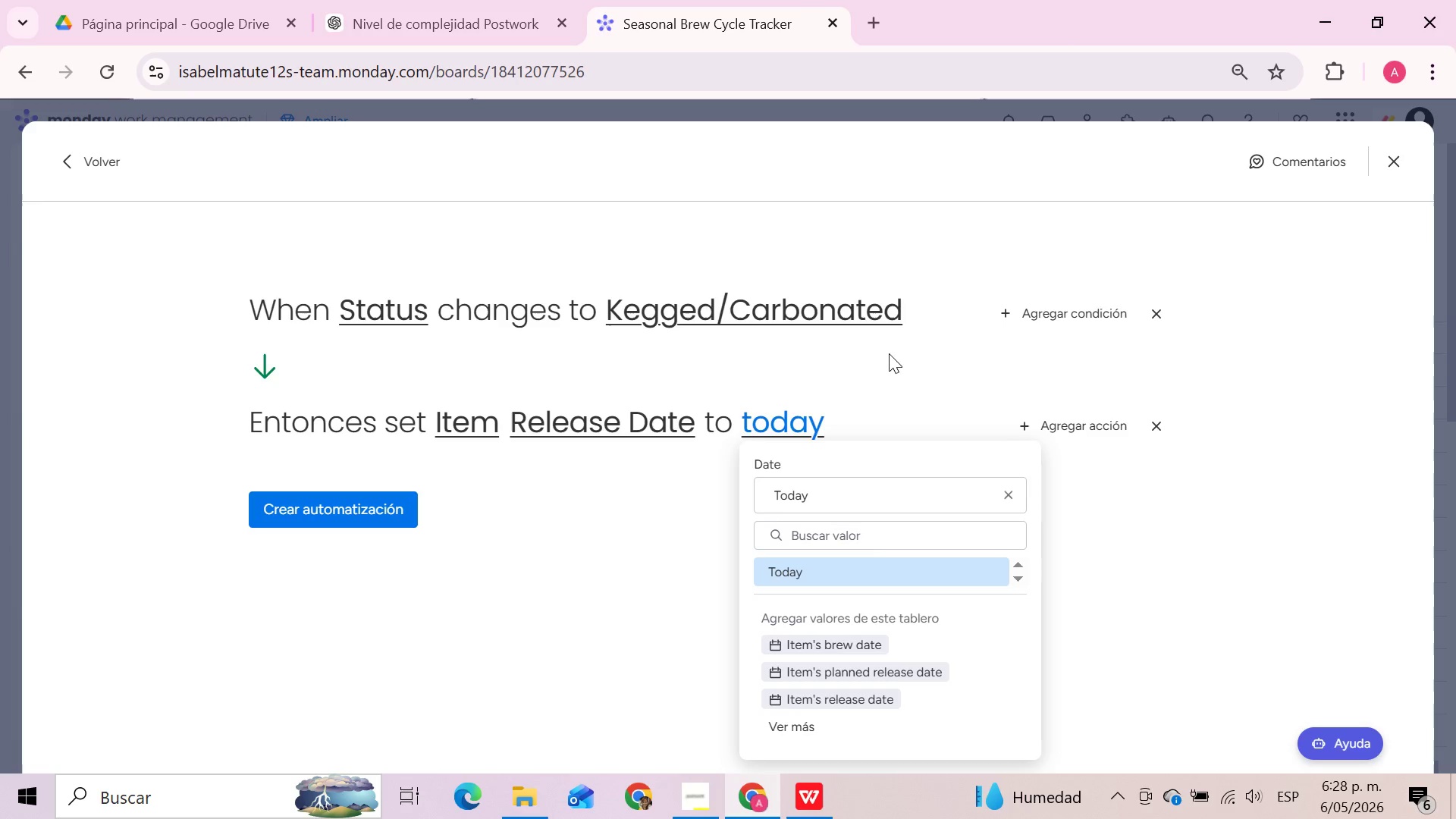 
left_click([889, 353])
 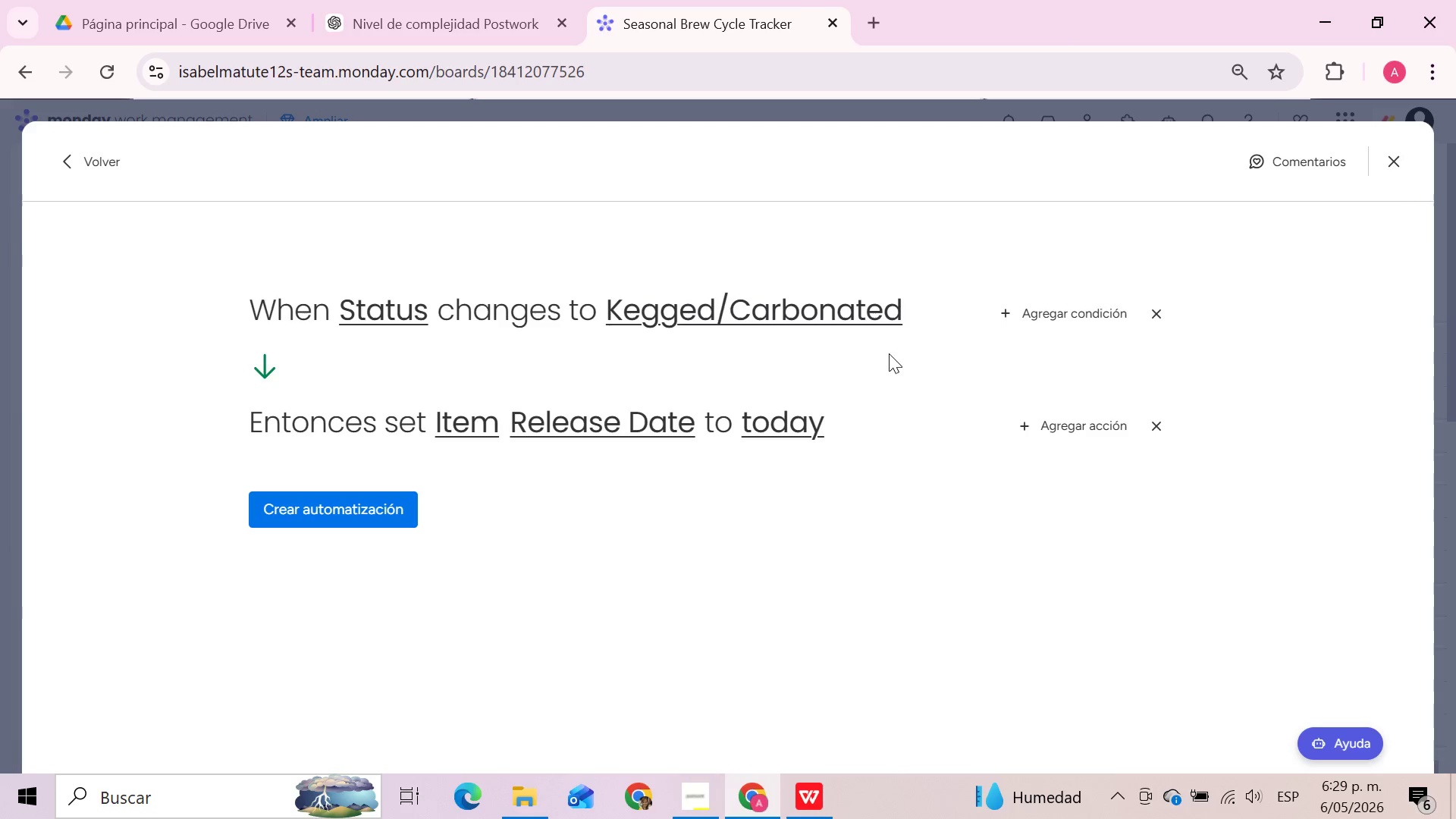 
wait(41.83)
 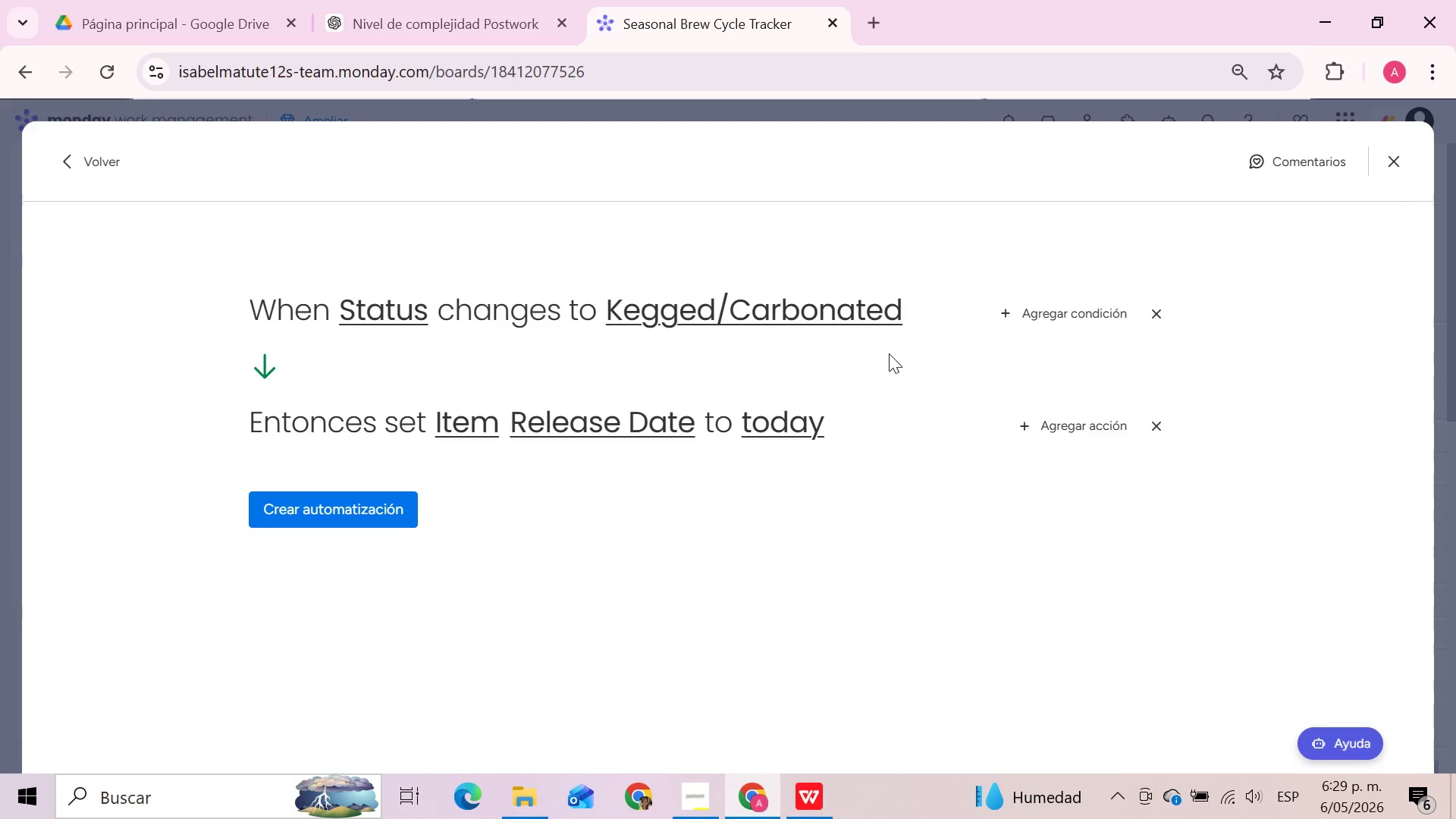 
left_click([286, 510])
 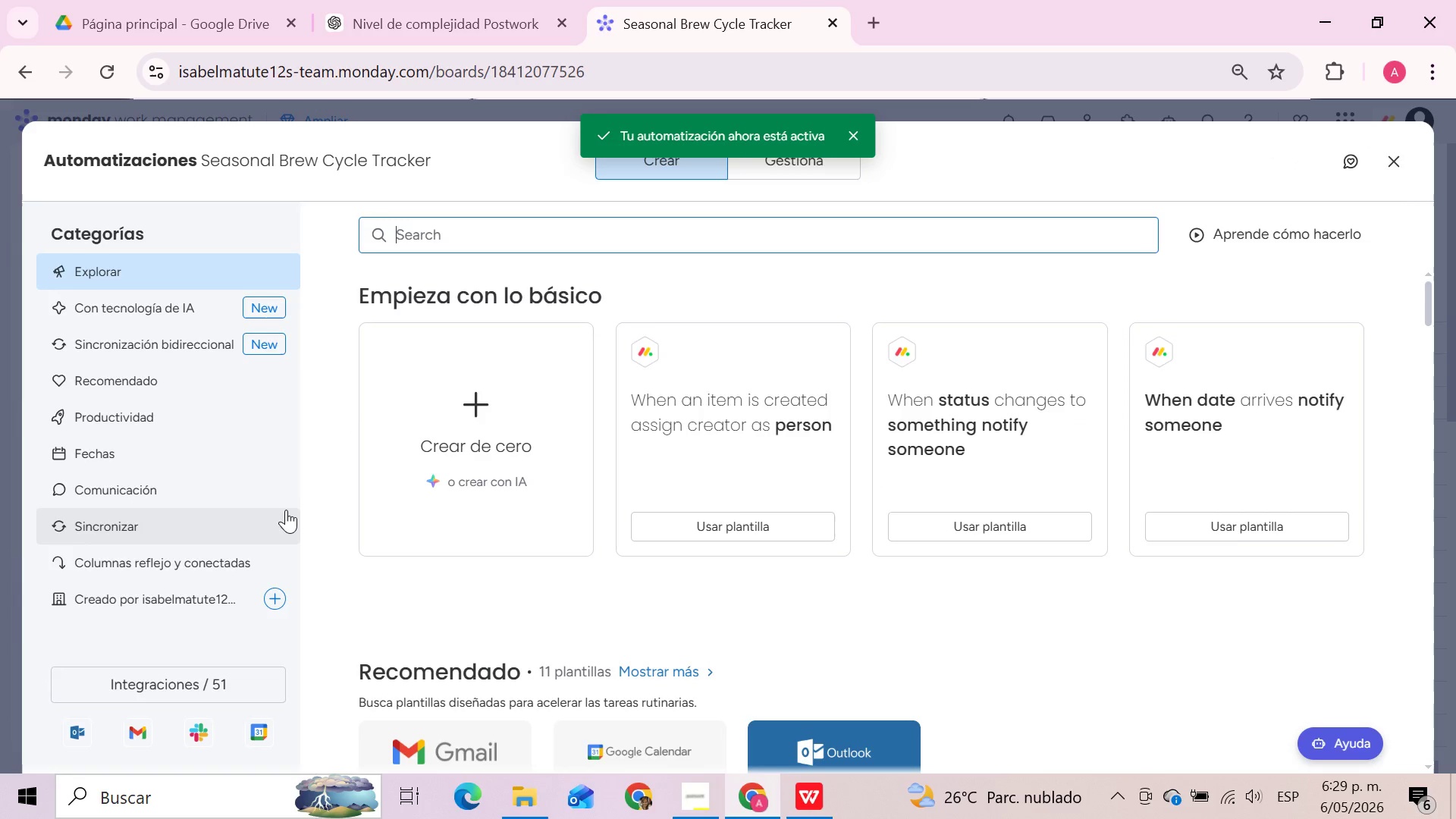 
wait(6.84)
 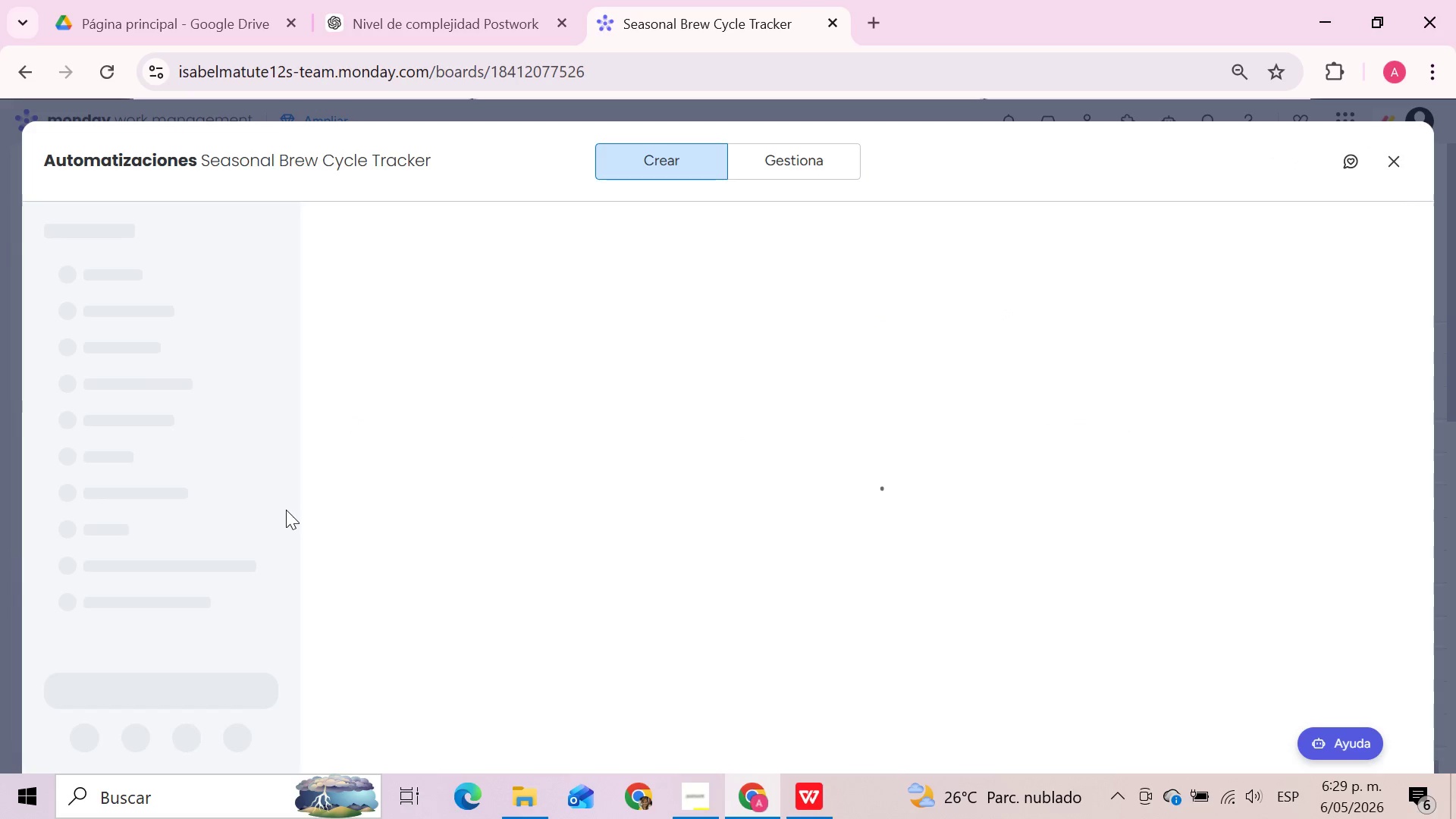 
scroll: coordinate [1118, 629], scroll_direction: up, amount: 3.0
 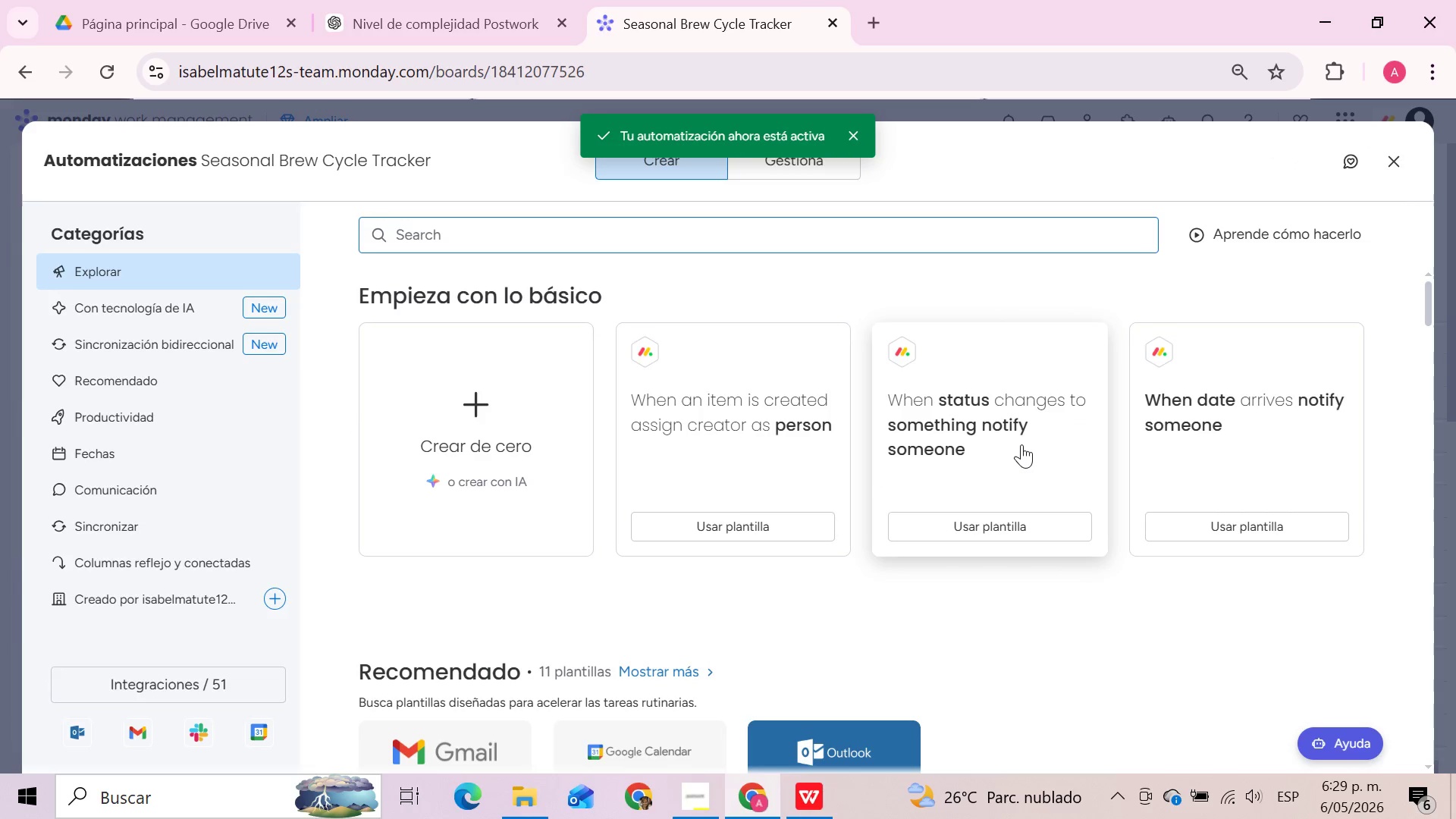 
left_click([1021, 444])
 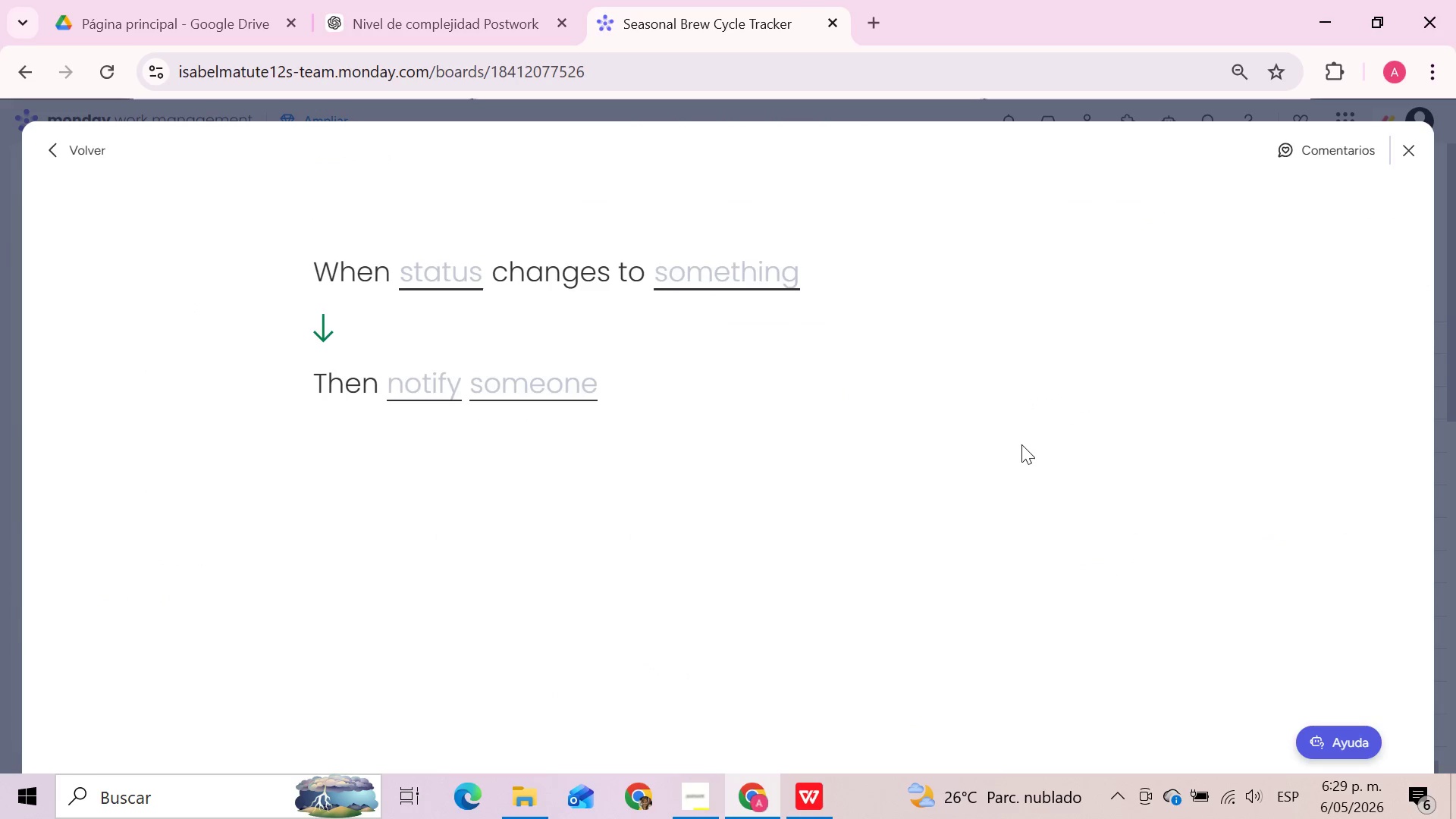 
mouse_move([441, 300])
 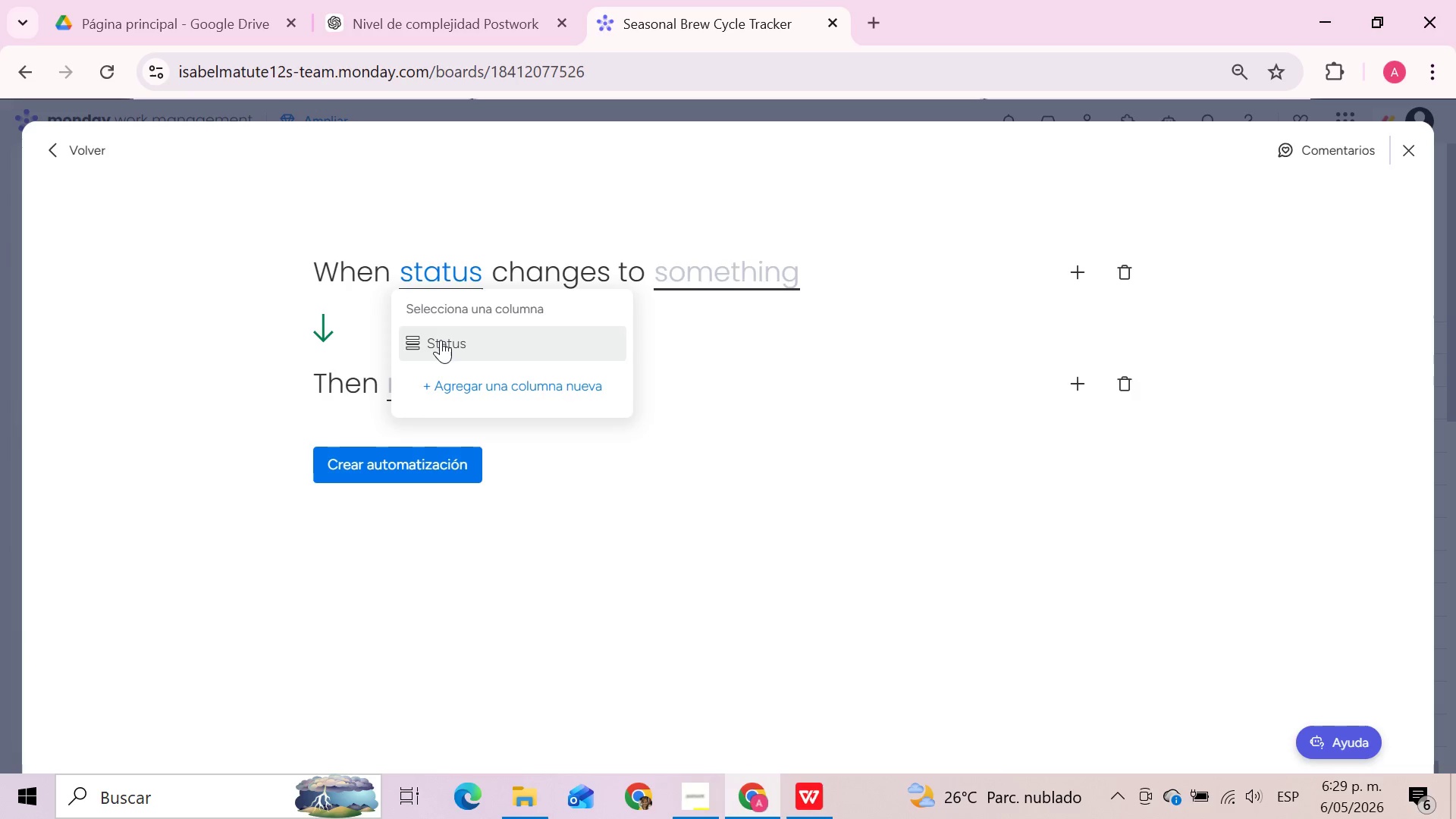 
left_click([441, 340])
 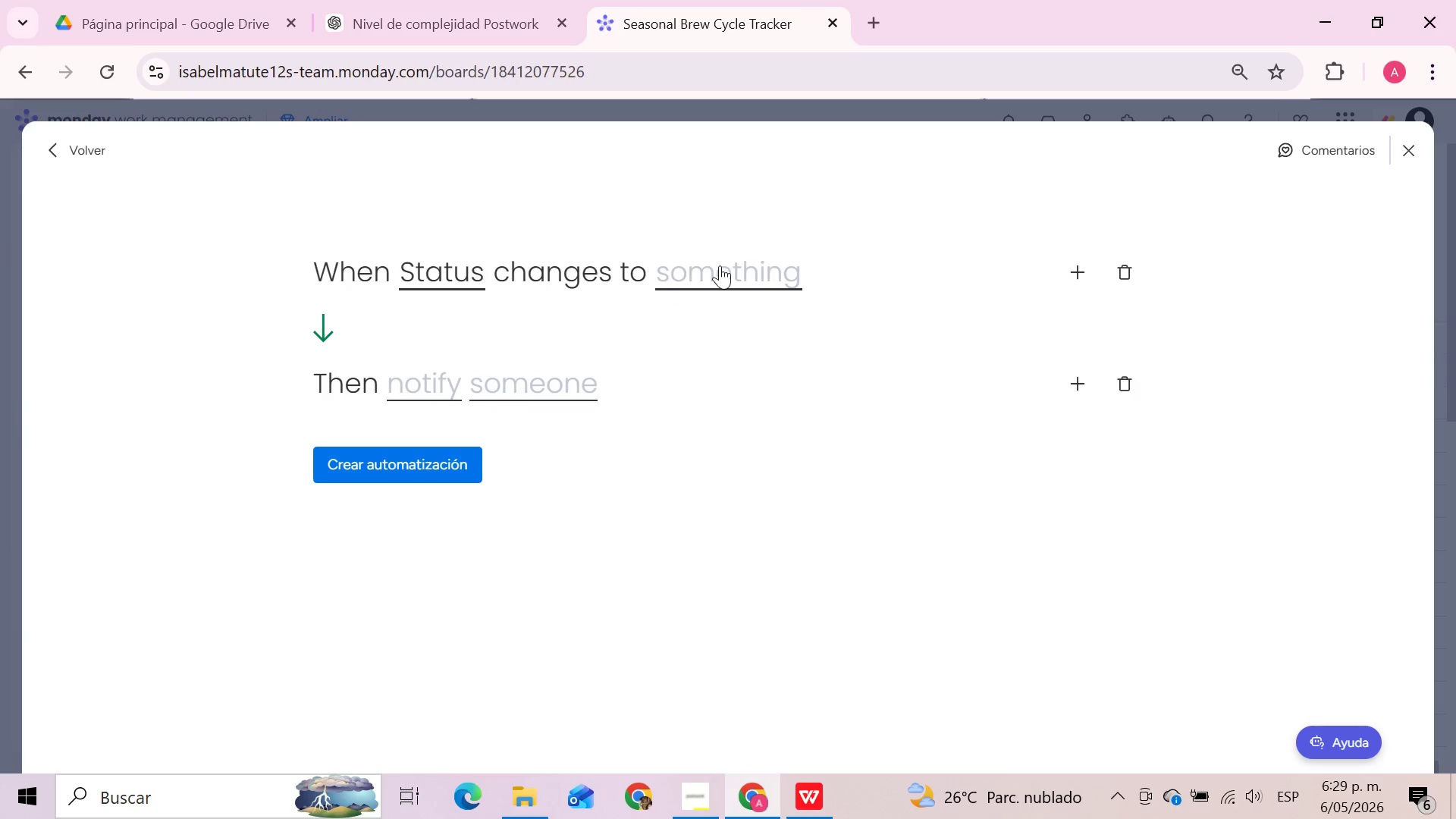 
left_click([720, 265])
 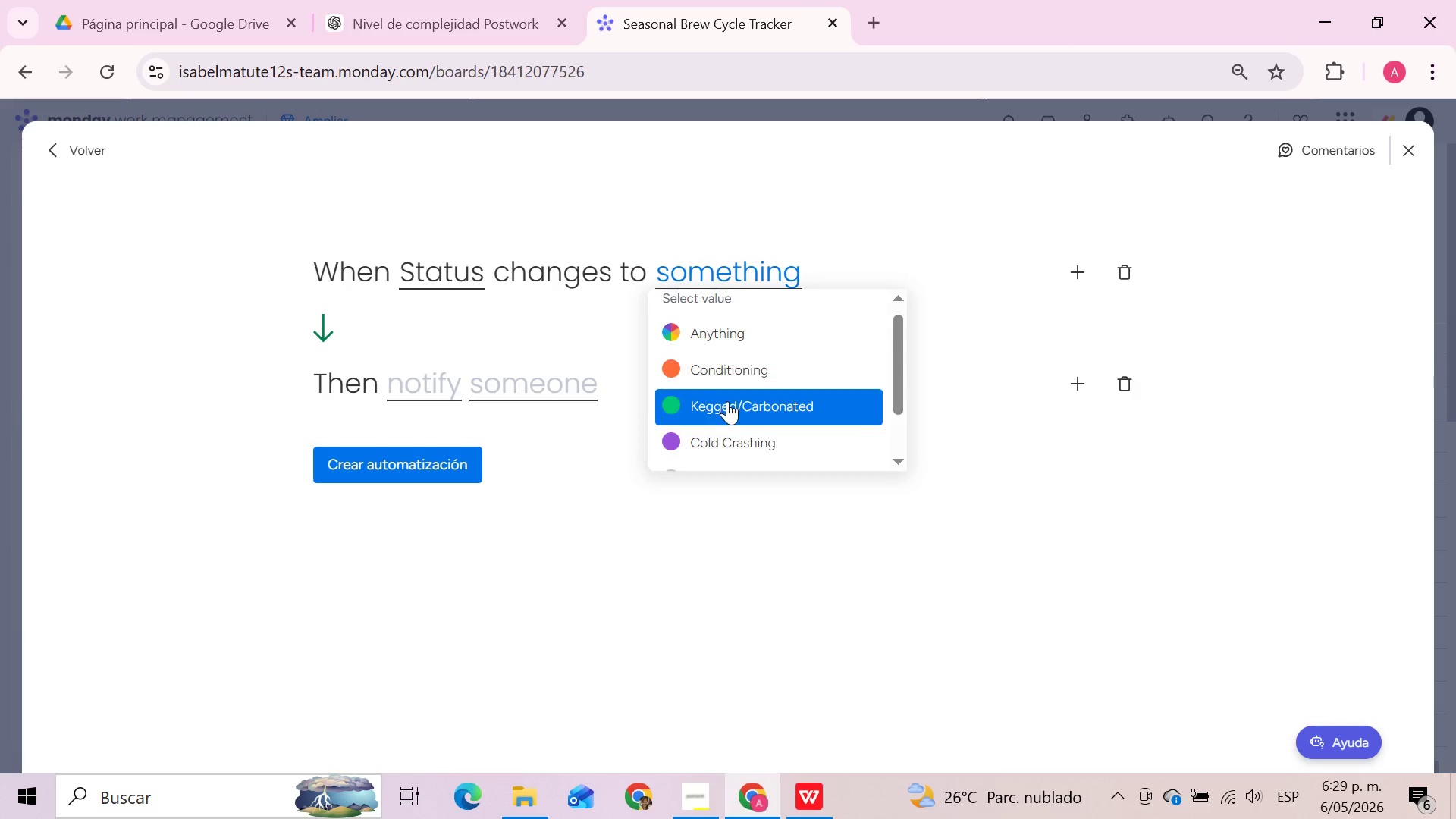 
left_click([727, 401])
 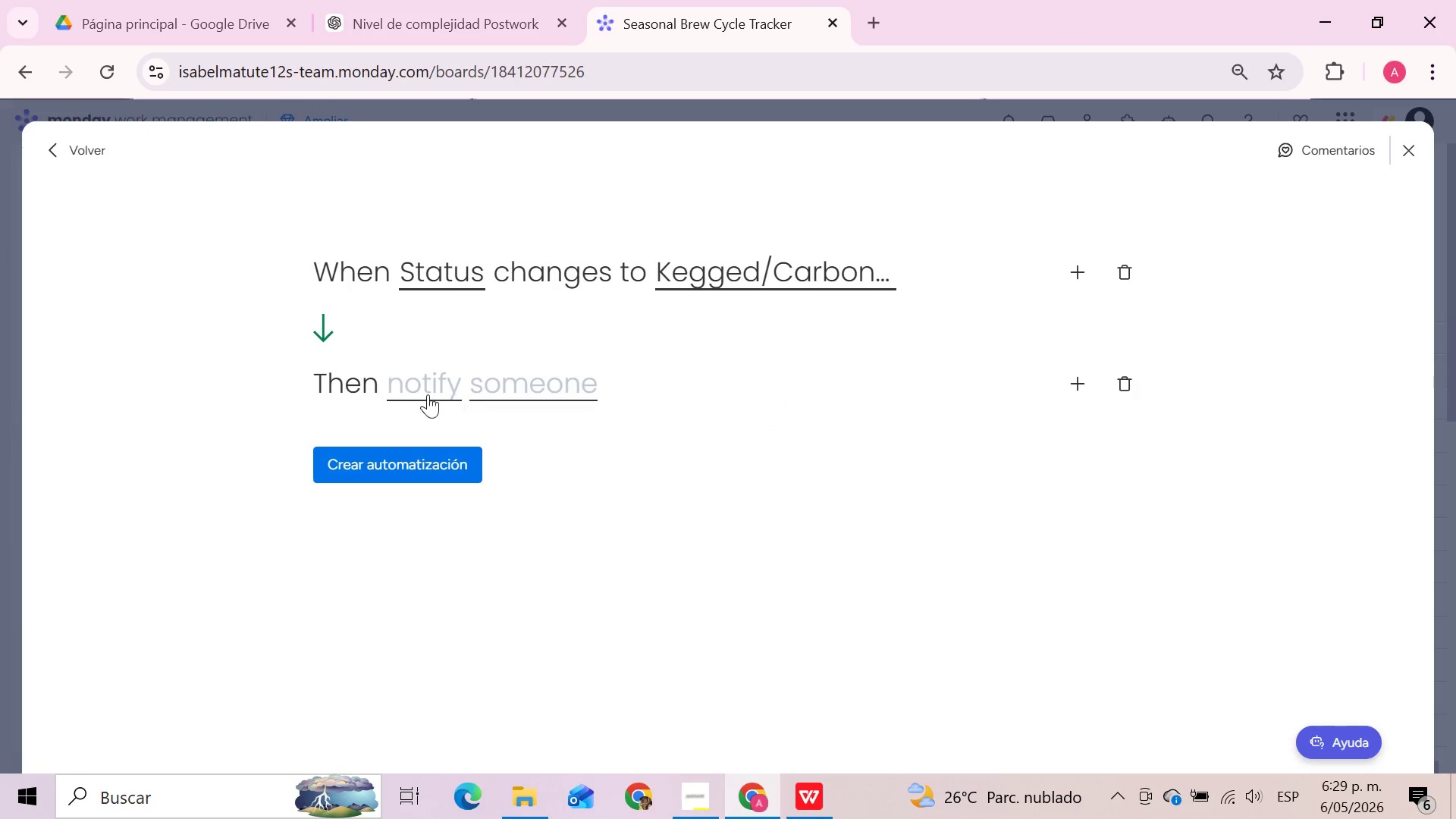 
left_click([424, 393])
 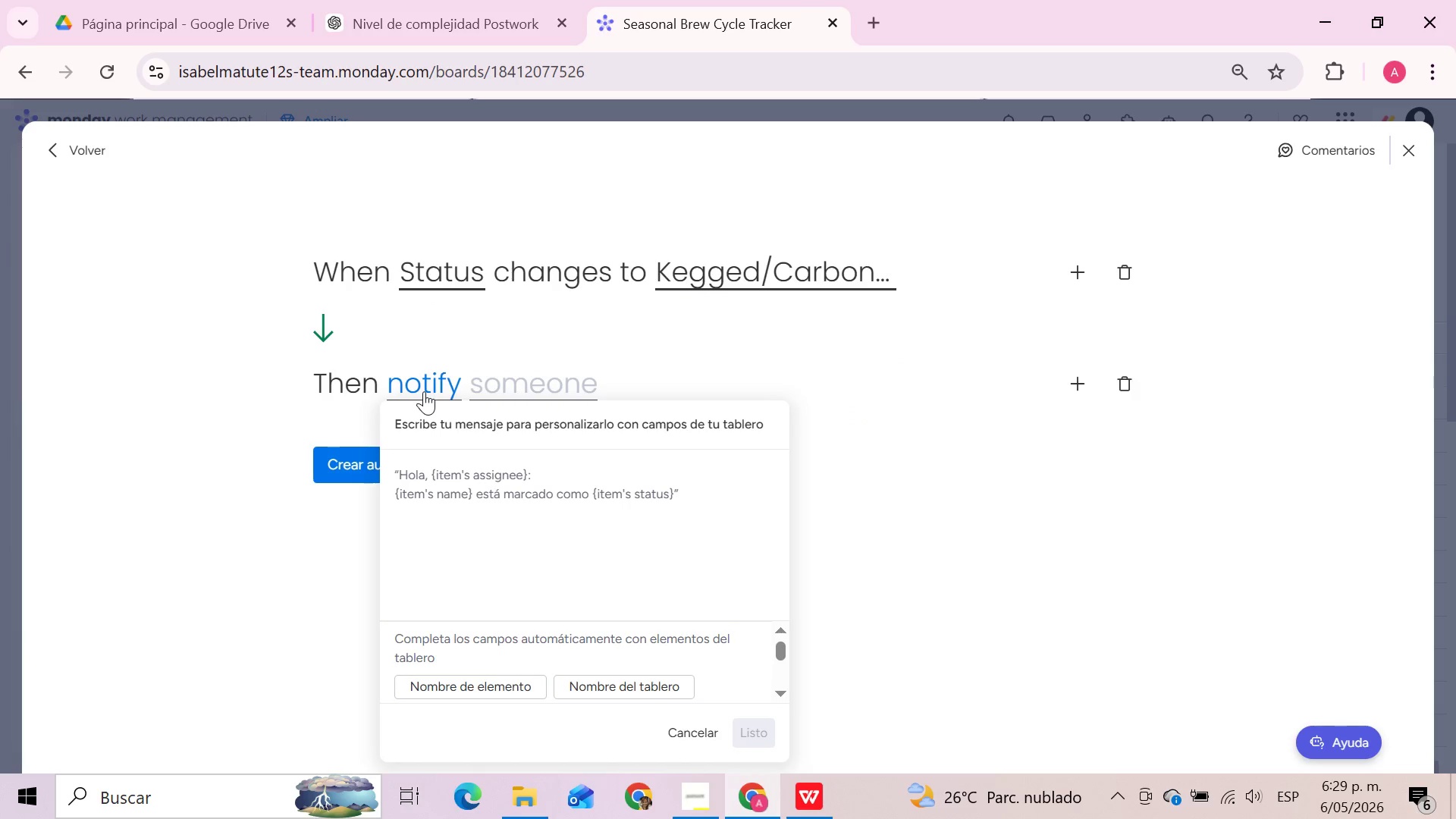 
wait(6.92)
 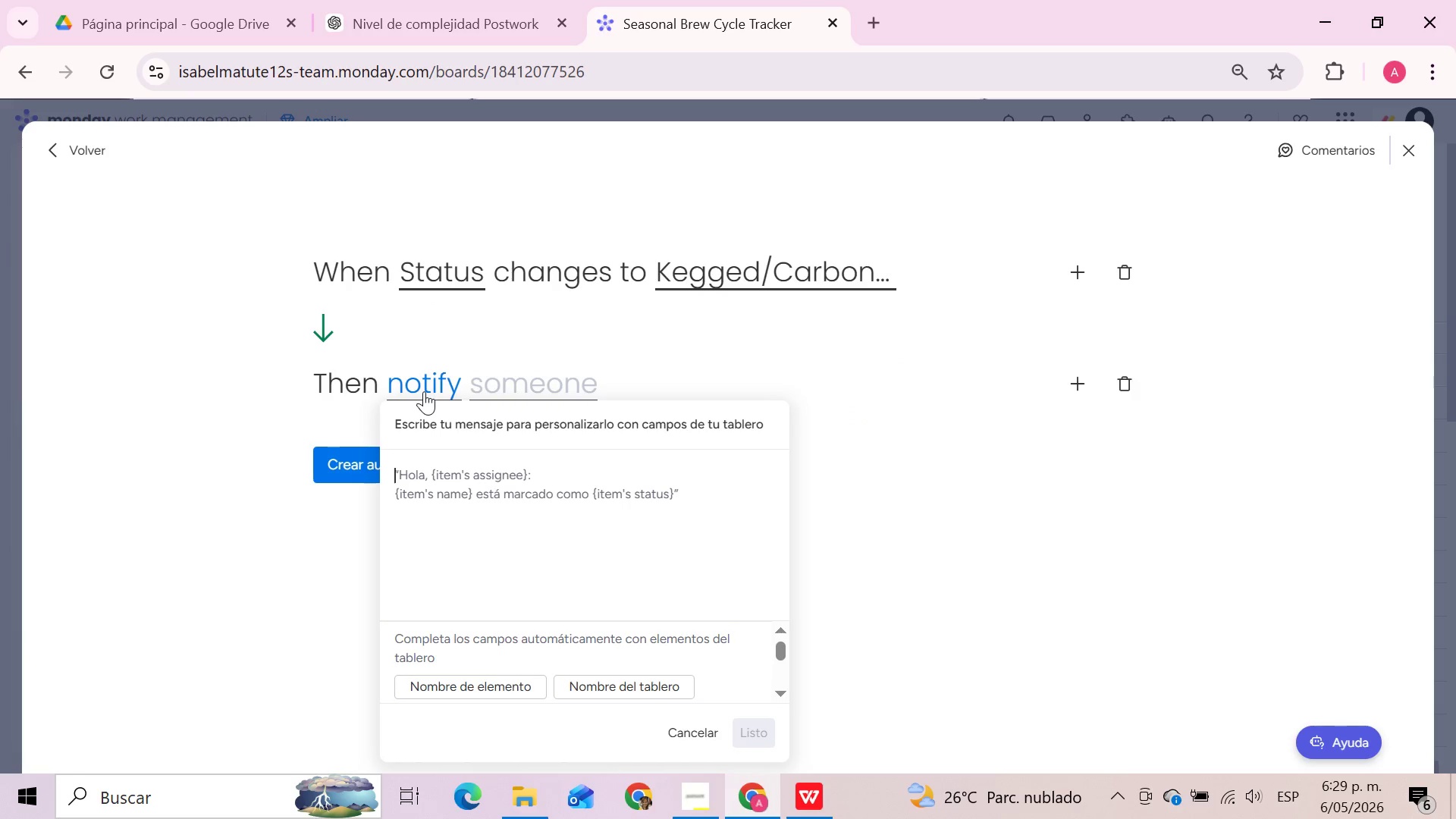 
type(Batch )
 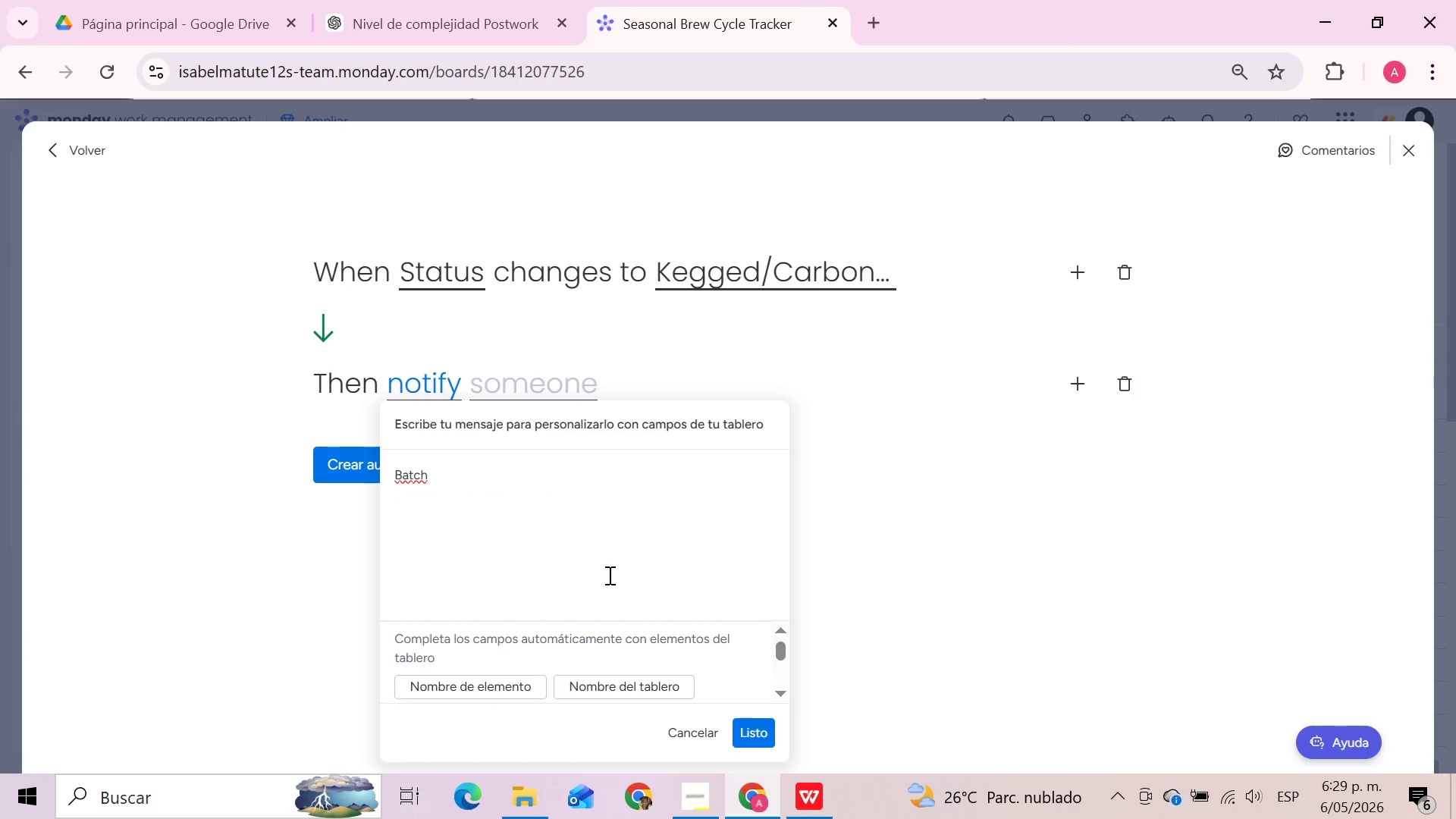 
left_click([501, 682])
 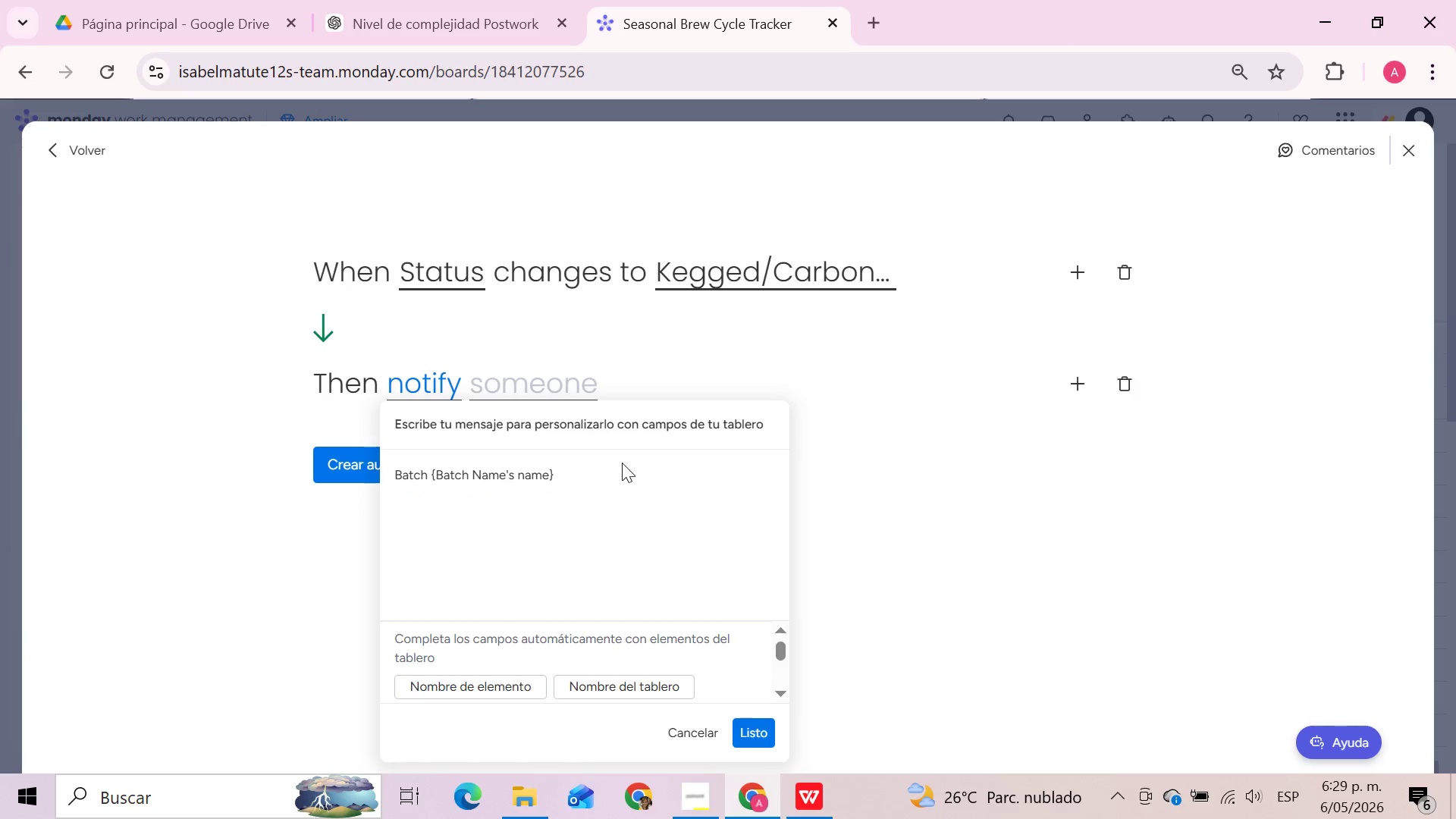 
type( is now )
 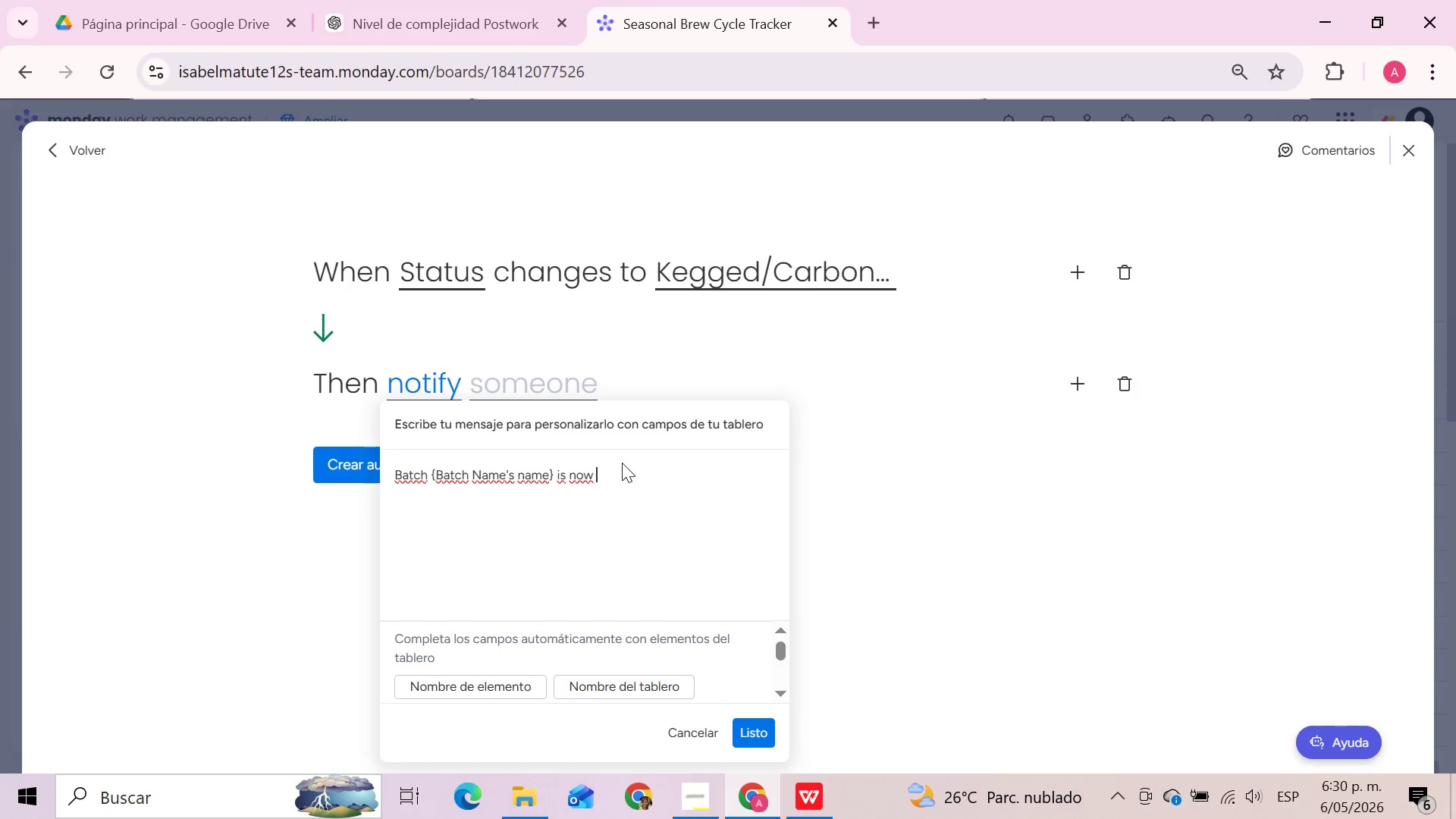 
type(Kegged& Carbonated and ready for rea)
key(Backspace)
type(lease review. PL)
key(Backspace)
type(lease confirm quality control and tapri)
key(Backspace)
type(oom readiness.)
 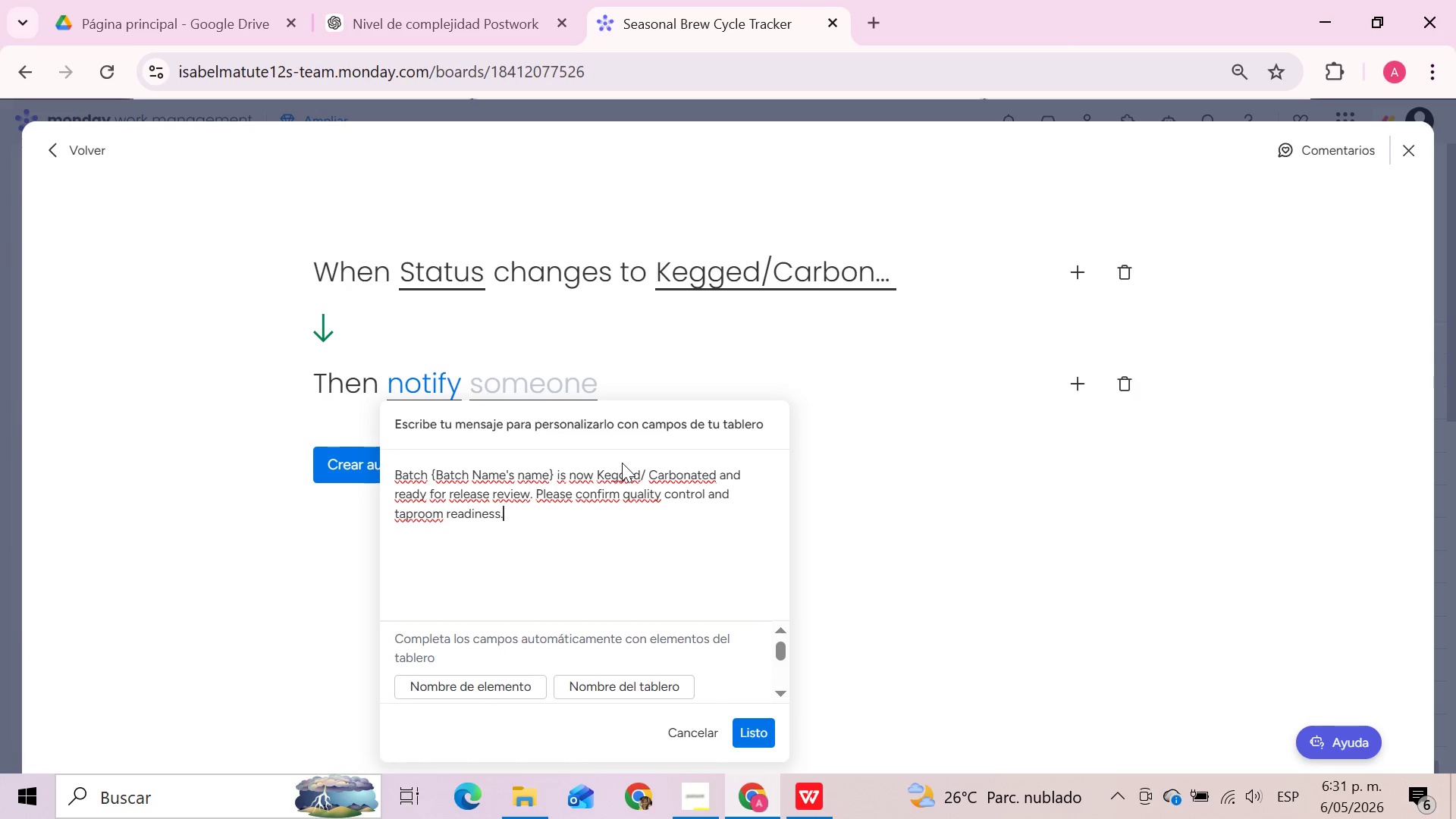 
wait(12.84)
 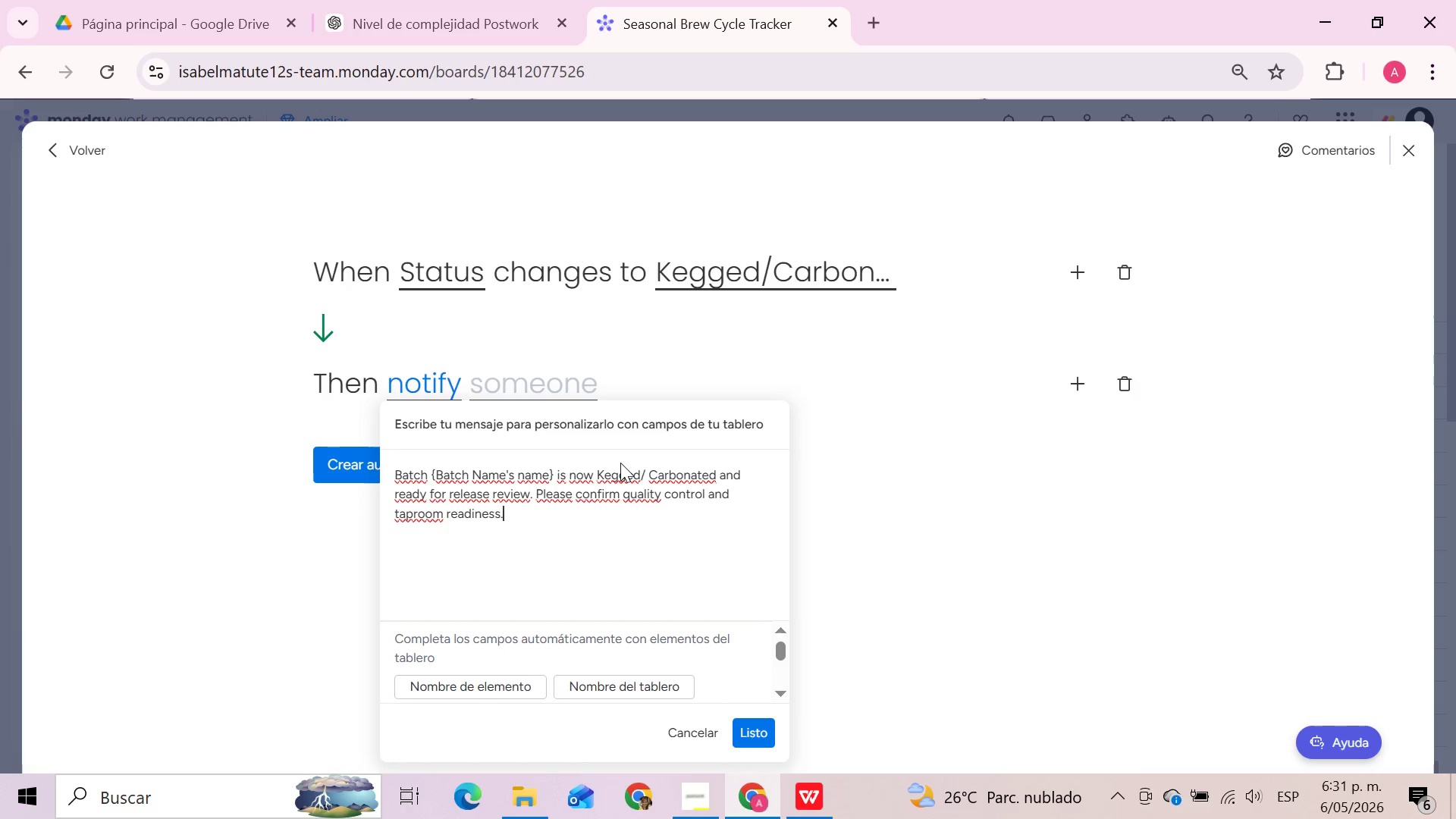 
left_click([762, 736])
 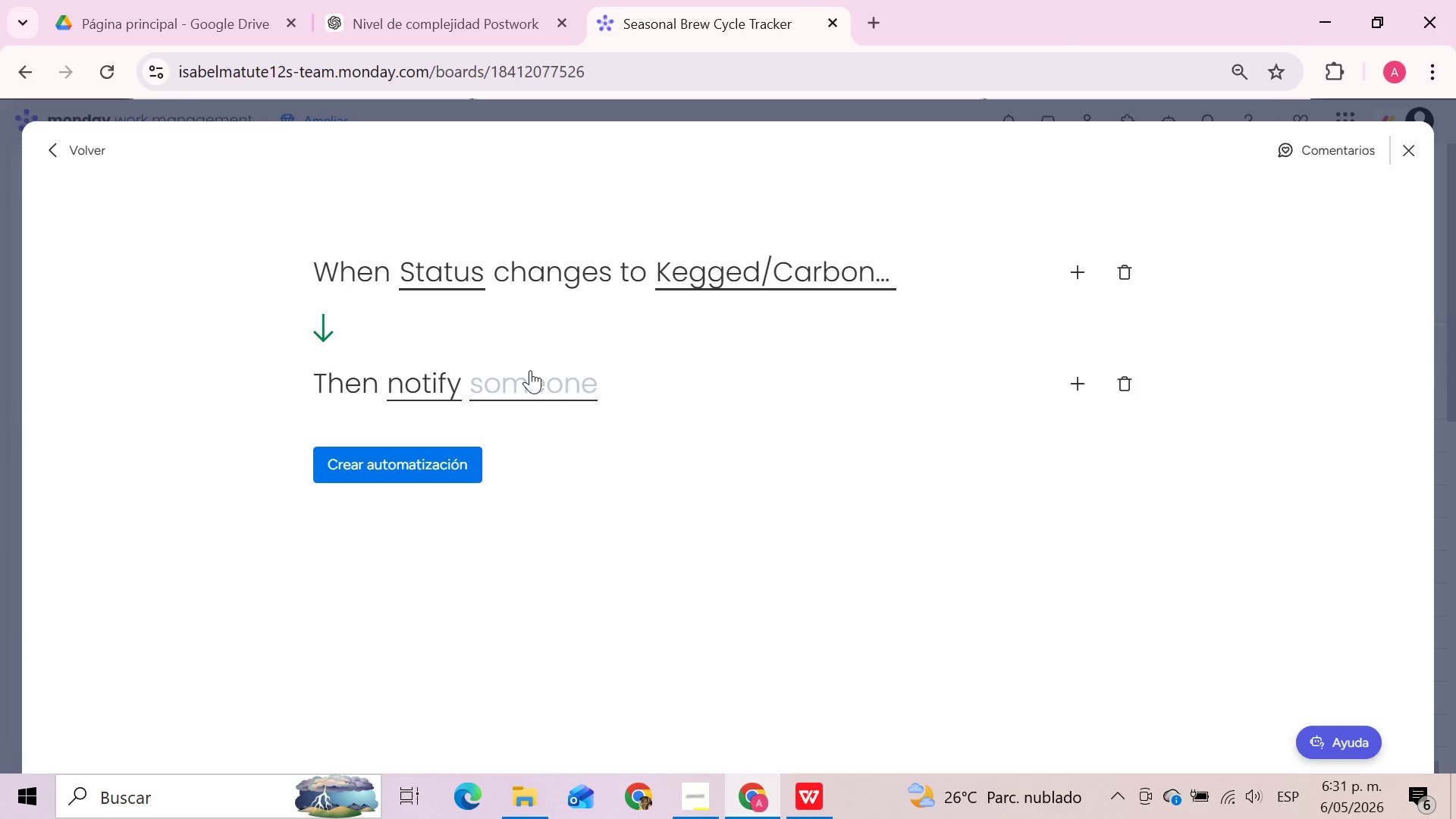 
left_click([530, 383])
 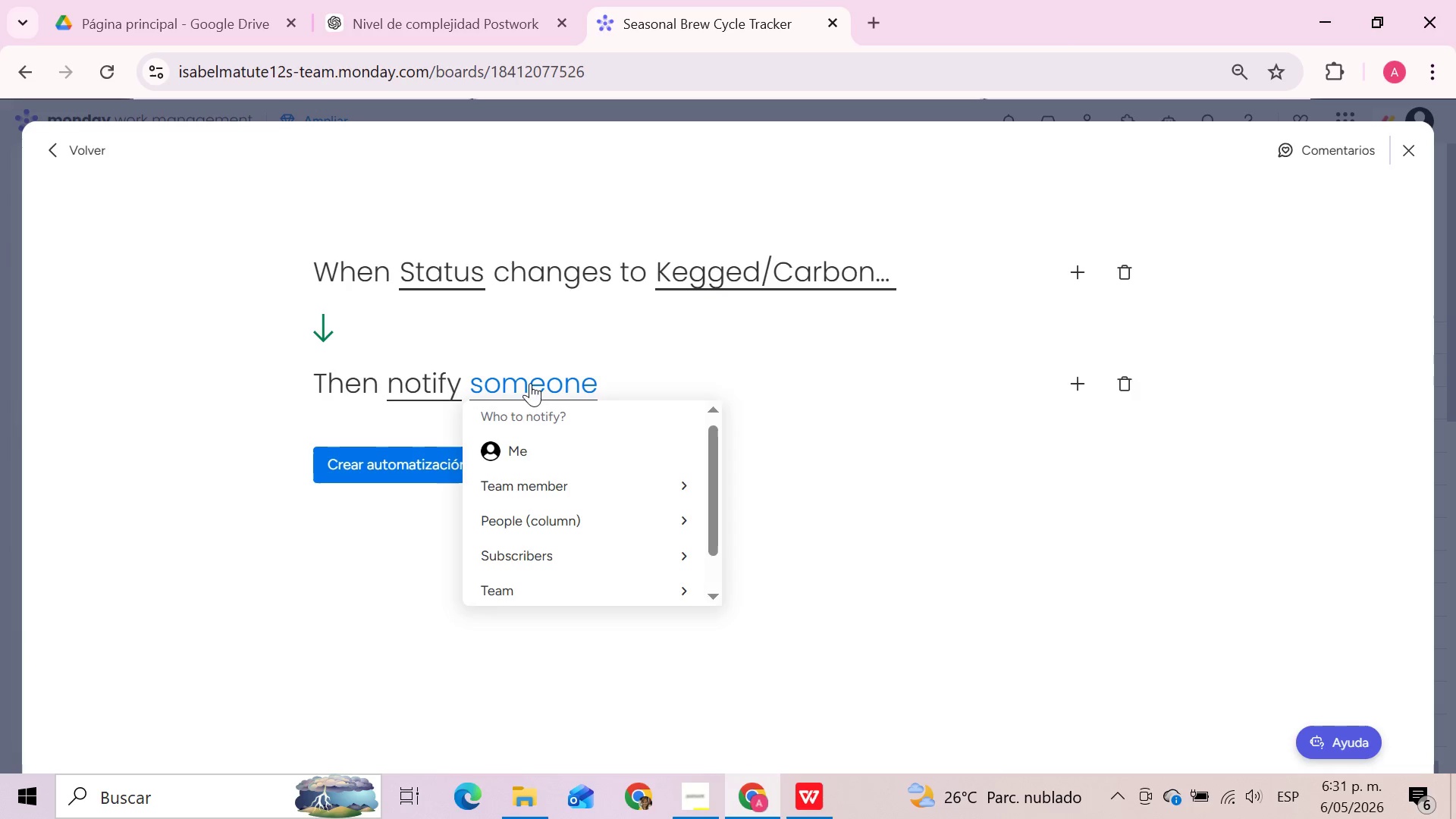 
wait(7.91)
 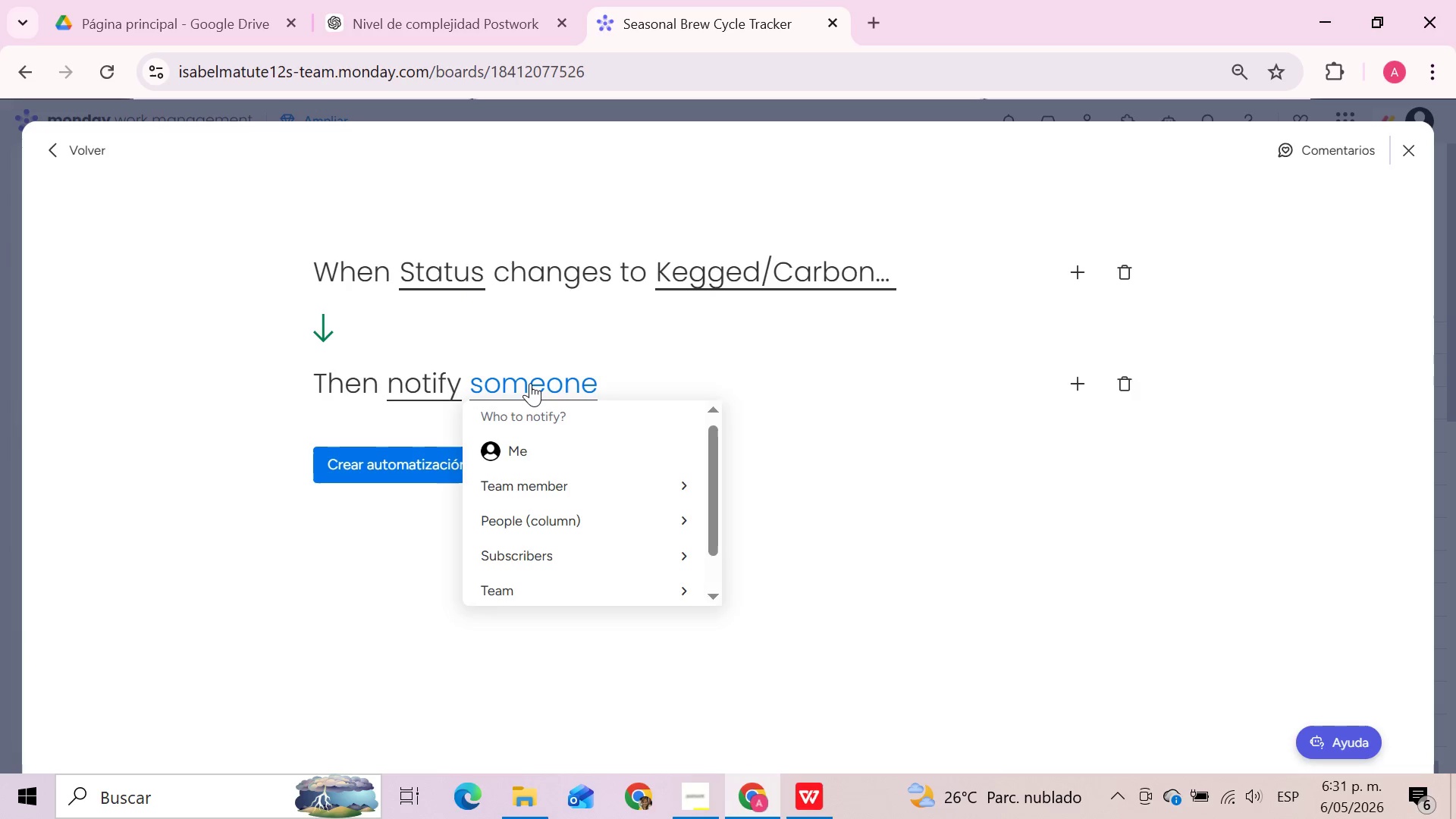 
left_click([685, 517])
 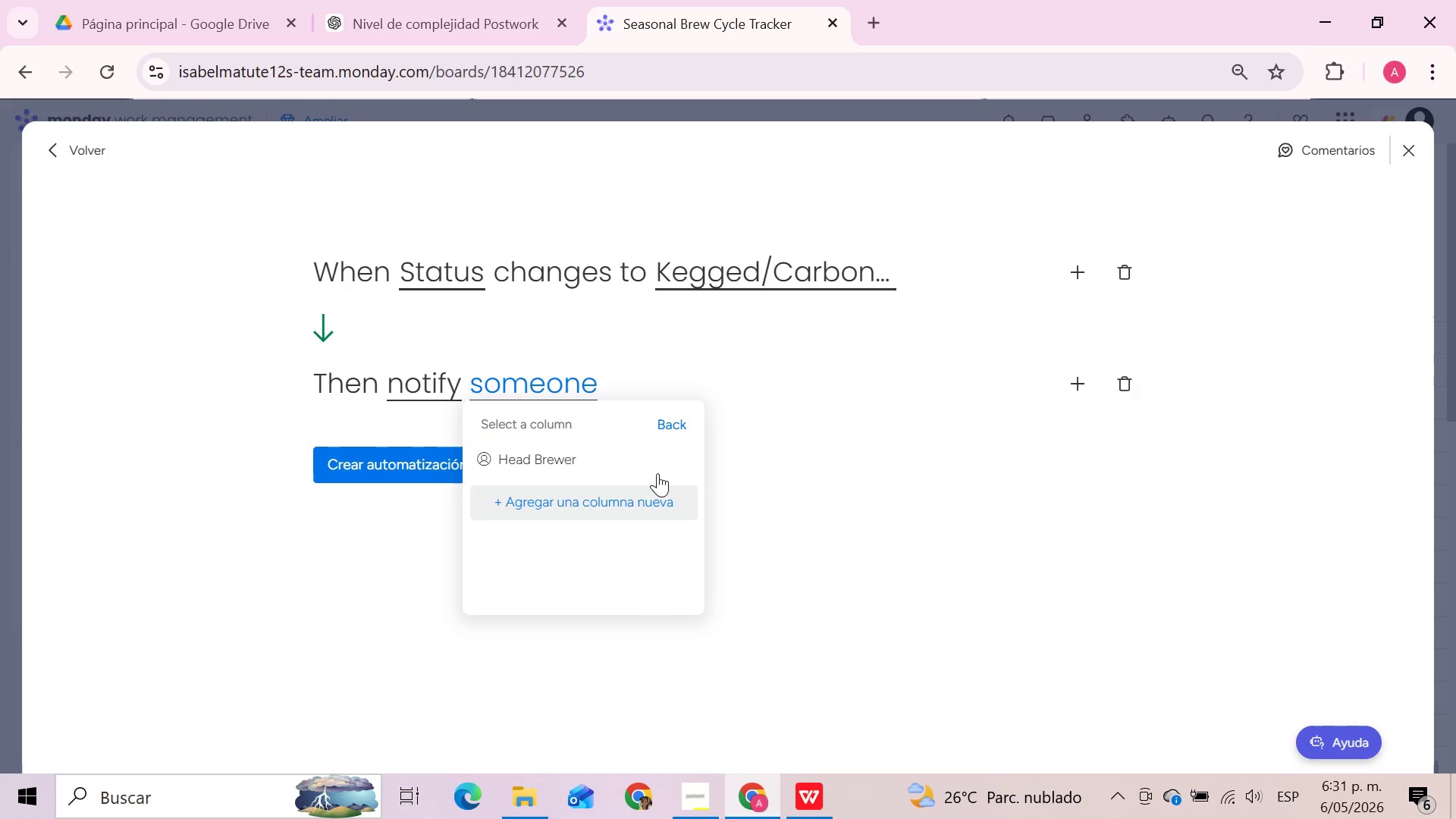 
left_click([646, 456])
 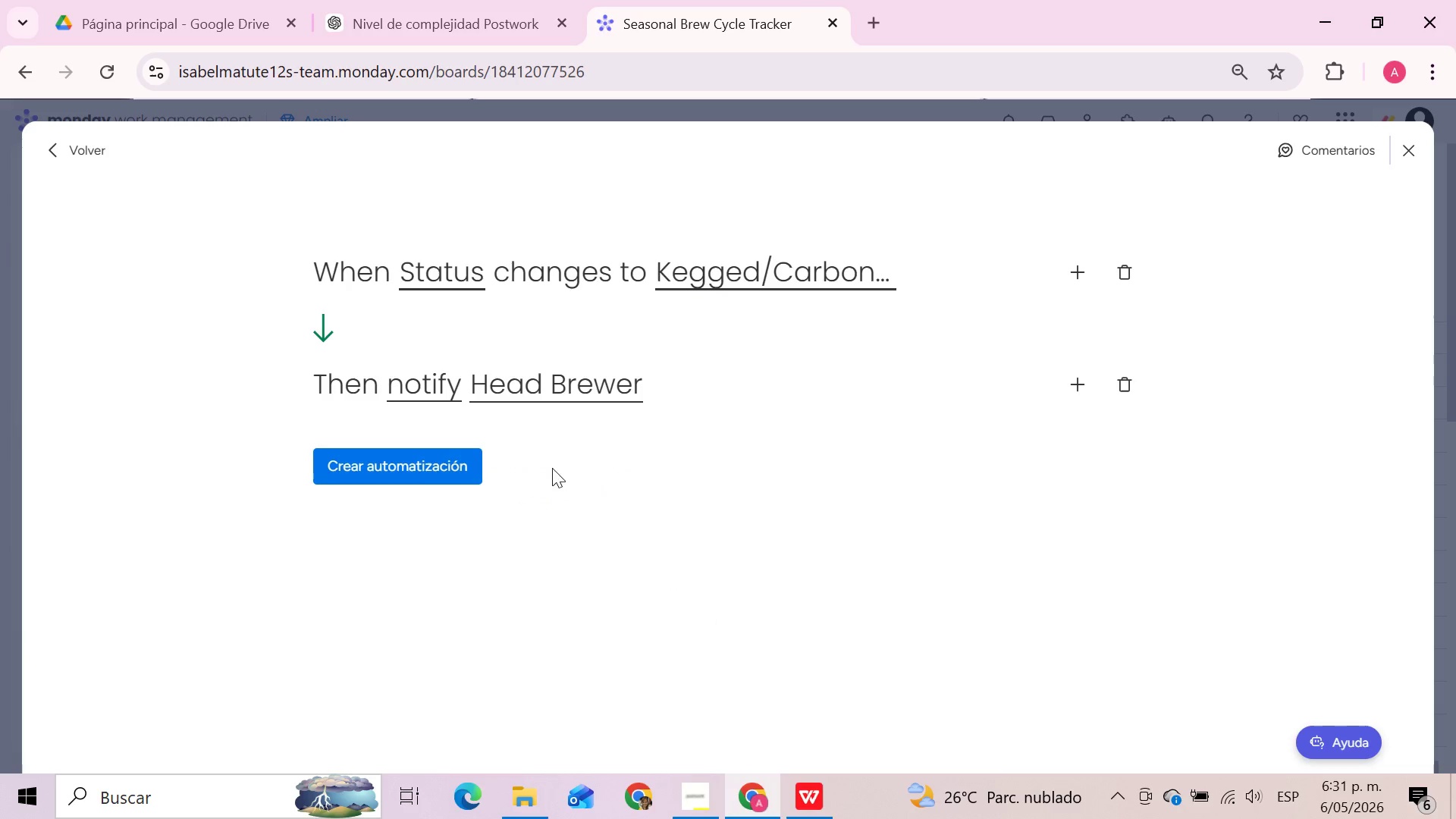 
left_click([426, 469])
 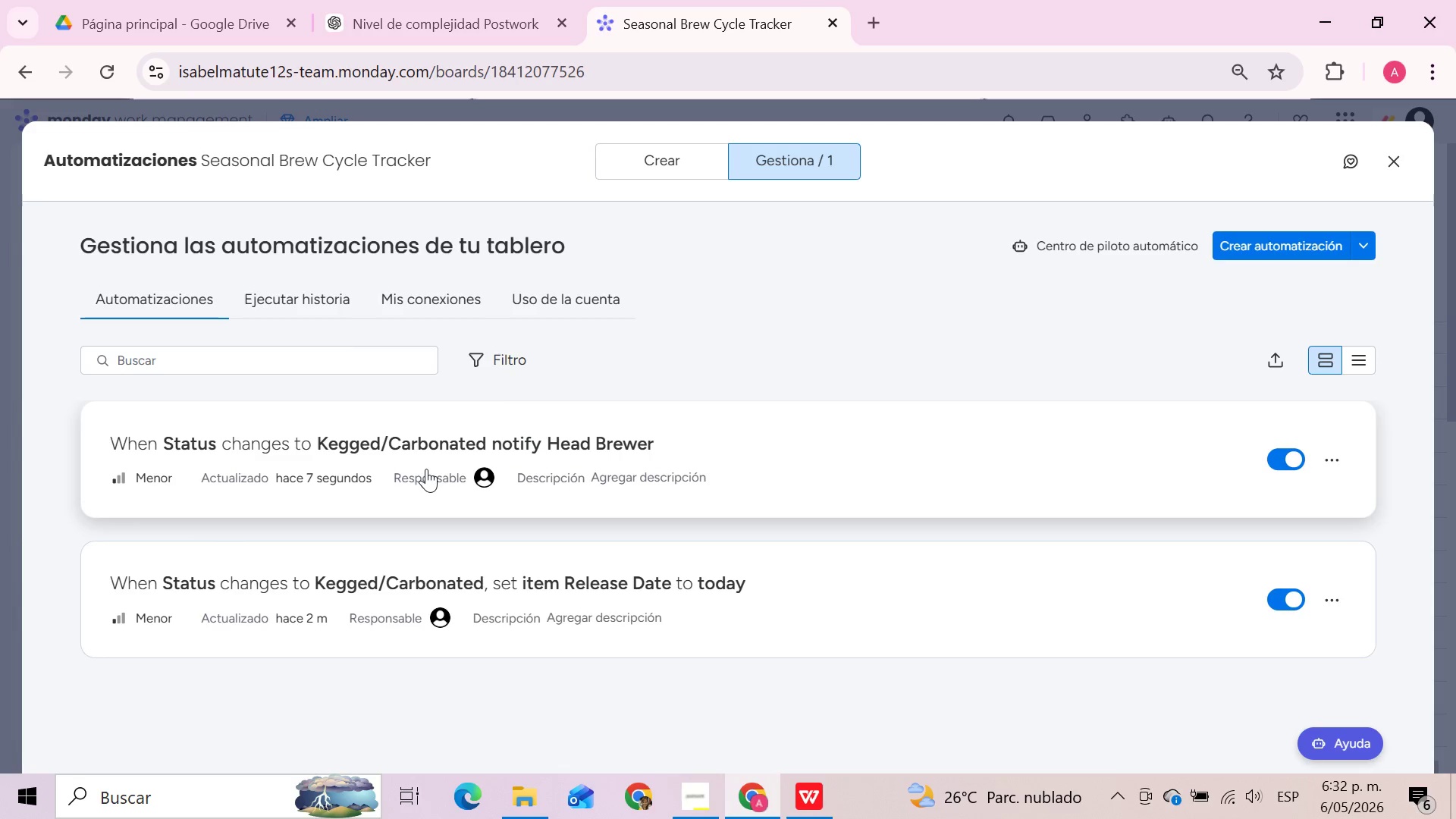 
wait(75.64)
 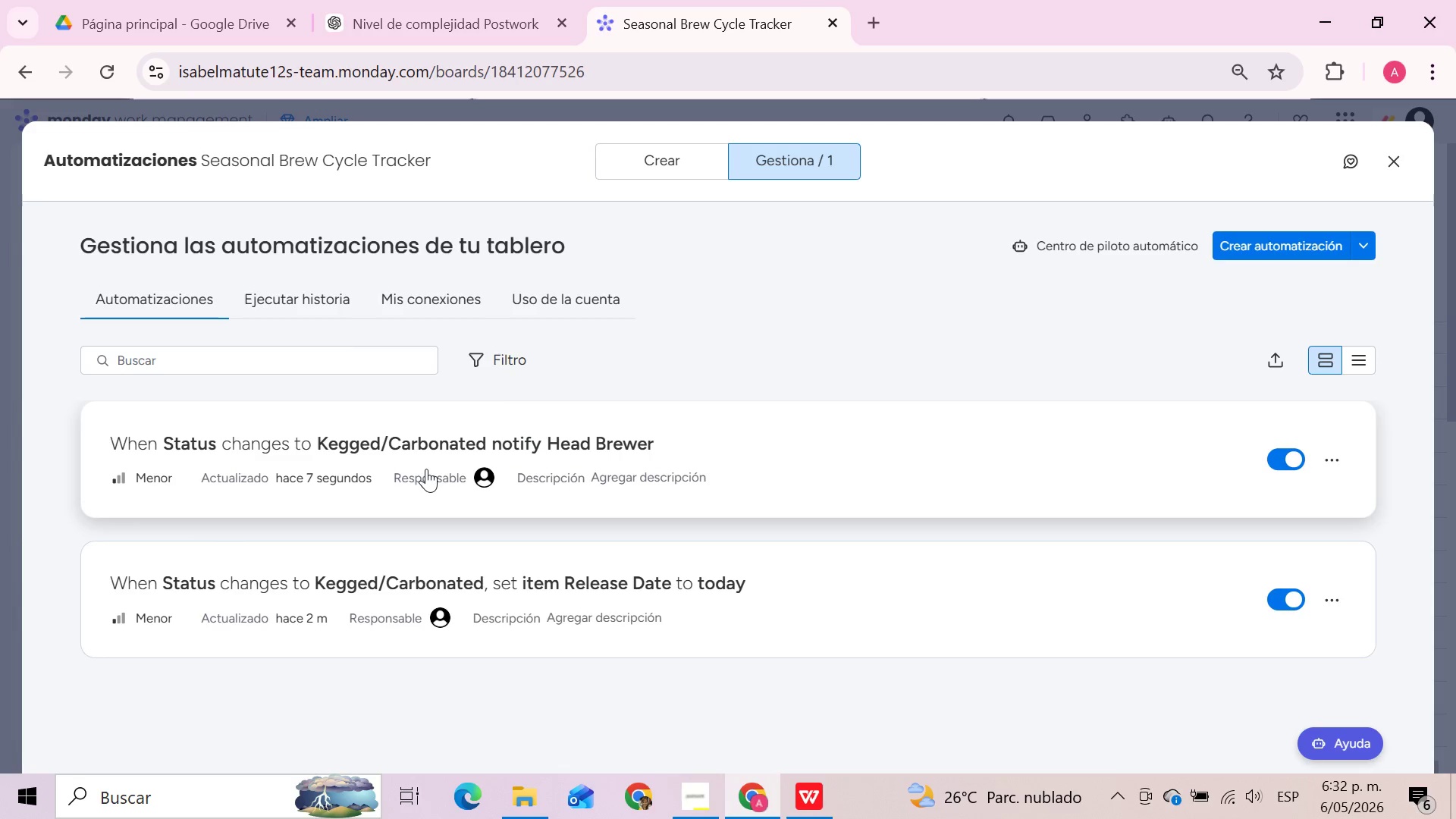 
left_click([1395, 162])
 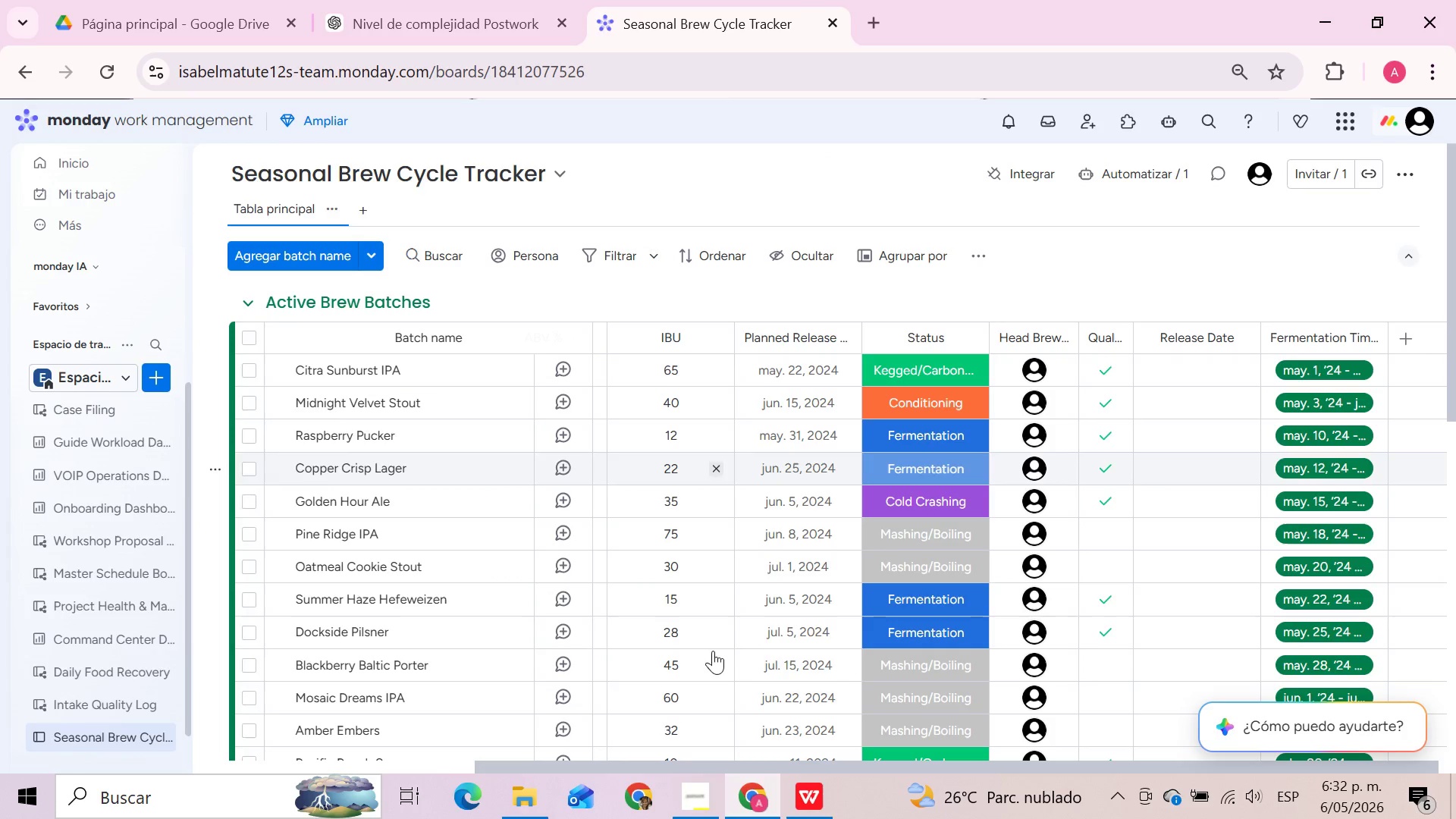 
wait(6.55)
 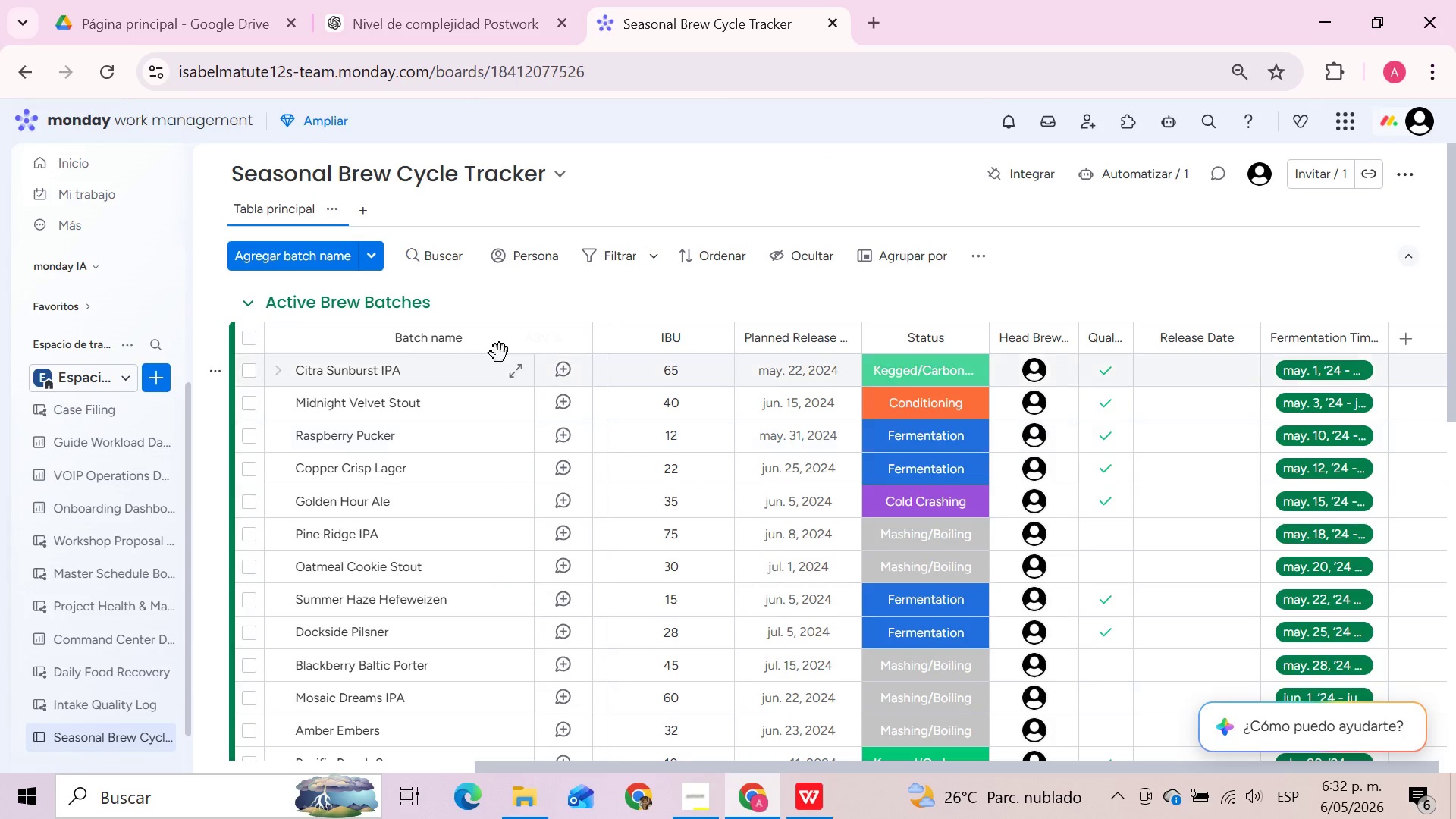 
left_click_drag(start_coordinate=[750, 767], to_coordinate=[403, 755])
 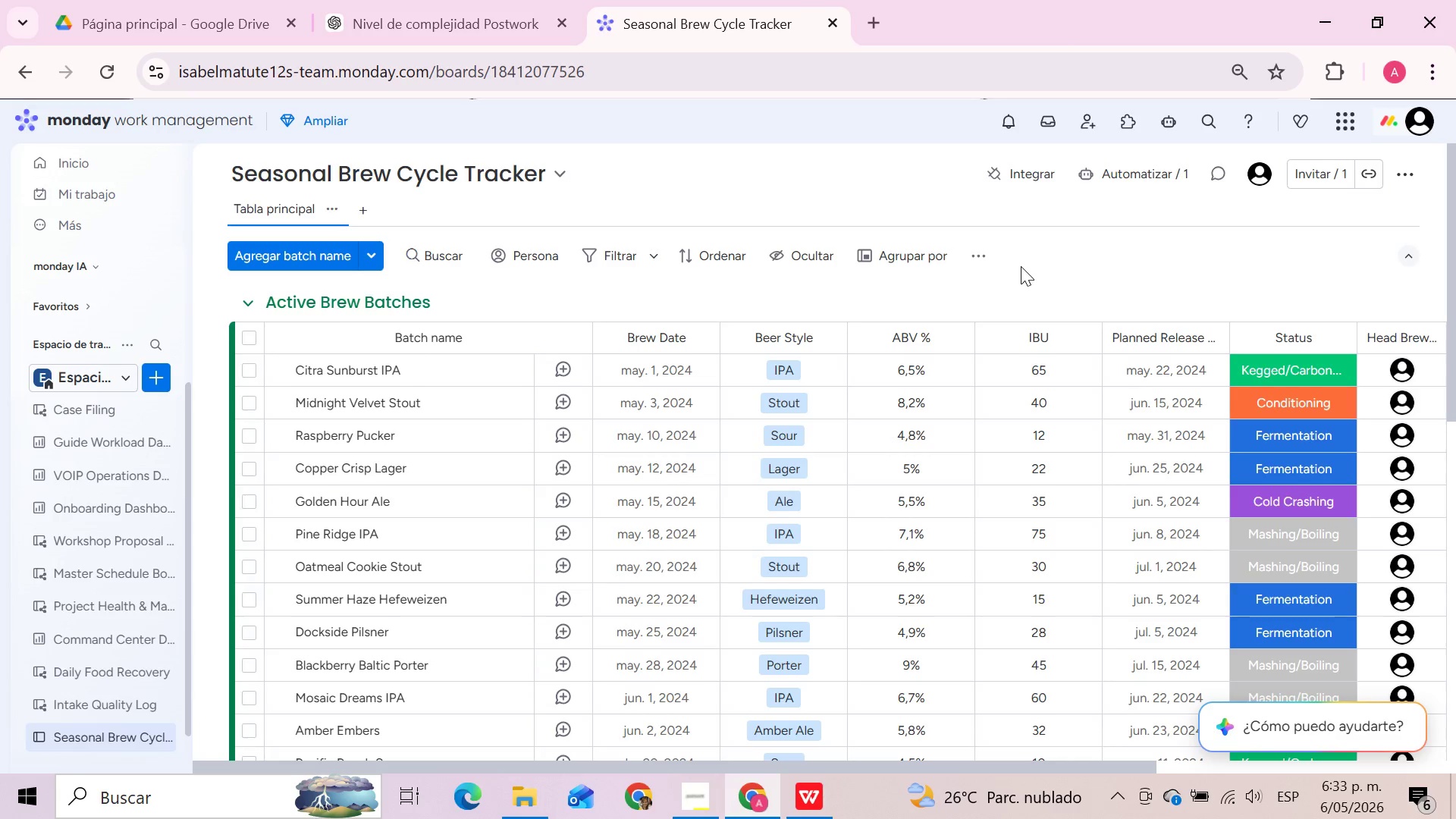 
wait(22.39)
 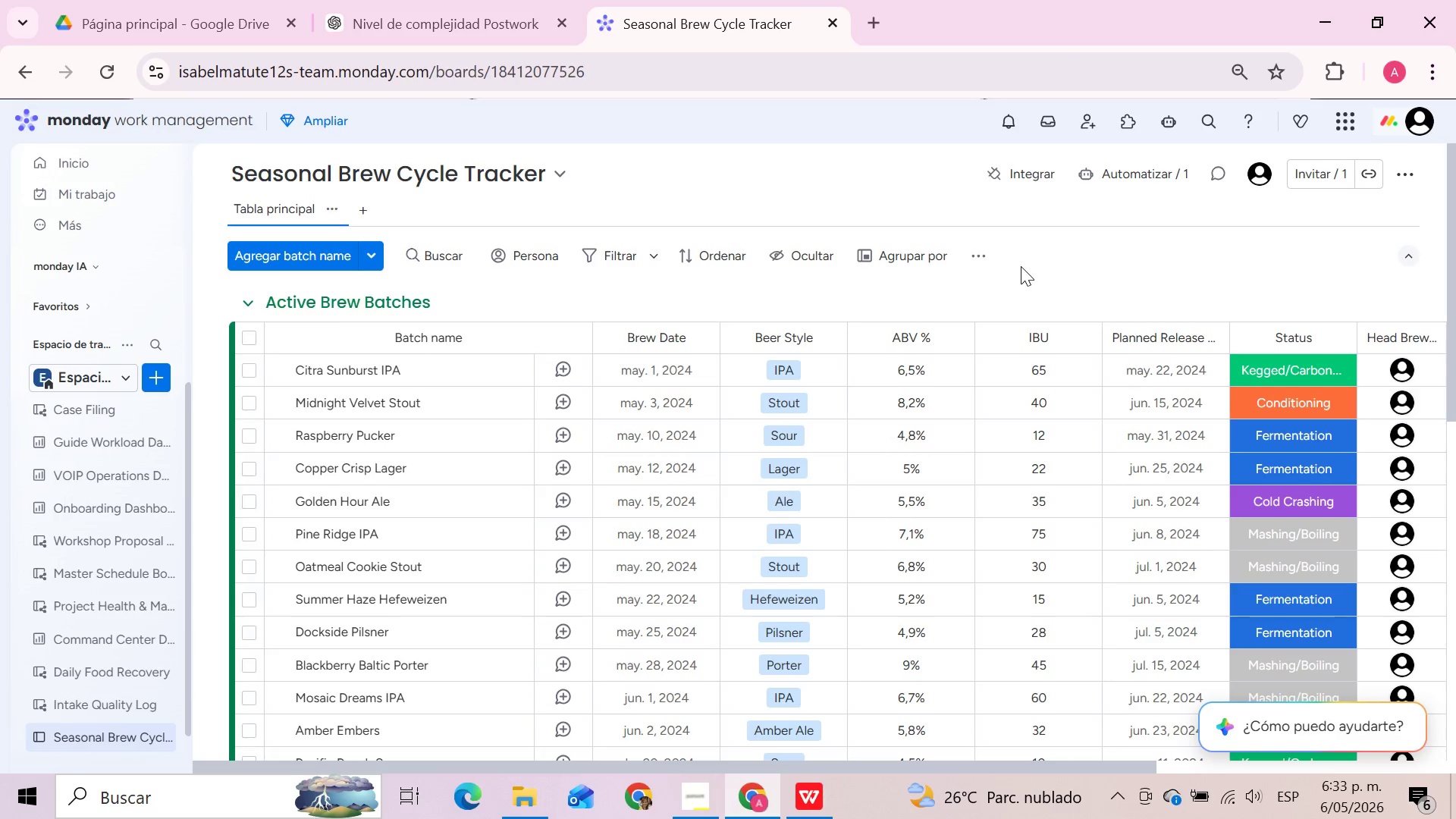 
left_click([365, 206])
 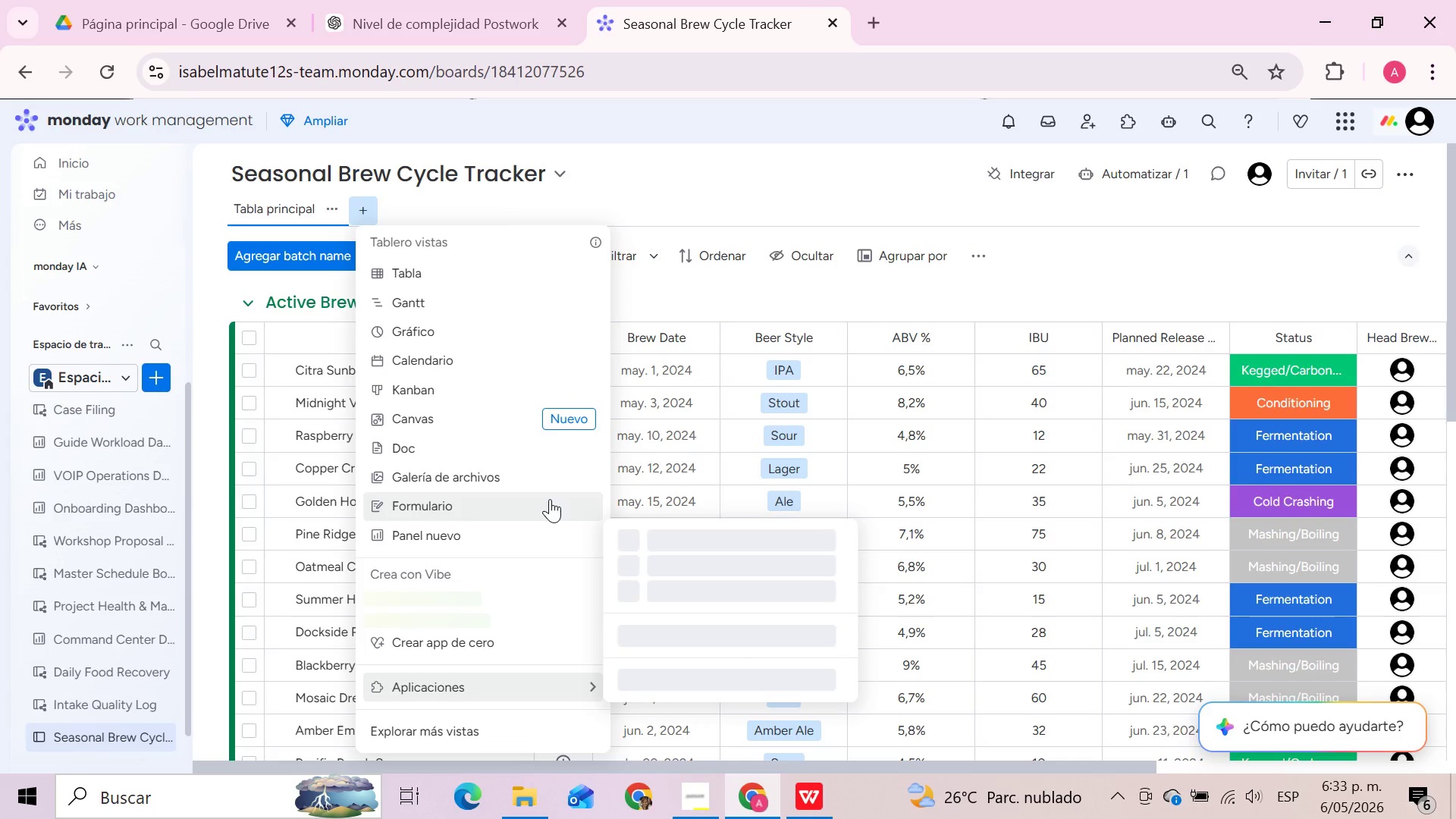 
wait(5.38)
 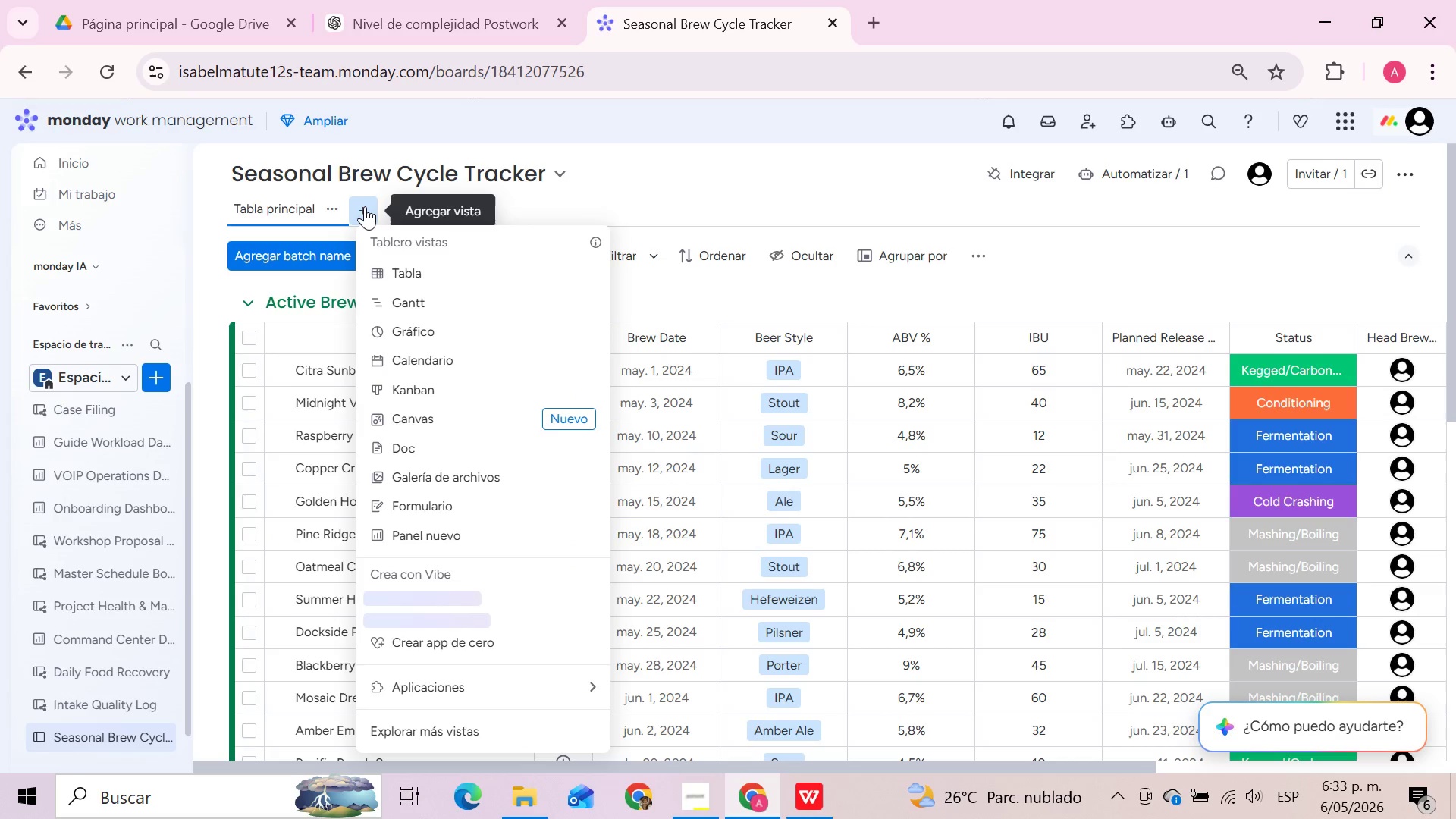 
scroll: coordinate [526, 744], scroll_direction: down, amount: 1.0
 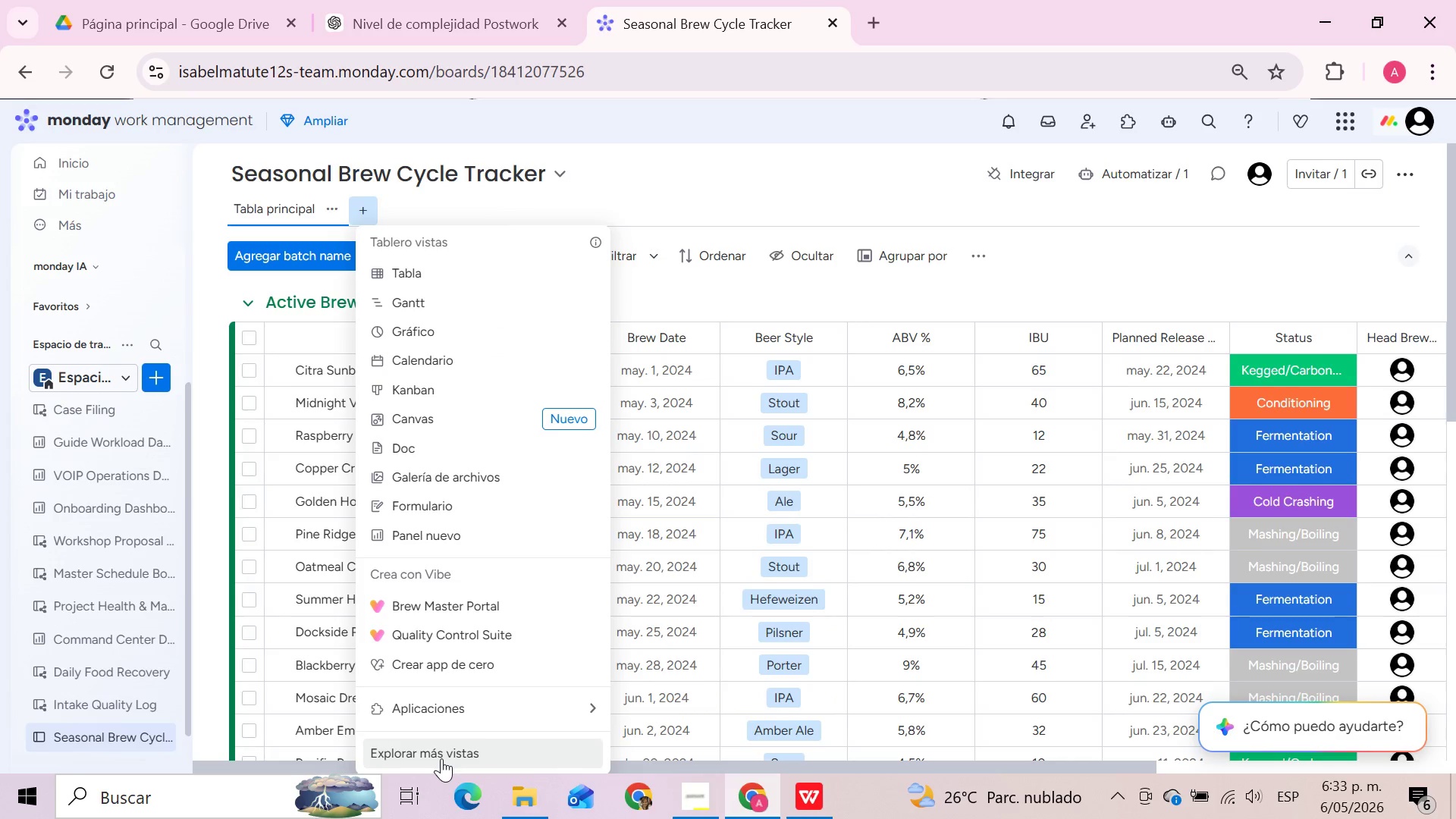 
wait(5.15)
 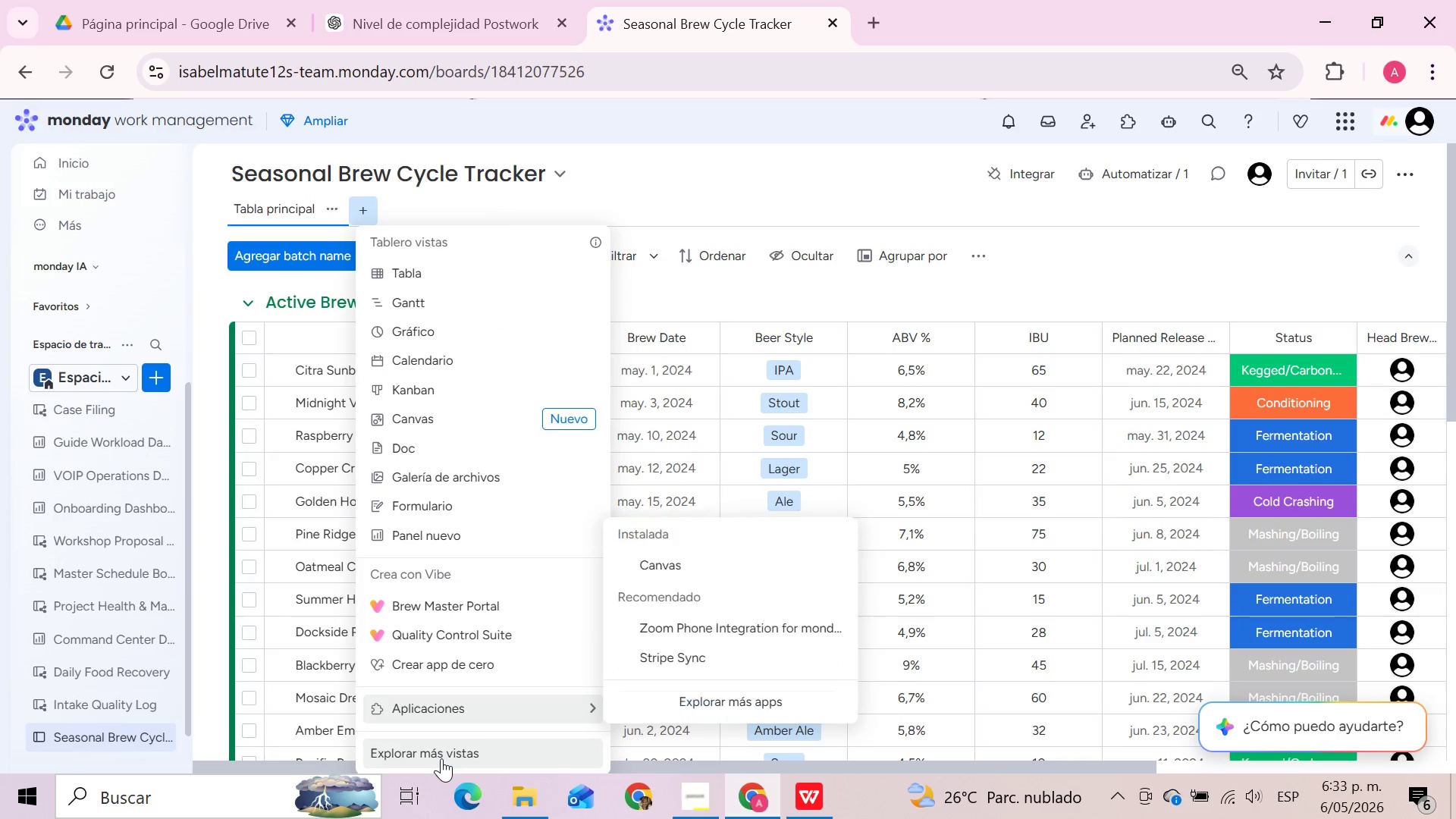 
left_click([441, 751])
 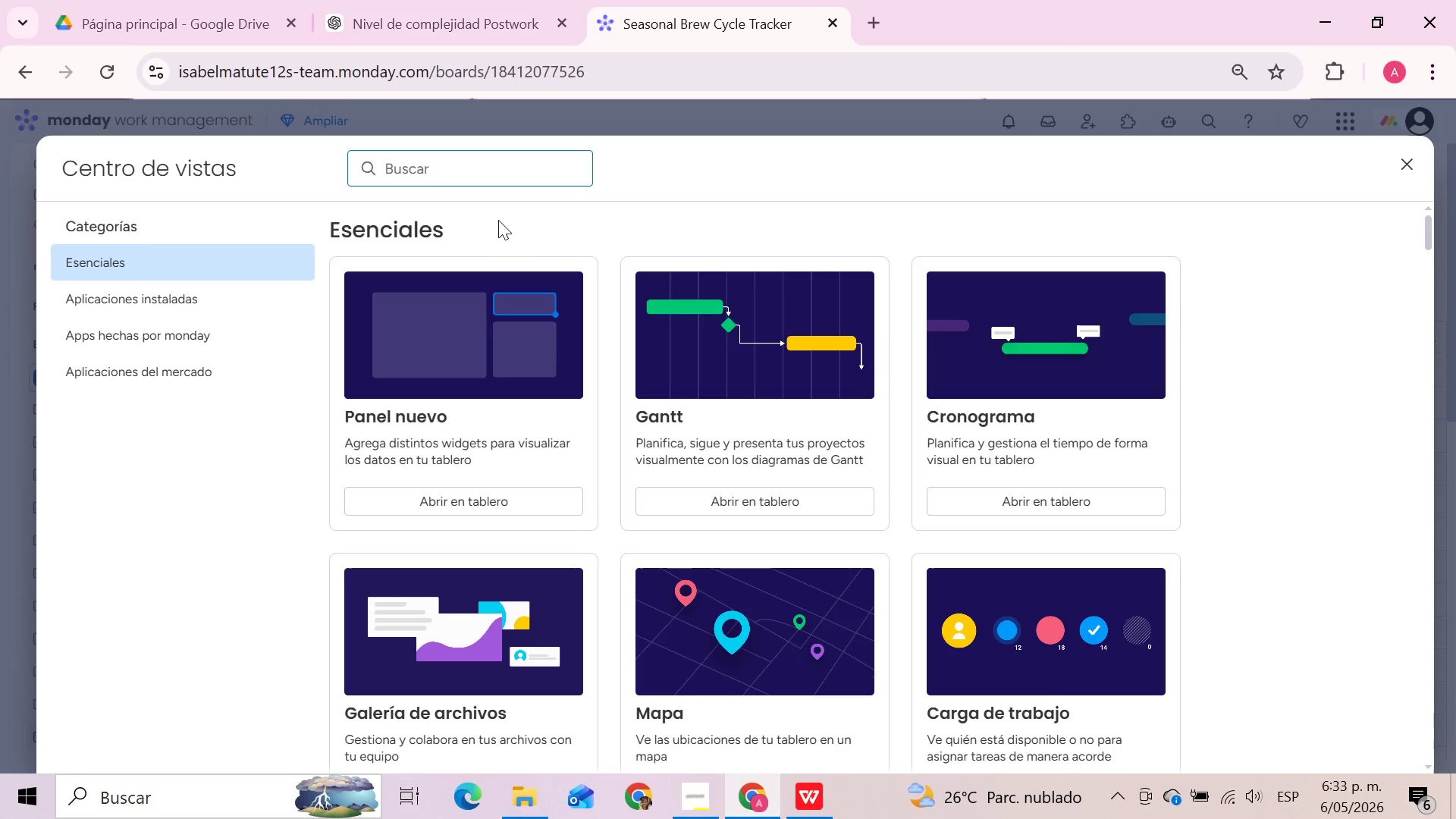 
left_click([1095, 352])
 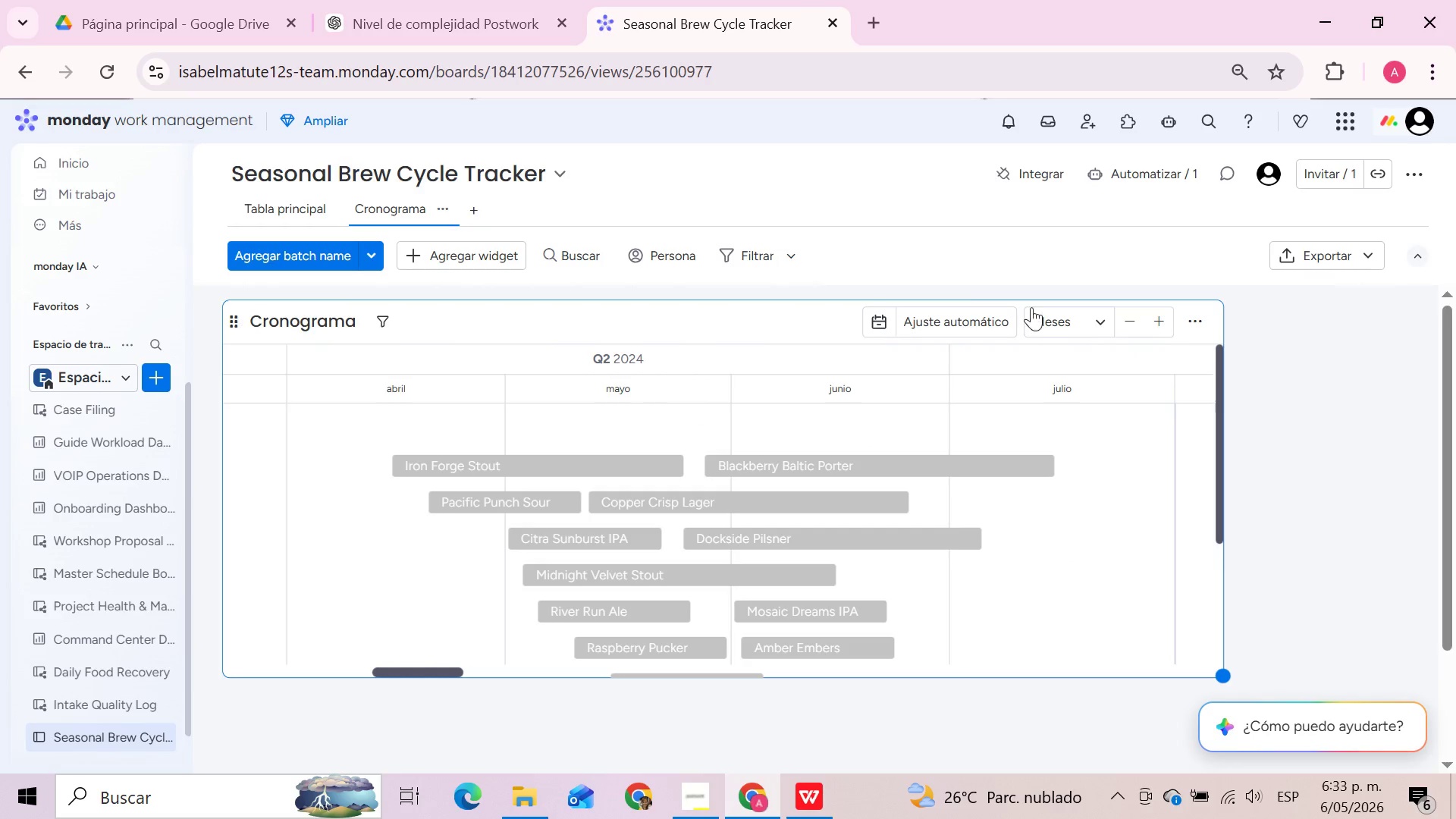 
wait(7.84)
 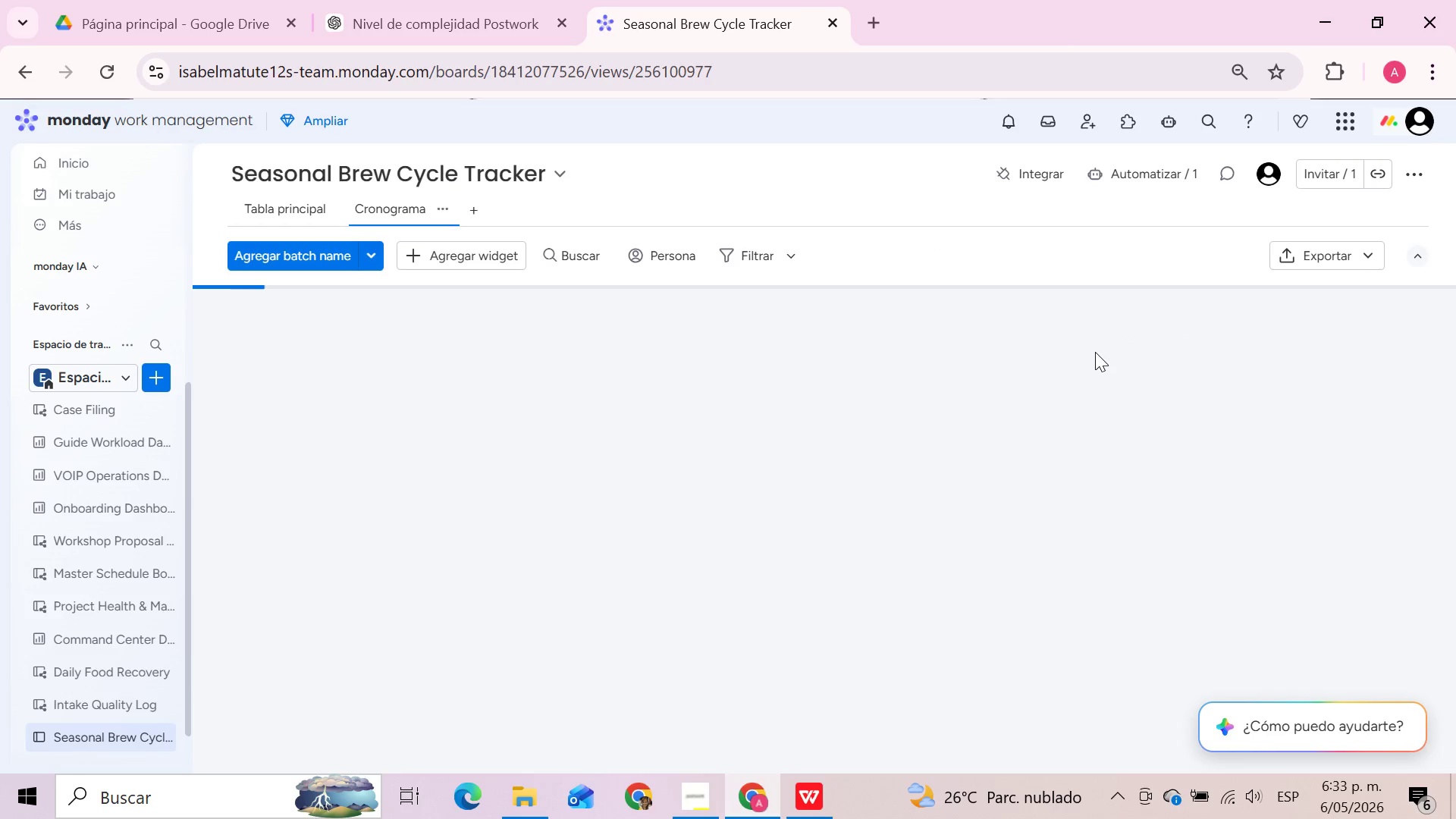 
left_click([443, 206])
 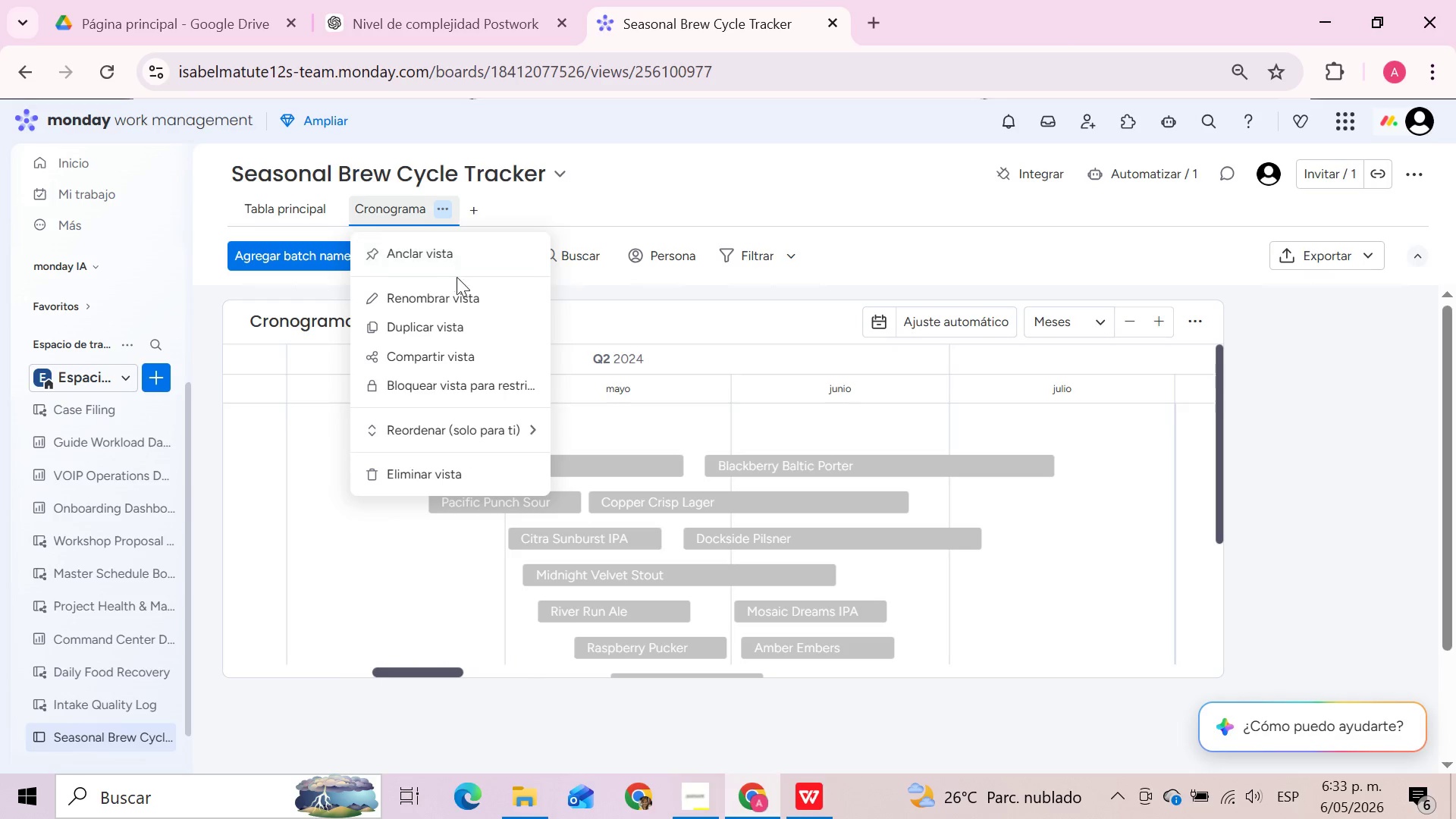 
left_click([458, 291])
 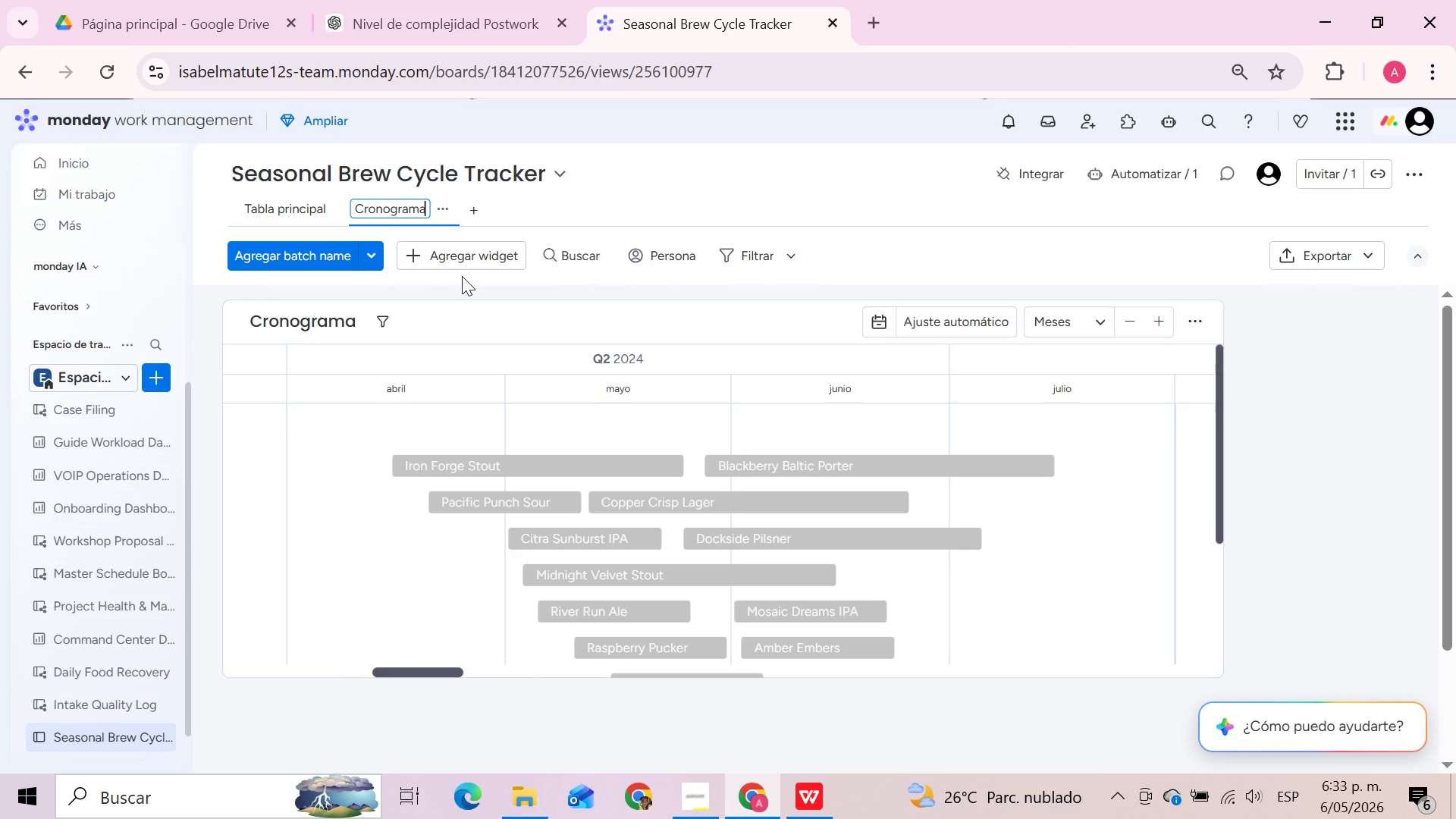 
hold_key(key=Backspace, duration=1.52)
 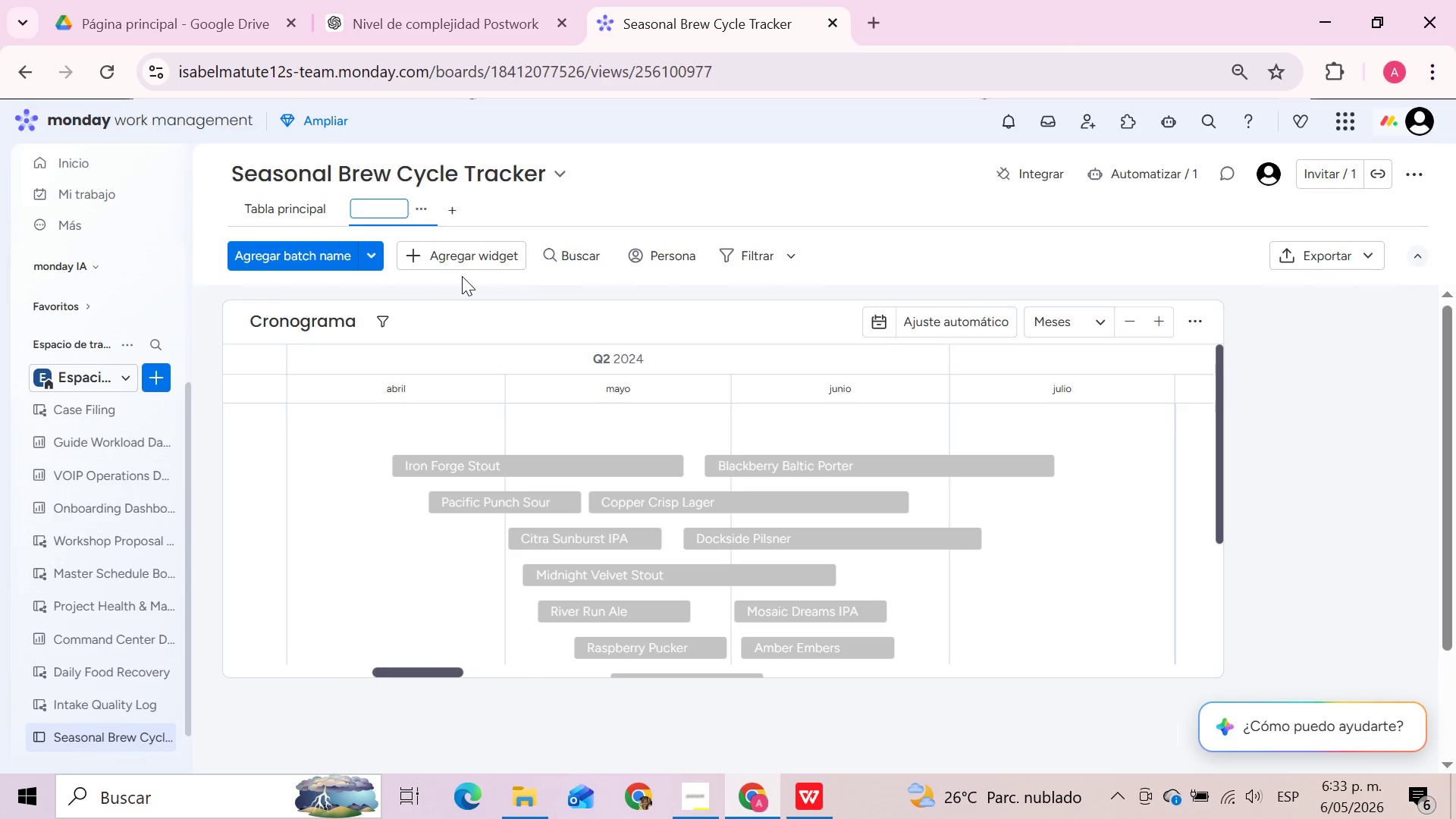 
type(Fermentation Tank RT)
key(Backspace)
key(Backspace)
type(Timeline)
 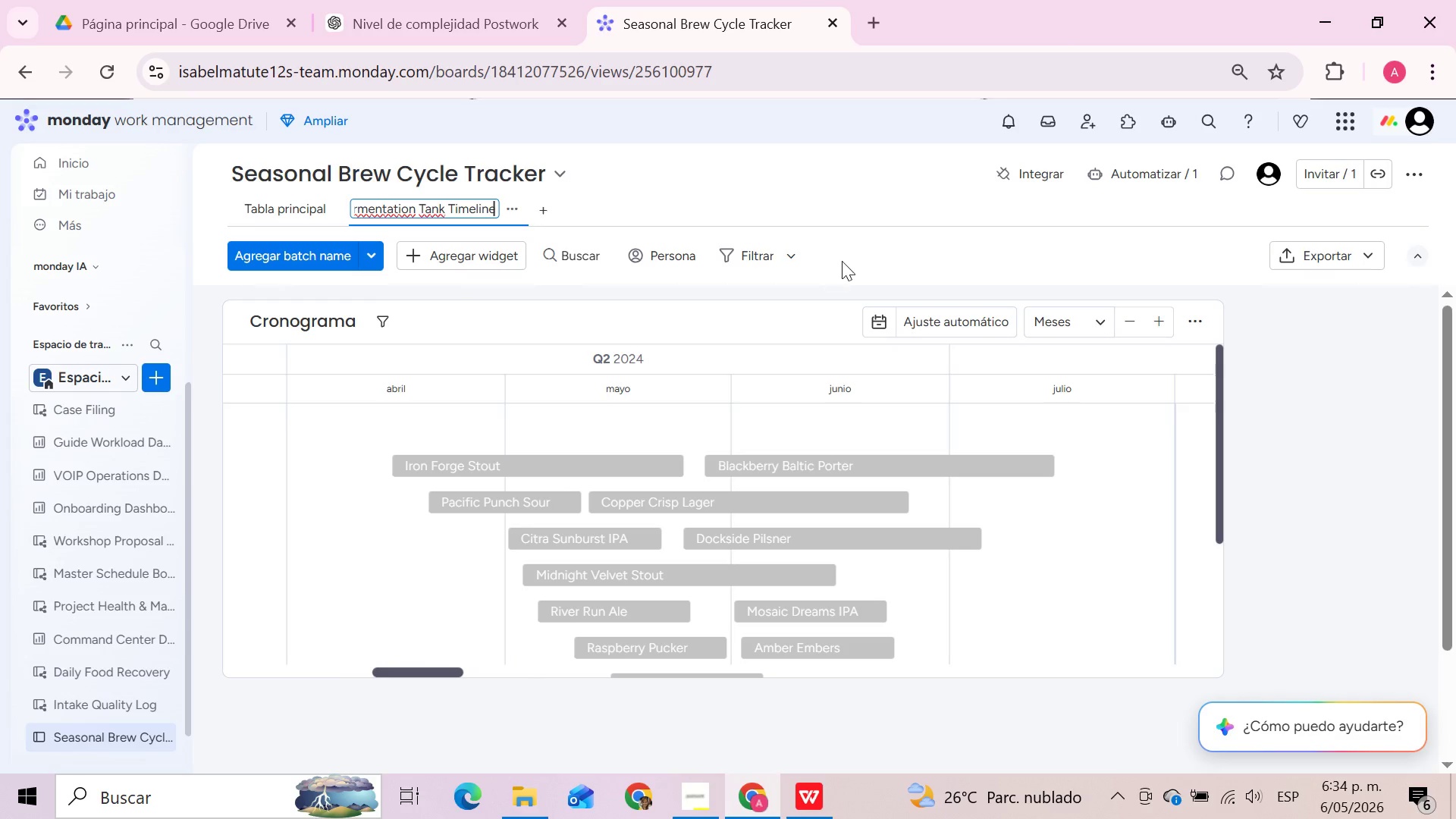 
left_click([1060, 232])
 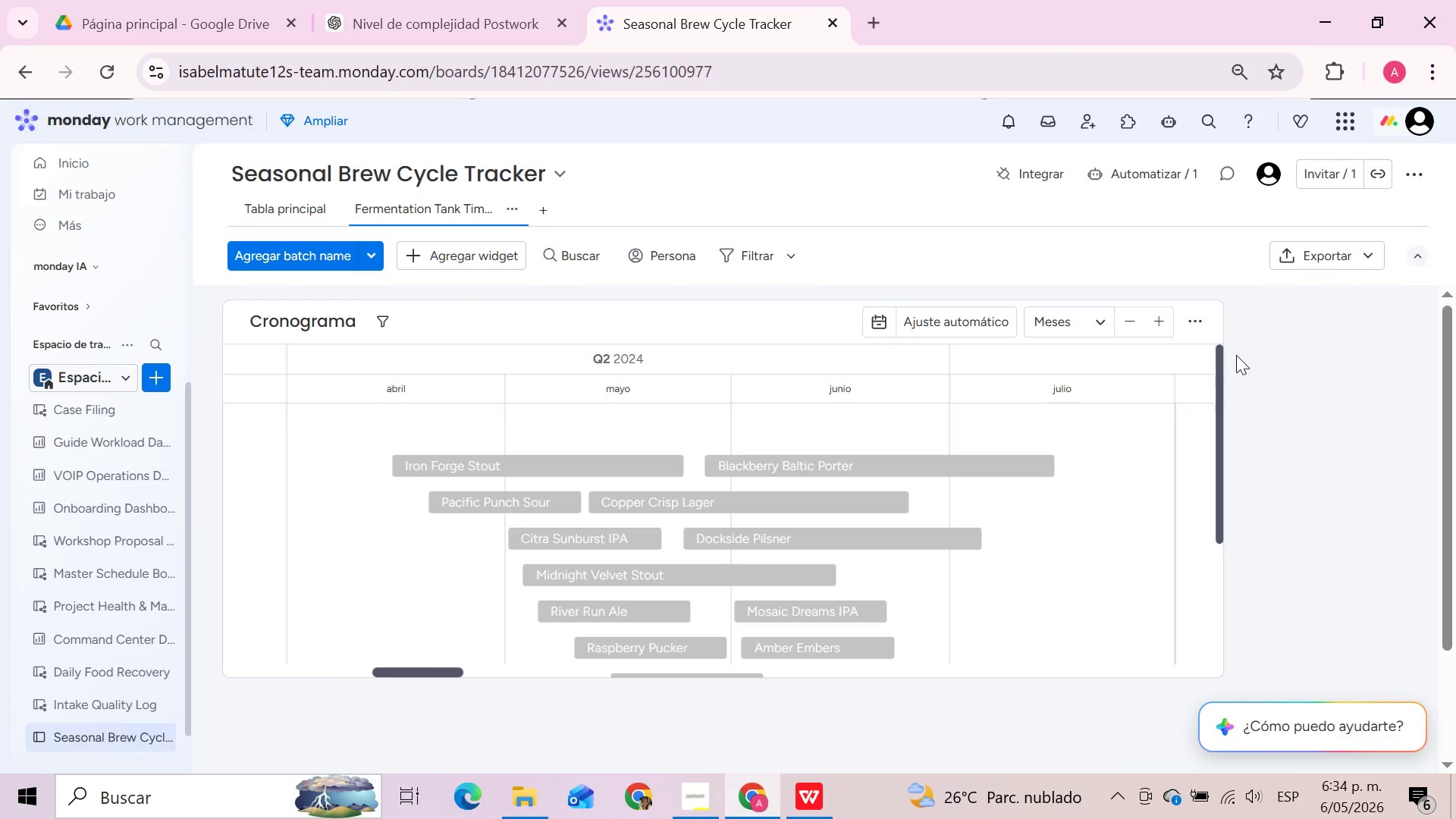 
left_click([1201, 315])
 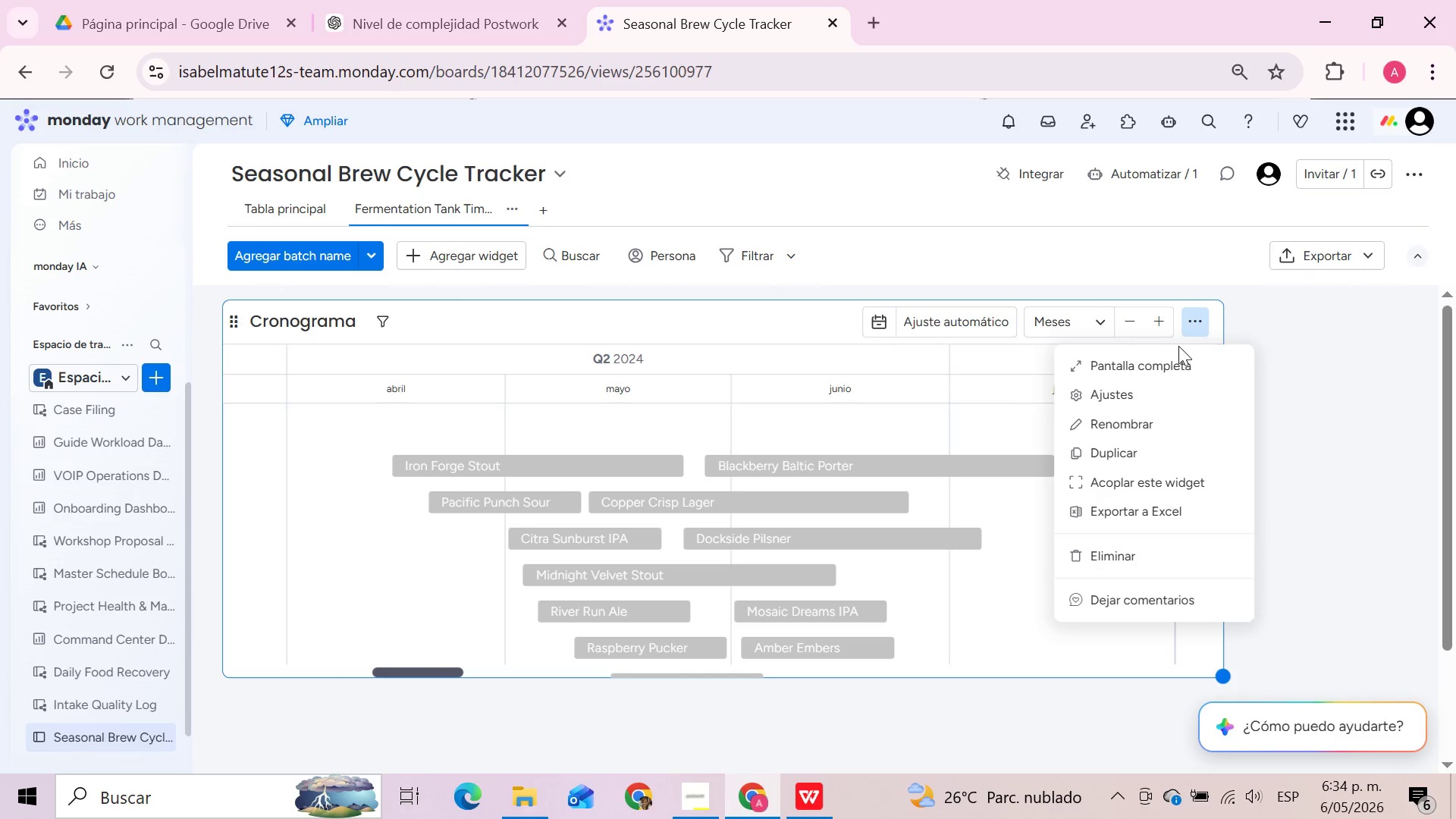 
left_click([1145, 397])
 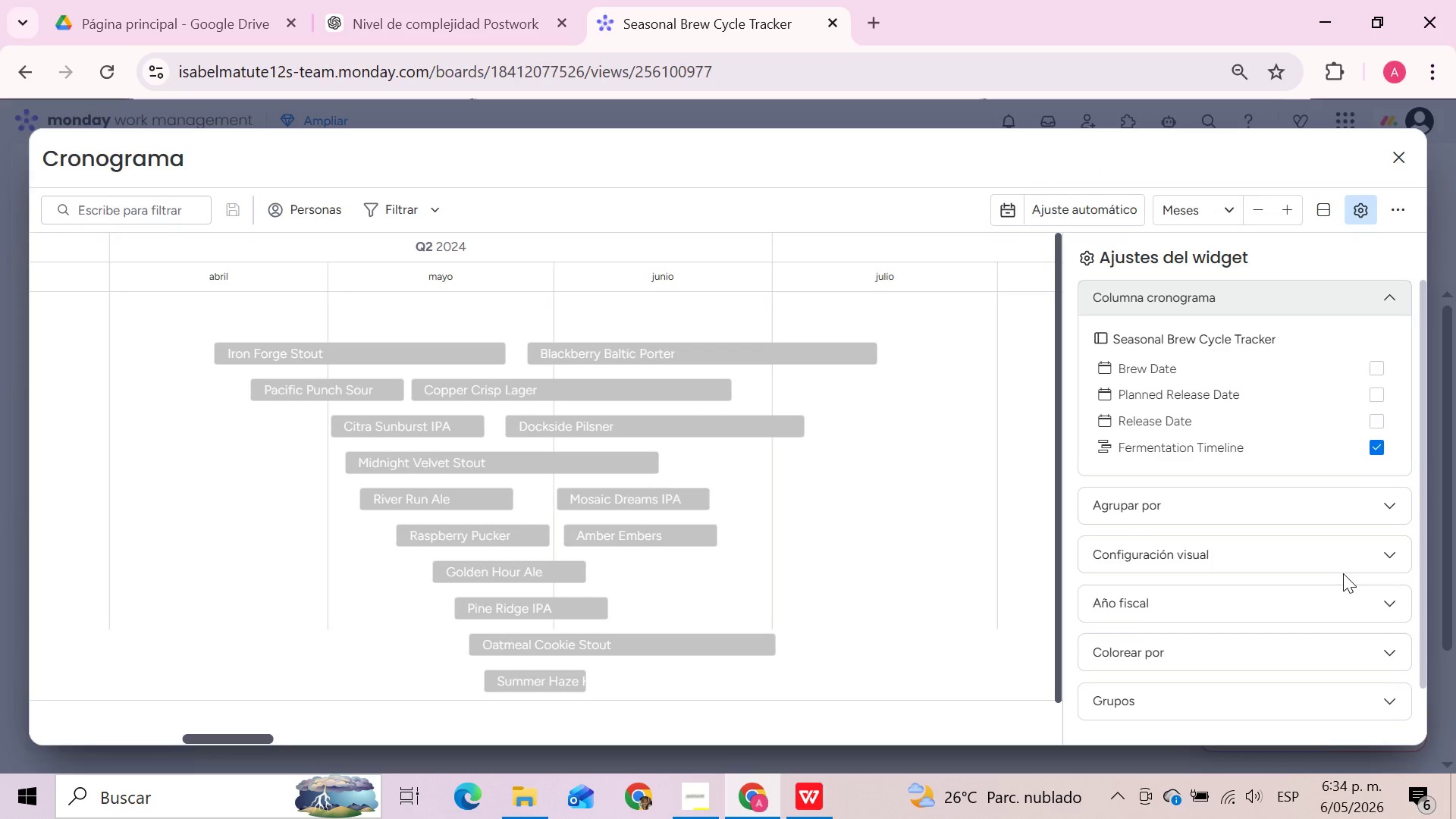 
wait(8.3)
 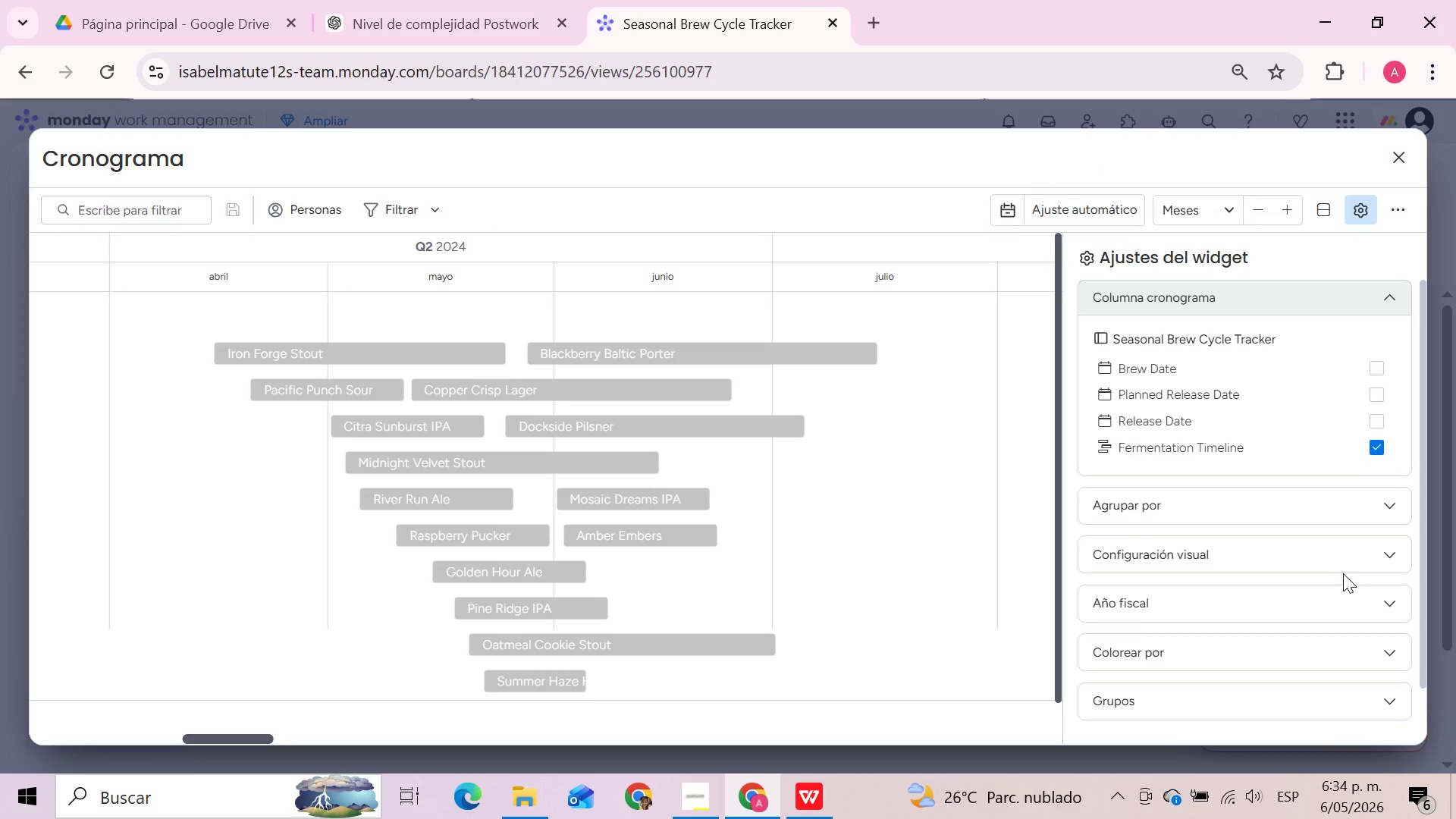 
left_click([1393, 300])
 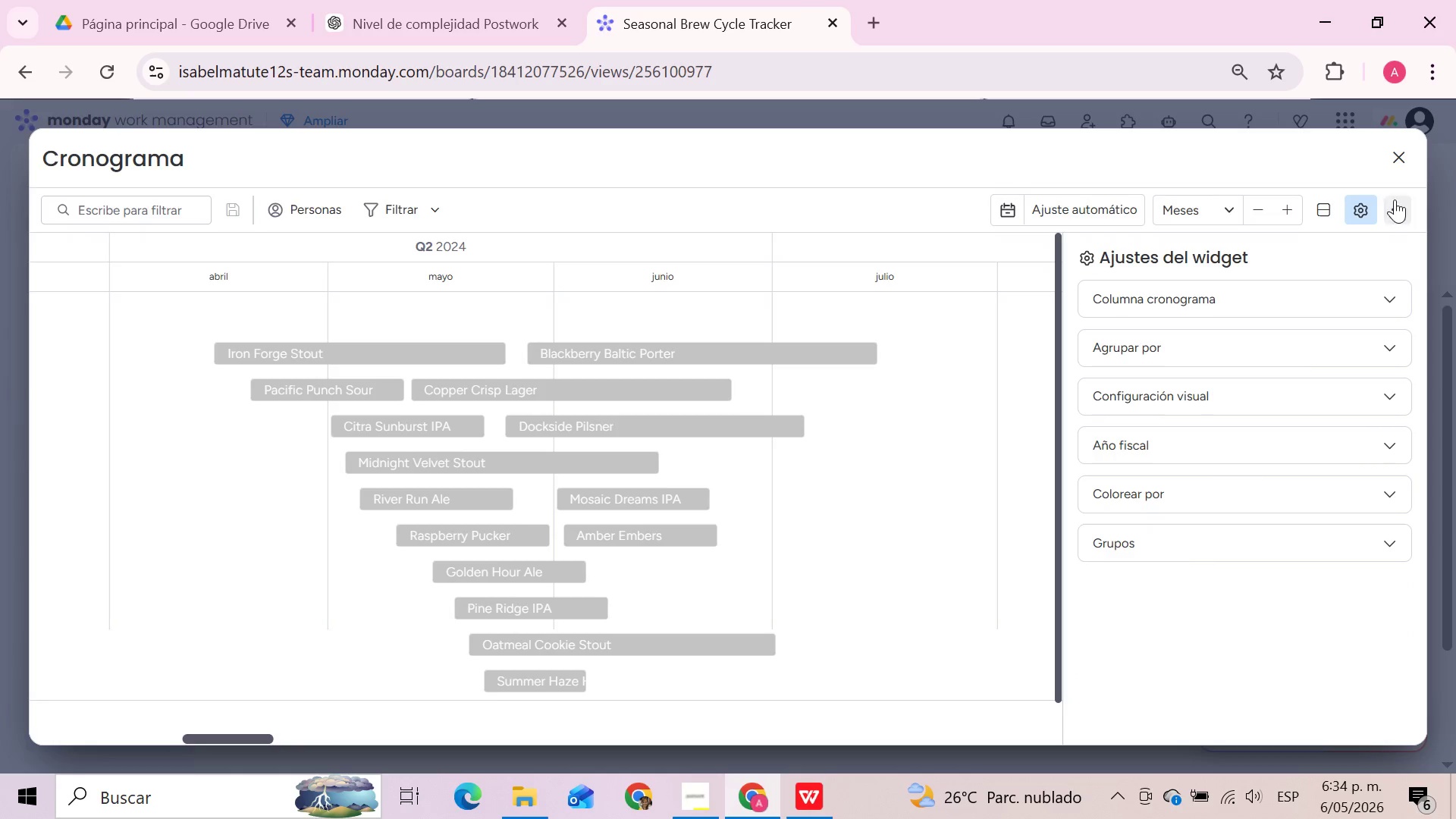 
left_click([1399, 160])
 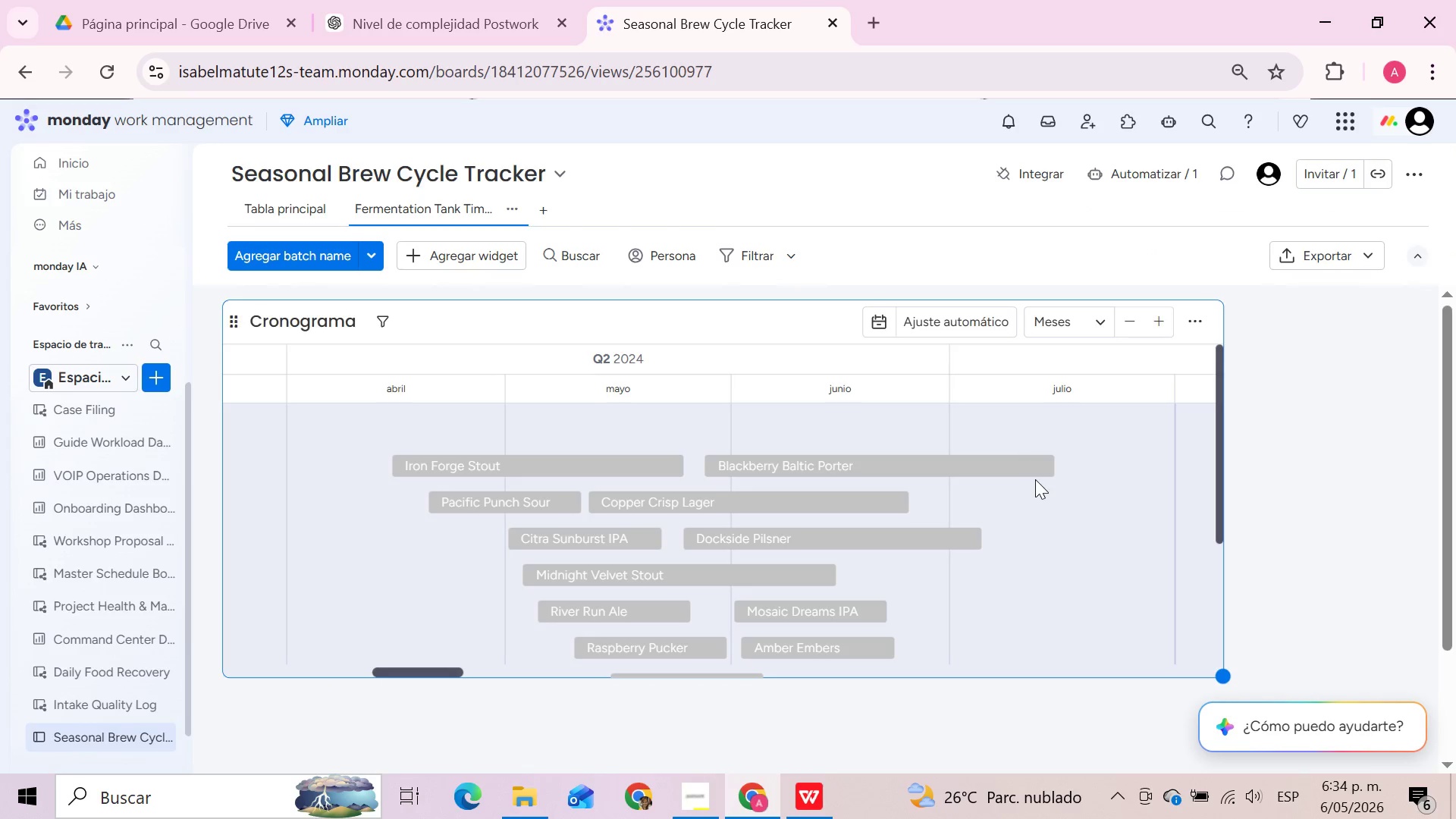 
scroll: coordinate [1035, 479], scroll_direction: down, amount: 2.0
 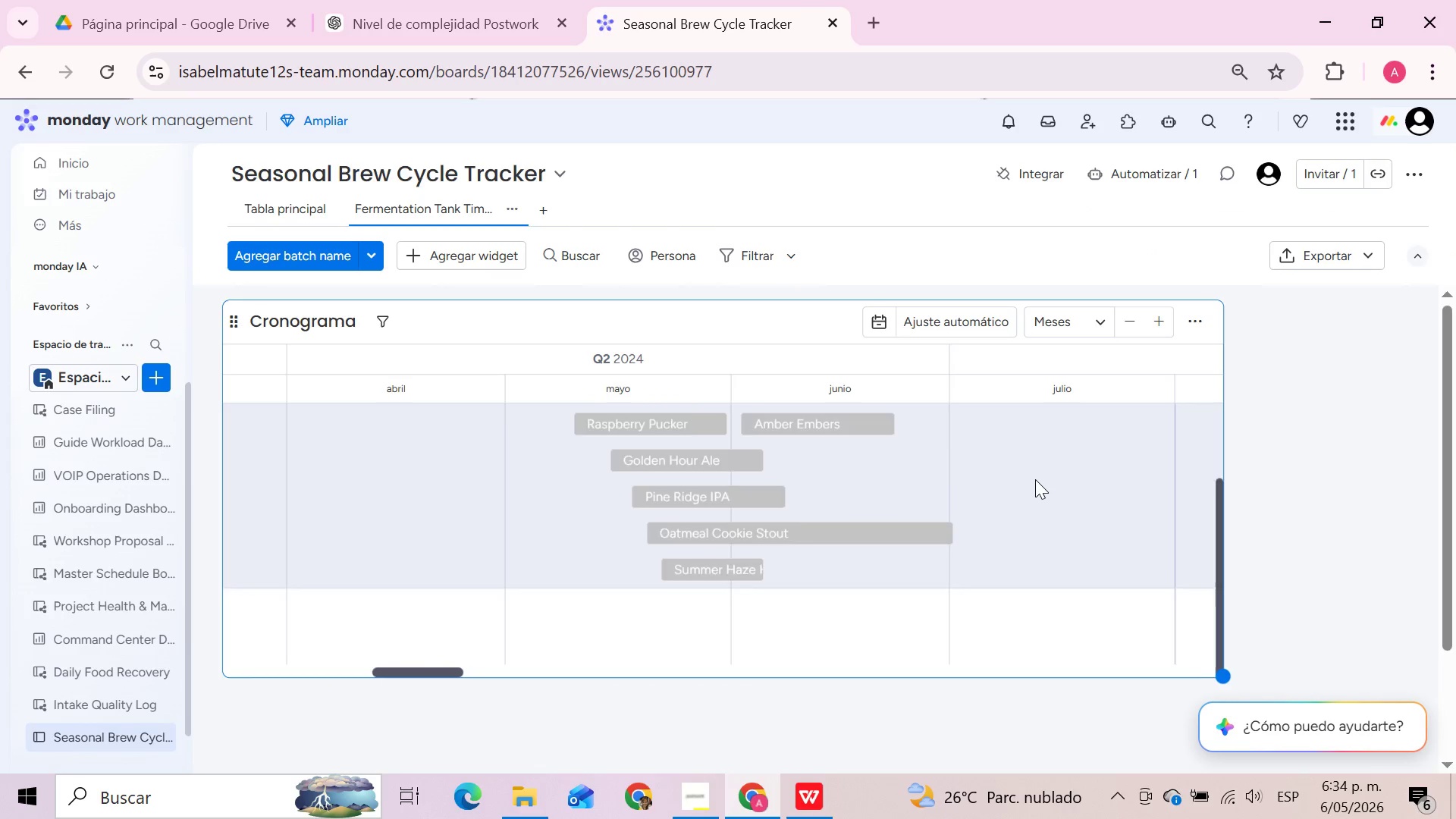 
scroll: coordinate [1035, 479], scroll_direction: up, amount: 2.0
 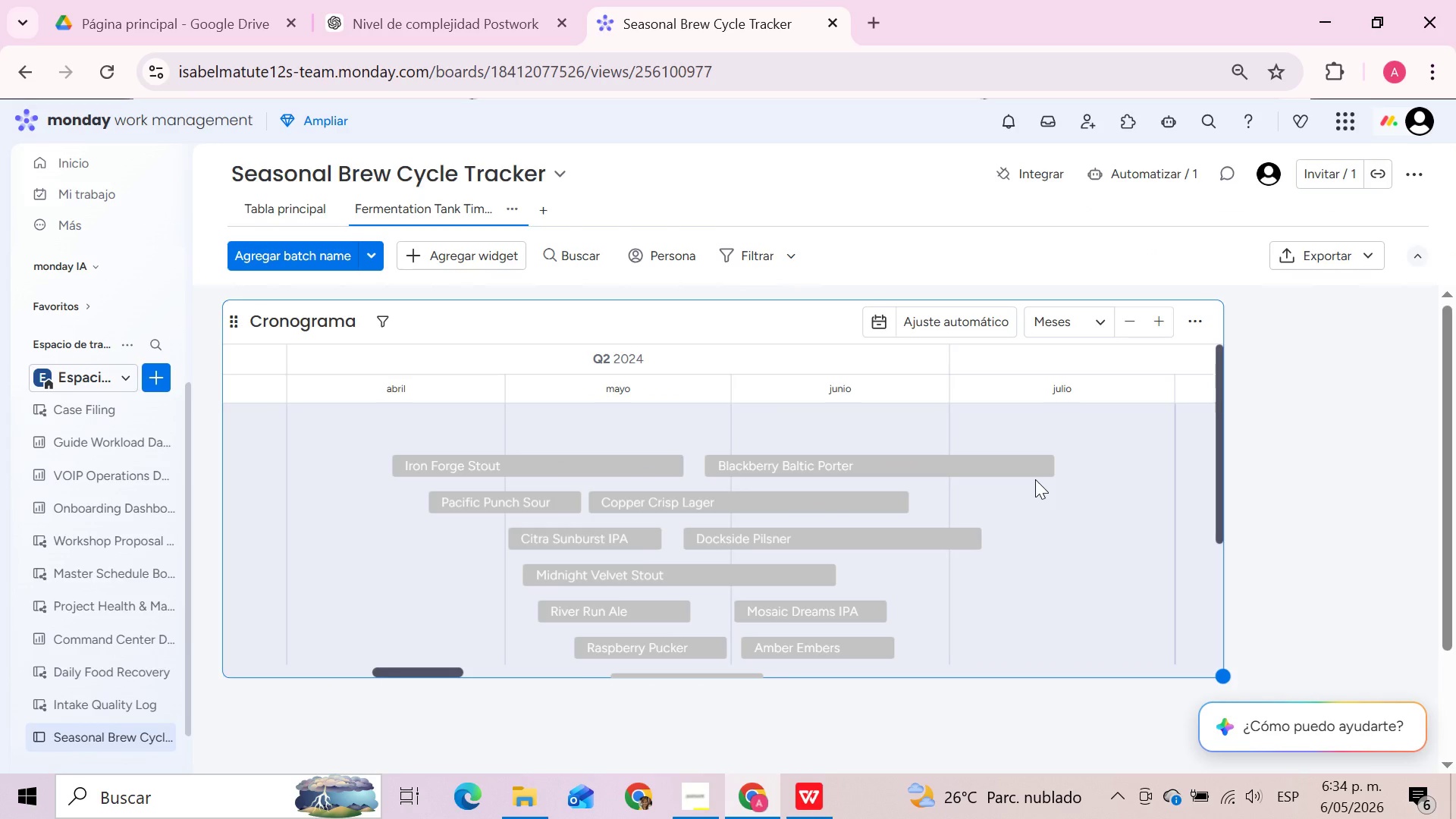 
scroll: coordinate [1035, 479], scroll_direction: down, amount: 1.0
 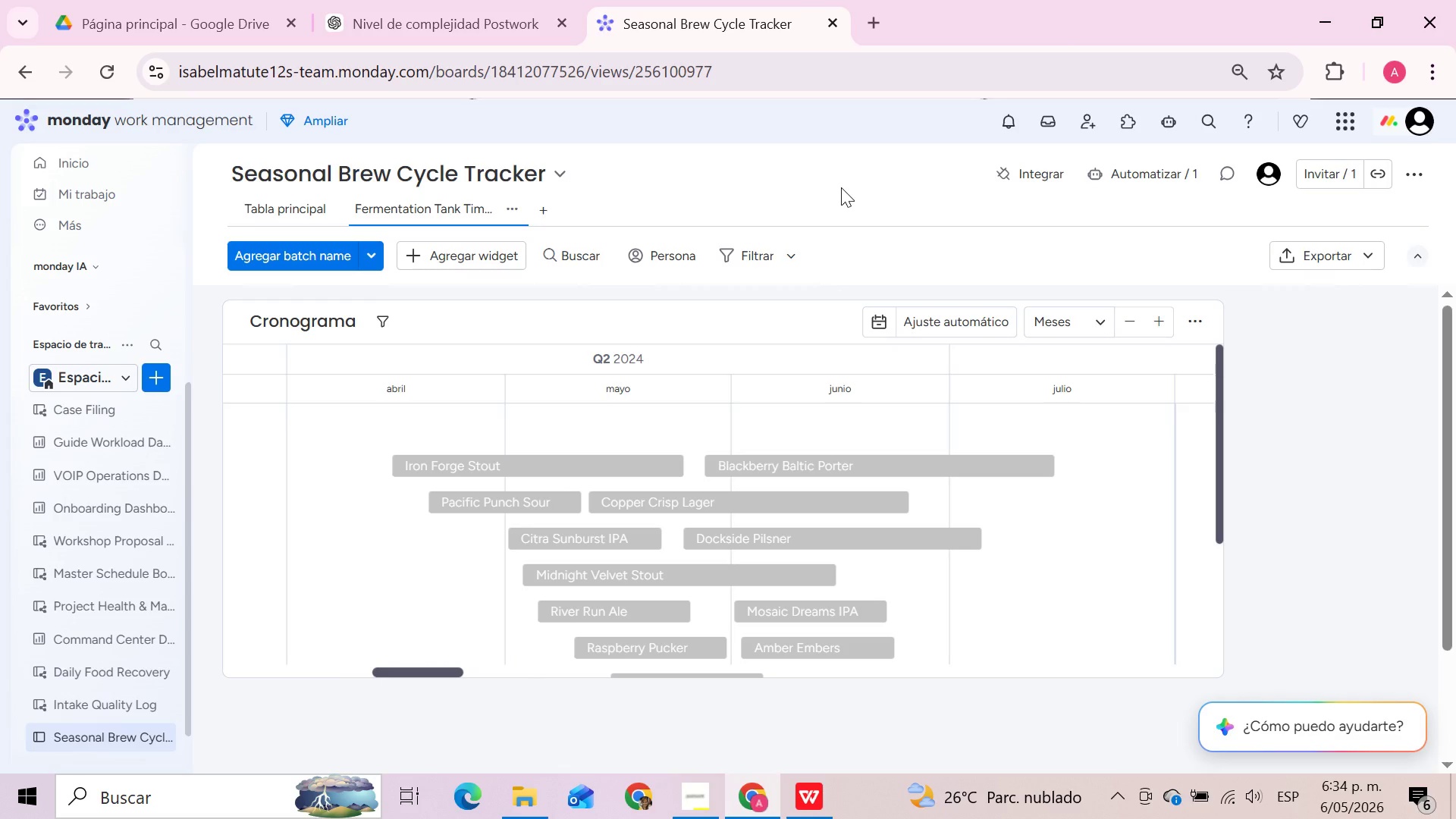 
wait(24.6)
 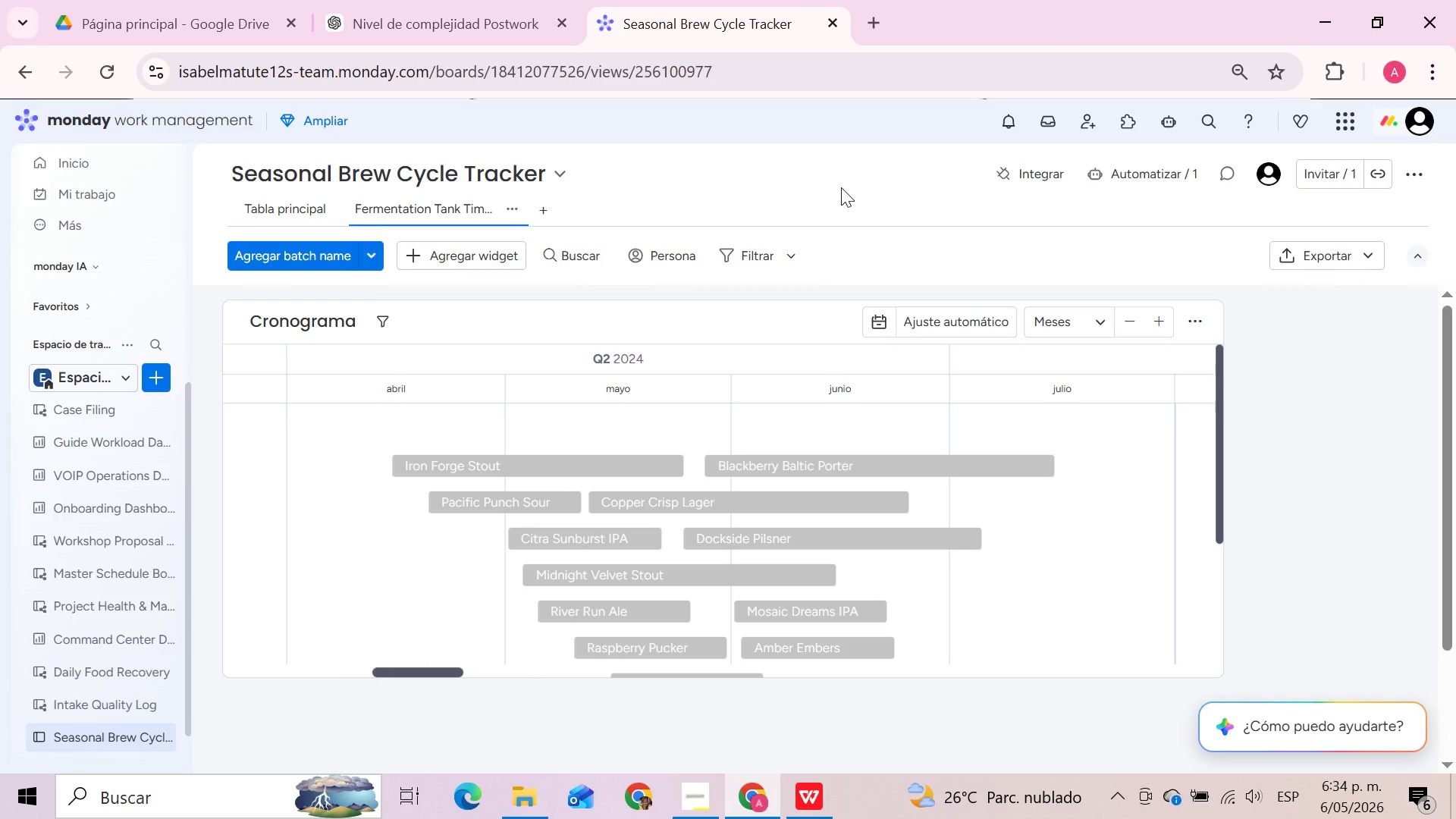 
left_click([545, 212])
 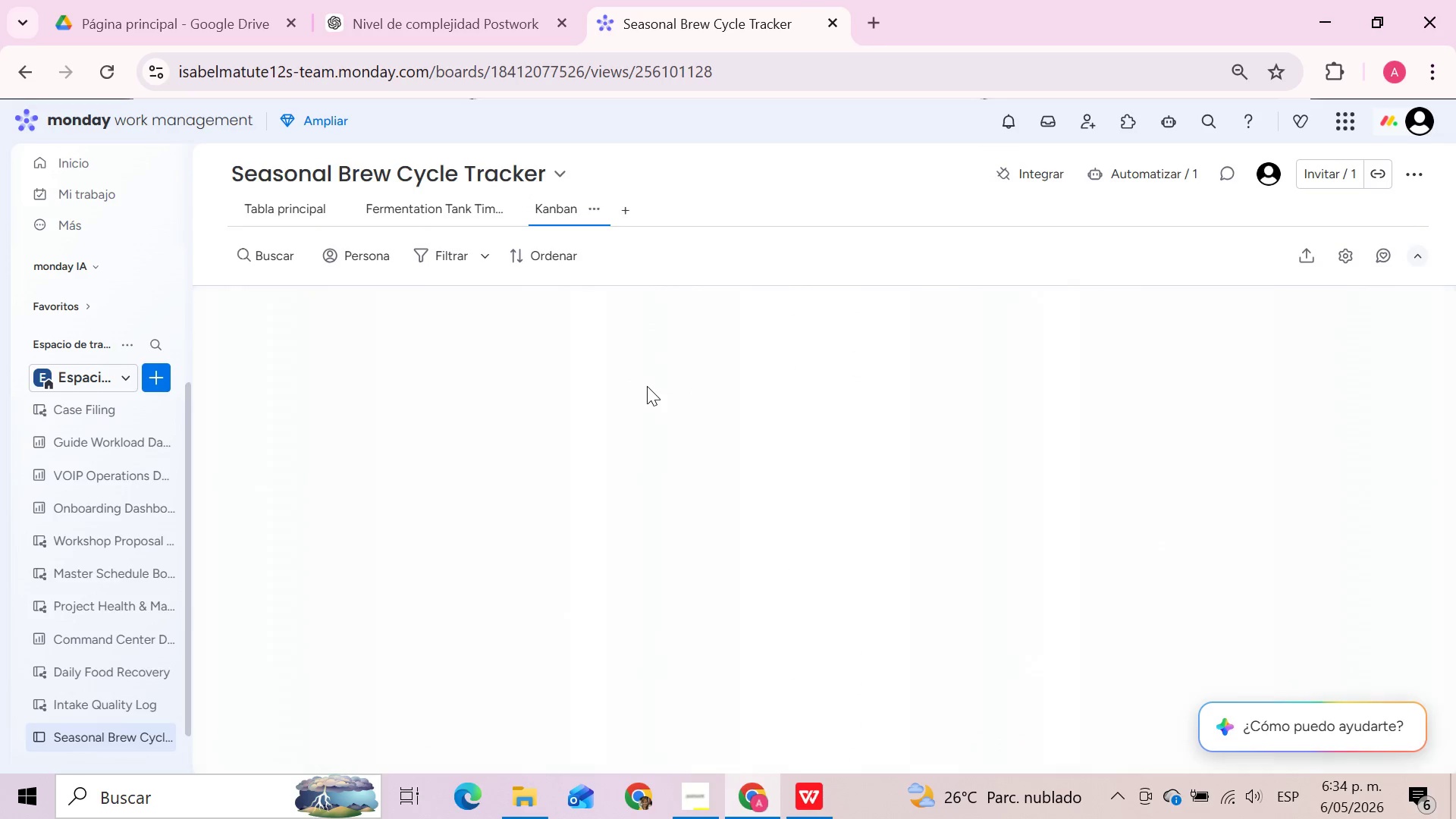 
wait(6.61)
 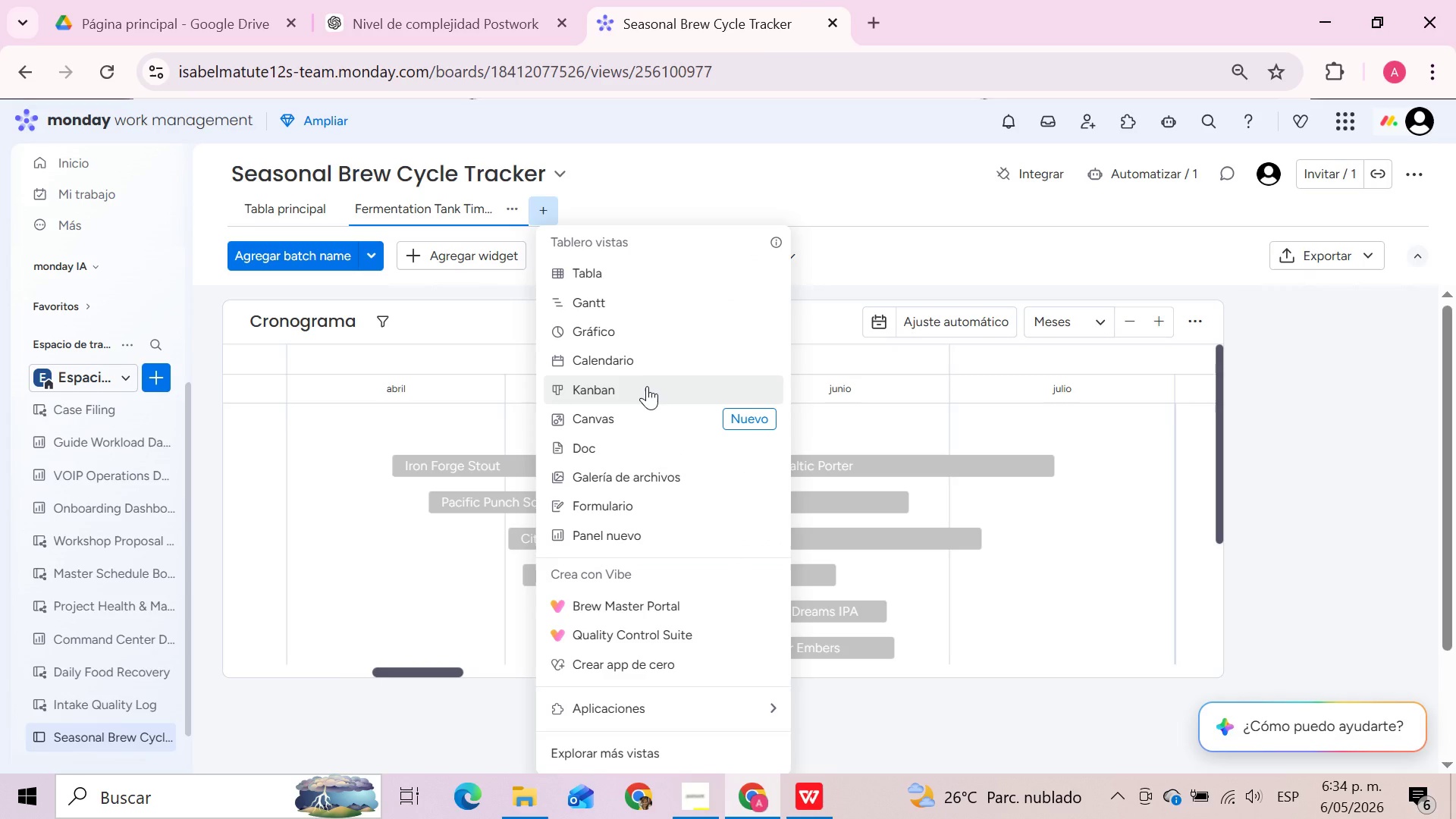 
left_click([601, 208])
 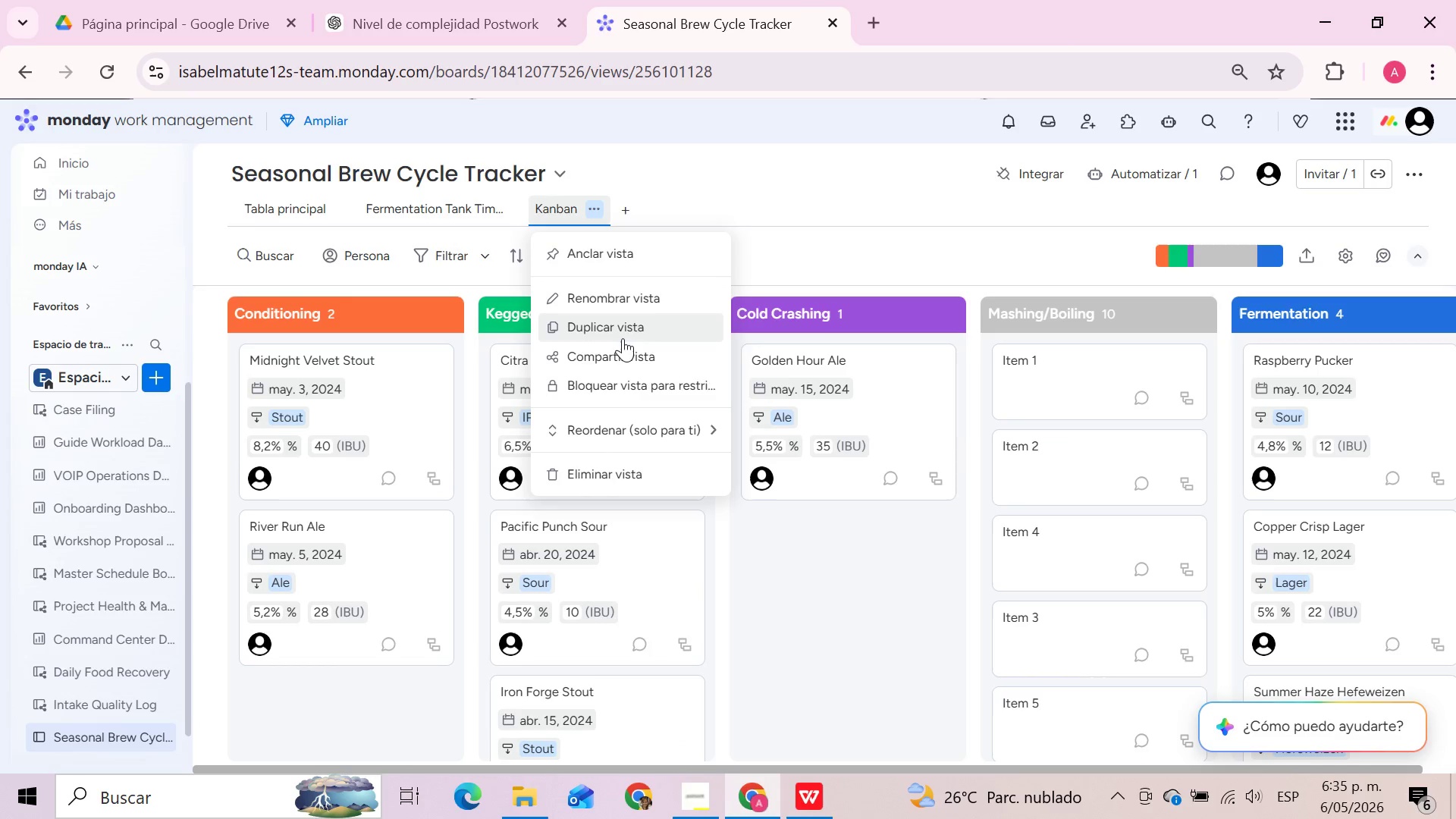 
left_click([634, 293])
 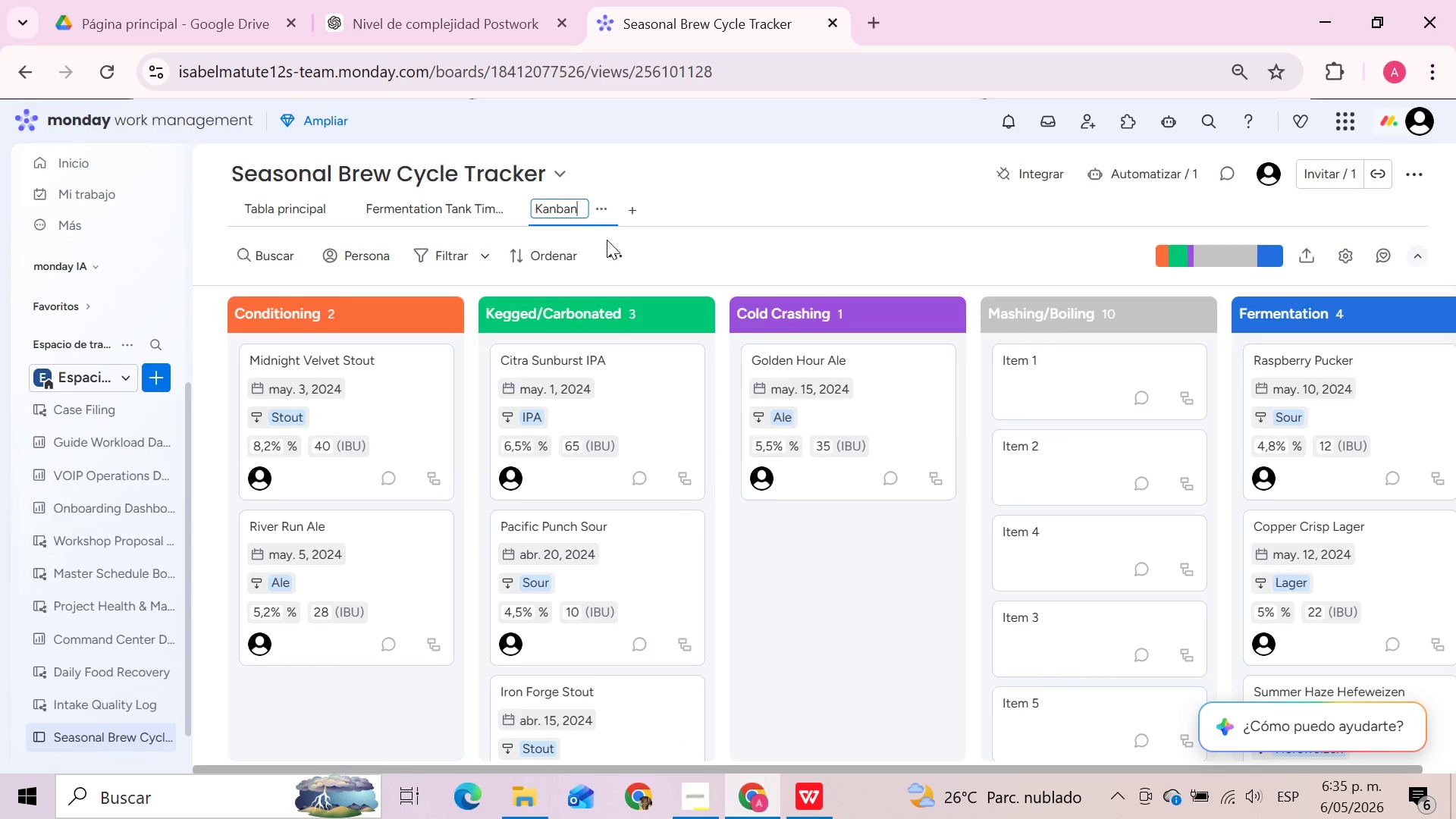 
wait(5.75)
 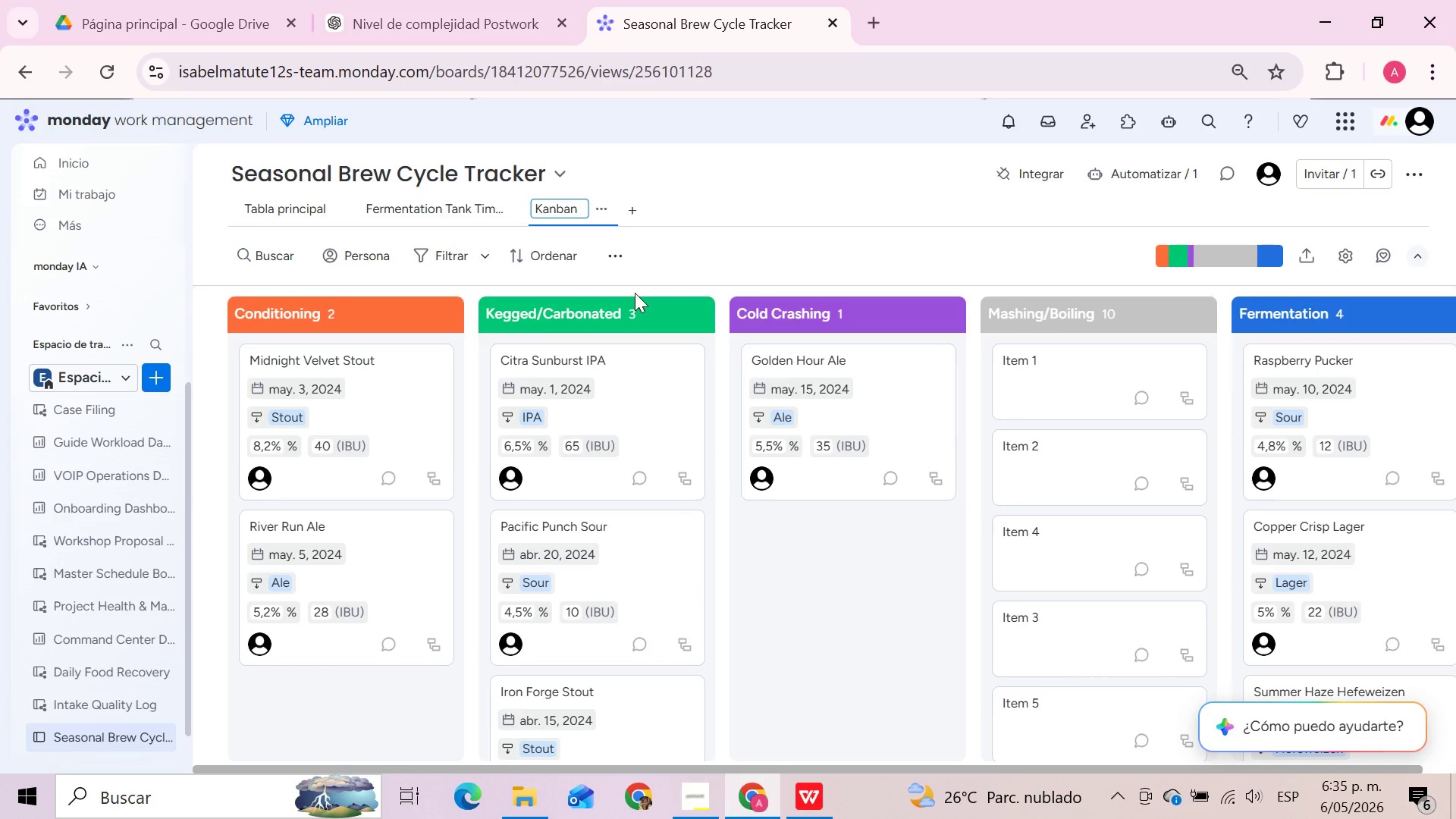 
left_click([536, 210])
 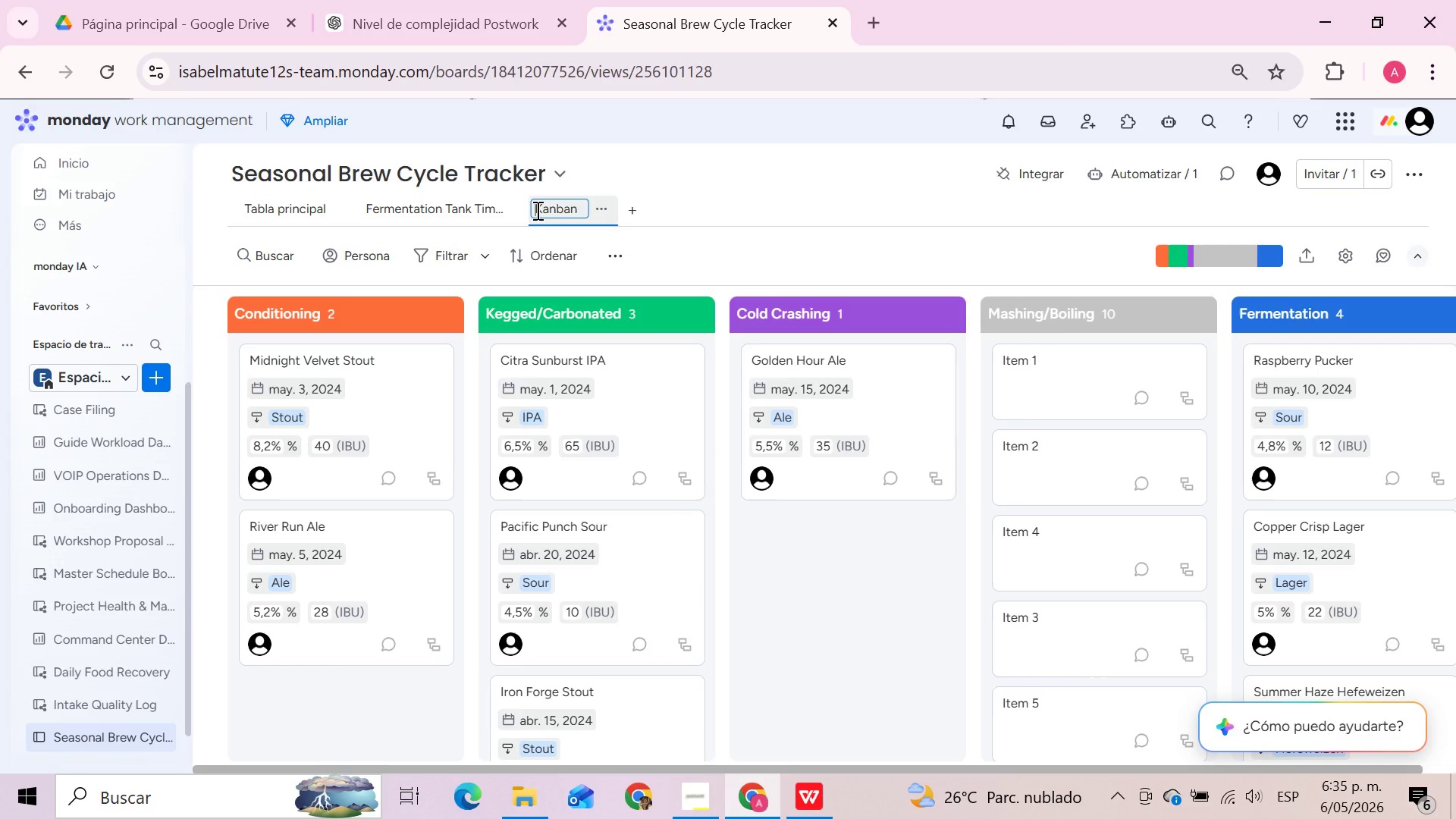 
type(Production Stage )
 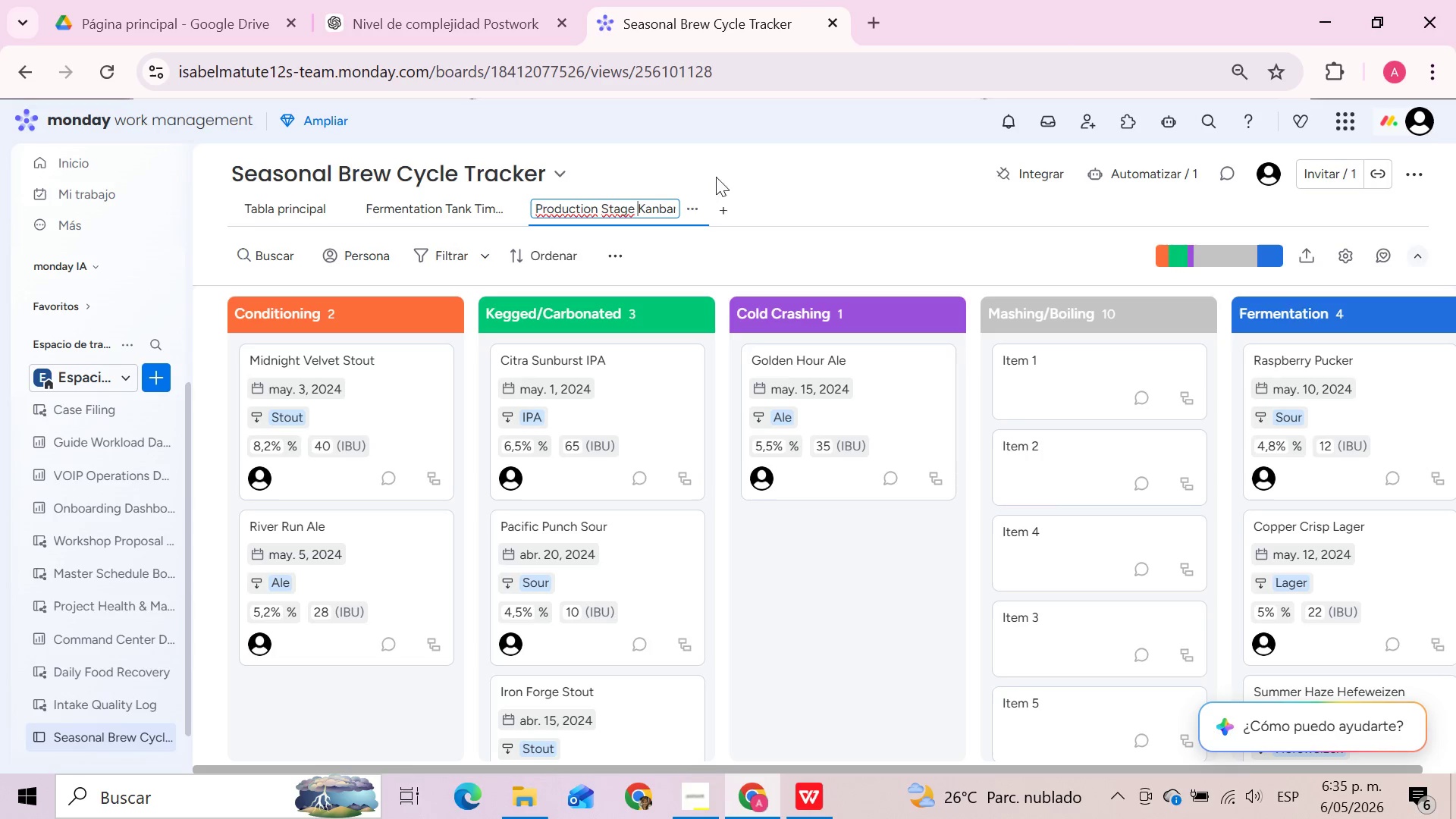 
left_click([787, 204])
 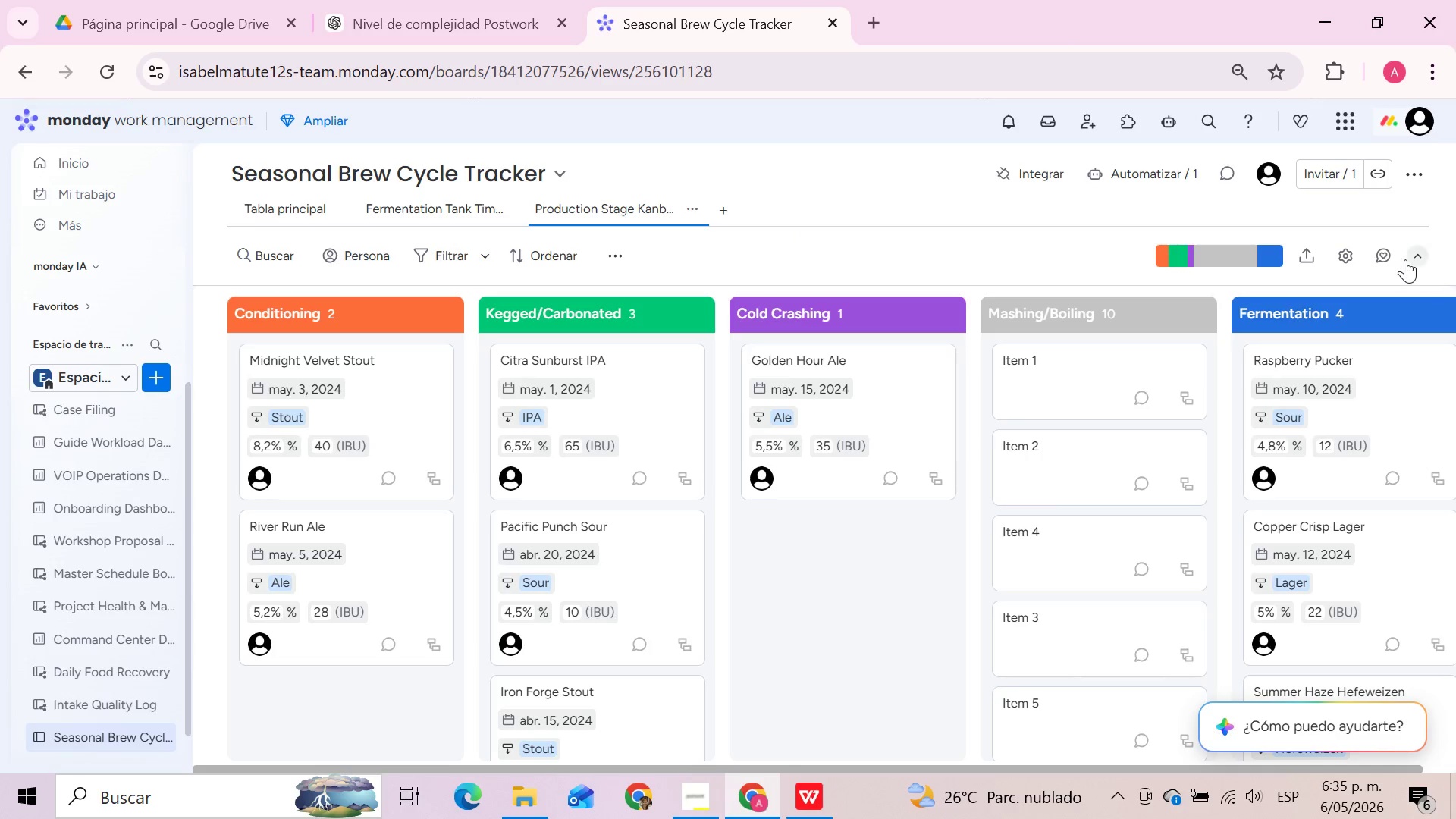 
left_click([1348, 252])
 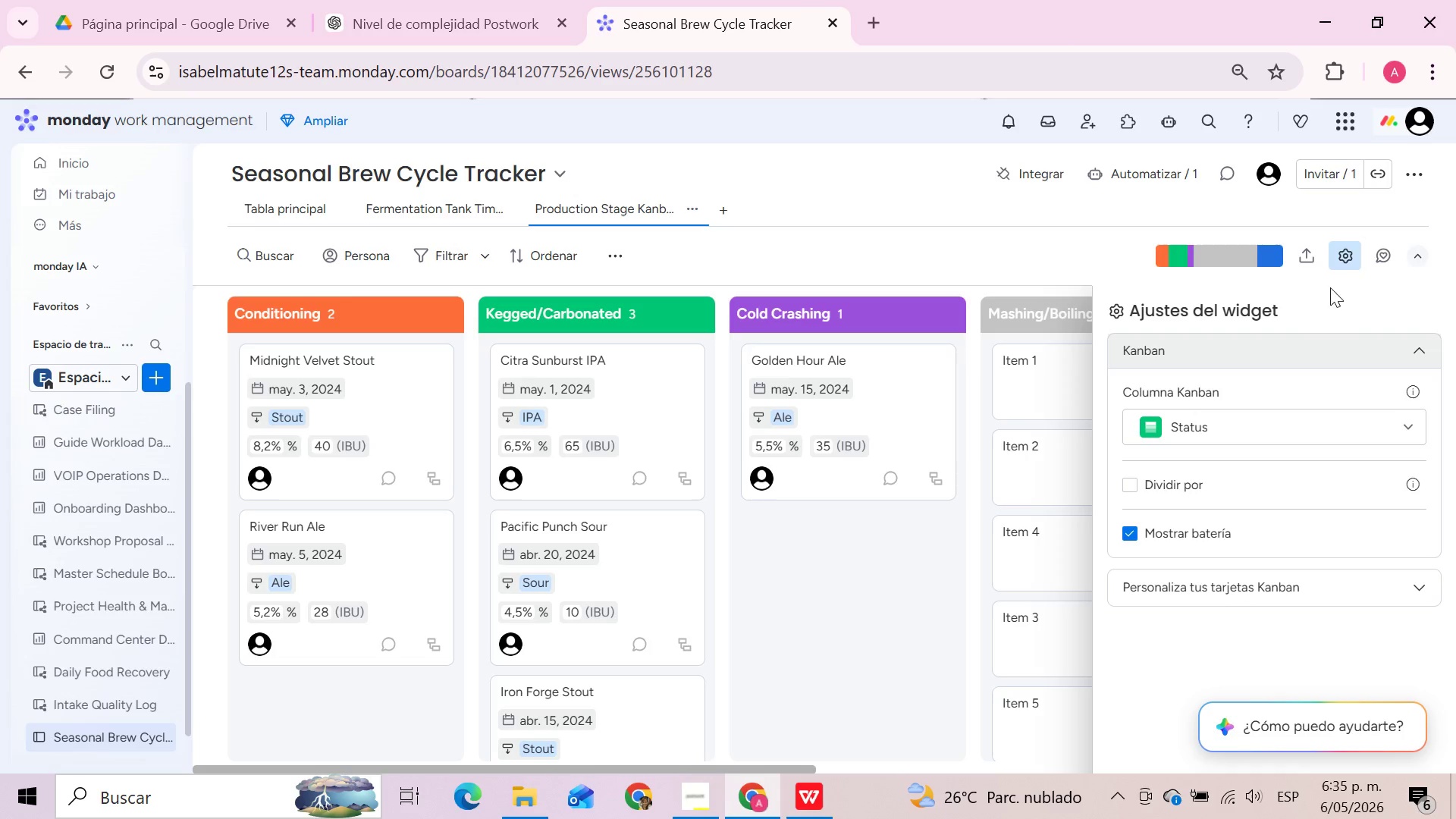 
left_click([1338, 259])
 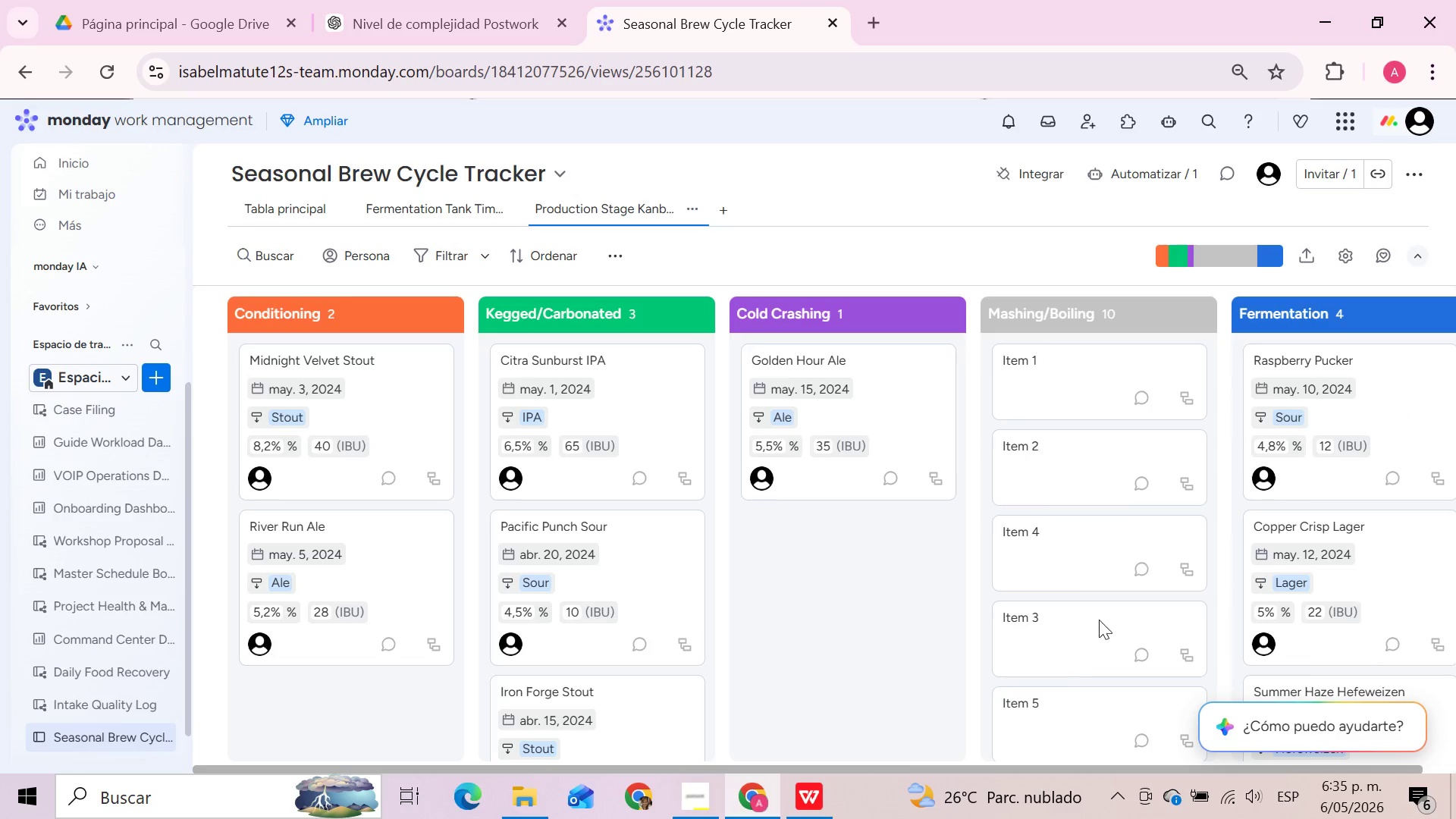 
mouse_move([994, 716])
 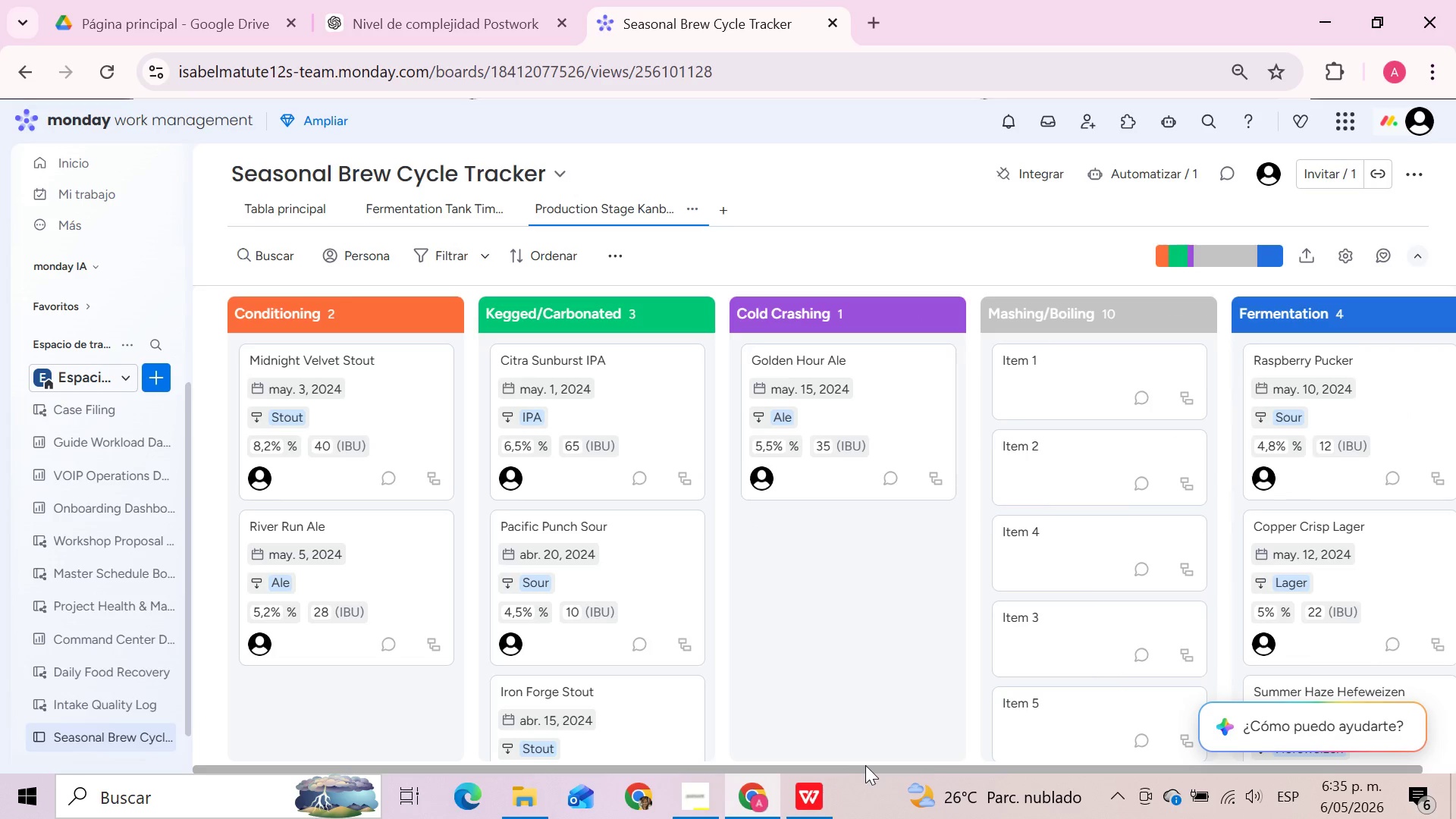 
left_click_drag(start_coordinate=[865, 765], to_coordinate=[730, 758])
 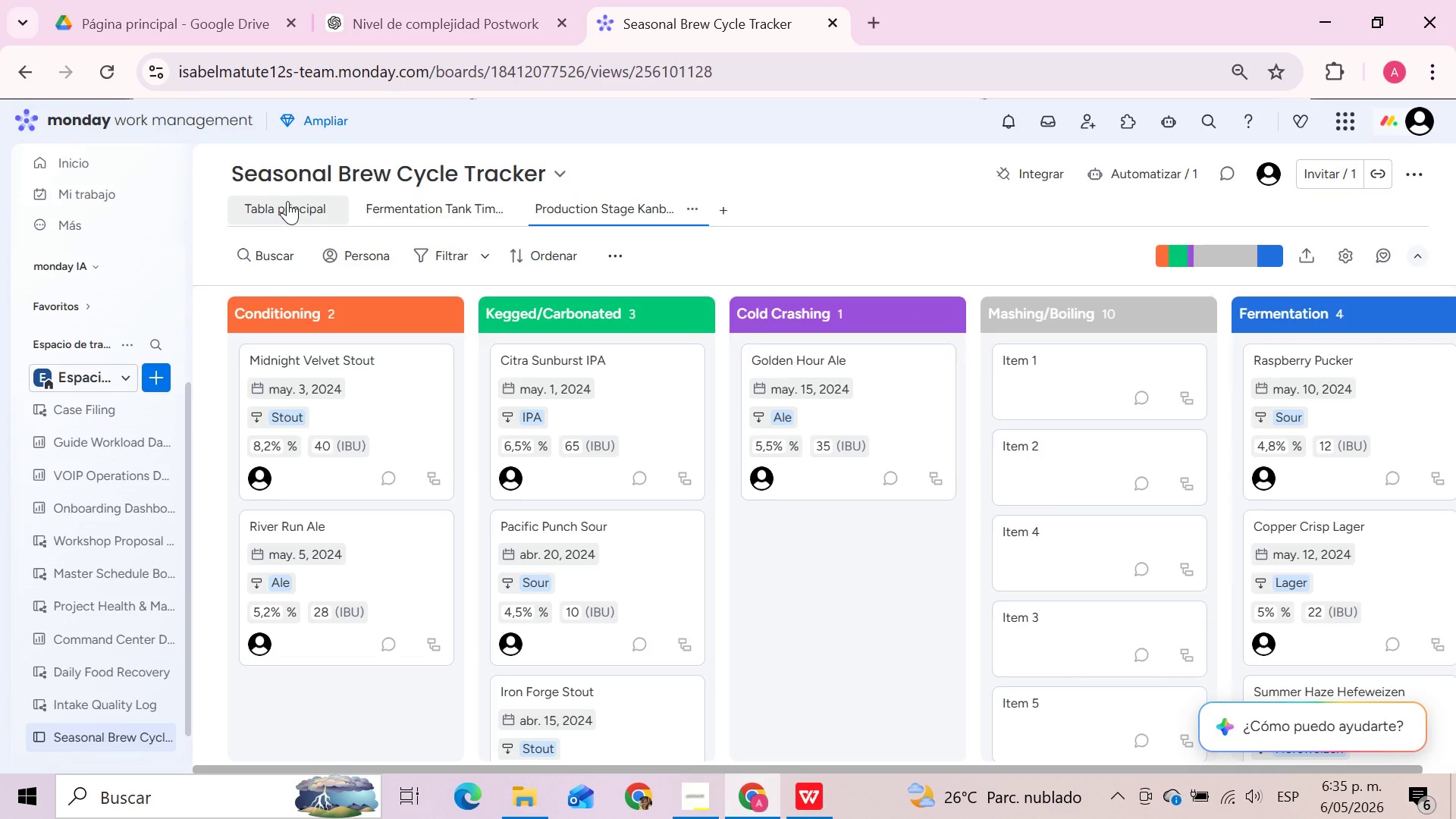 
left_click([287, 201])
 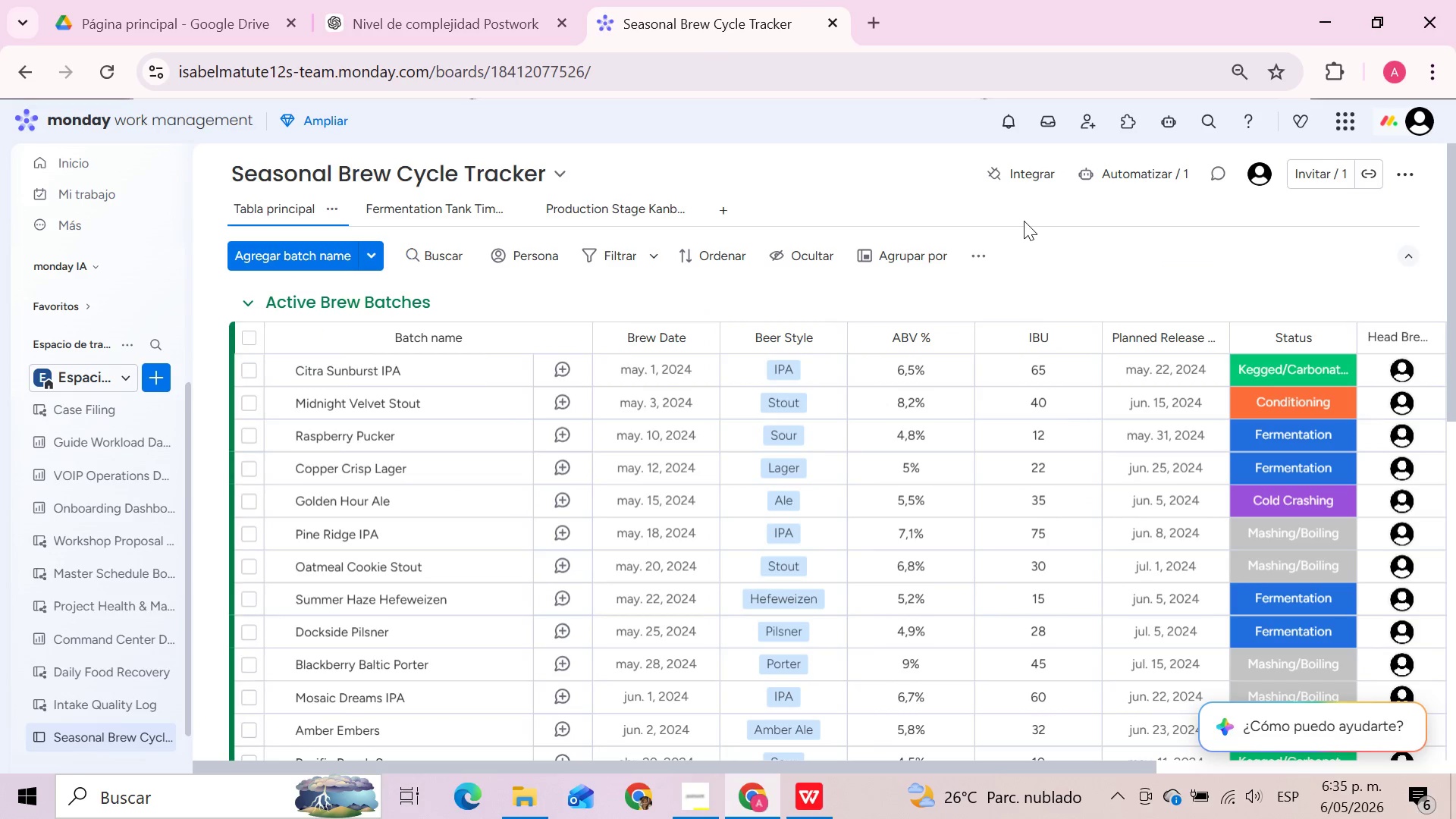 
scroll: coordinate [974, 455], scroll_direction: down, amount: 4.0
 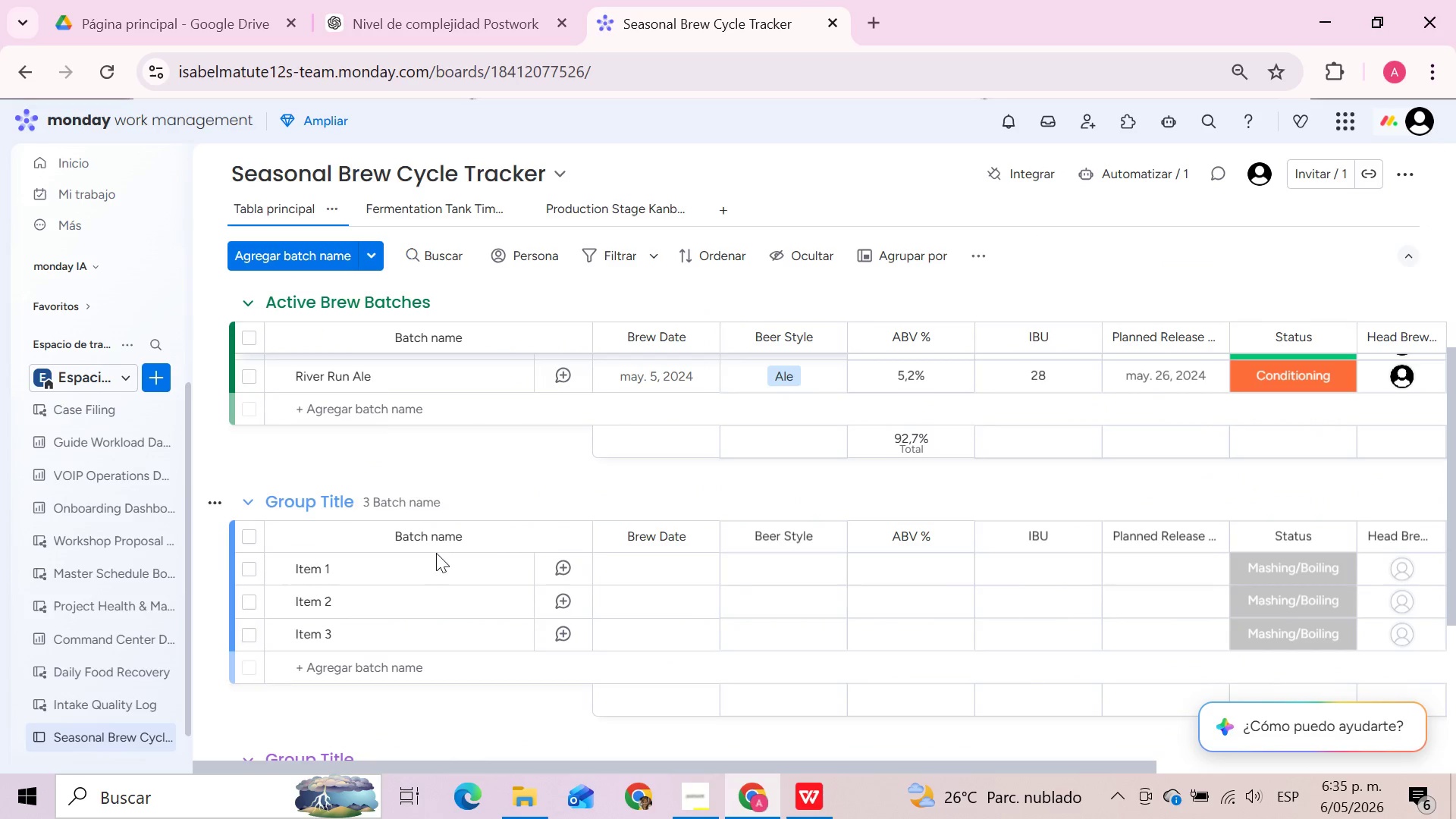 
left_click([248, 571])
 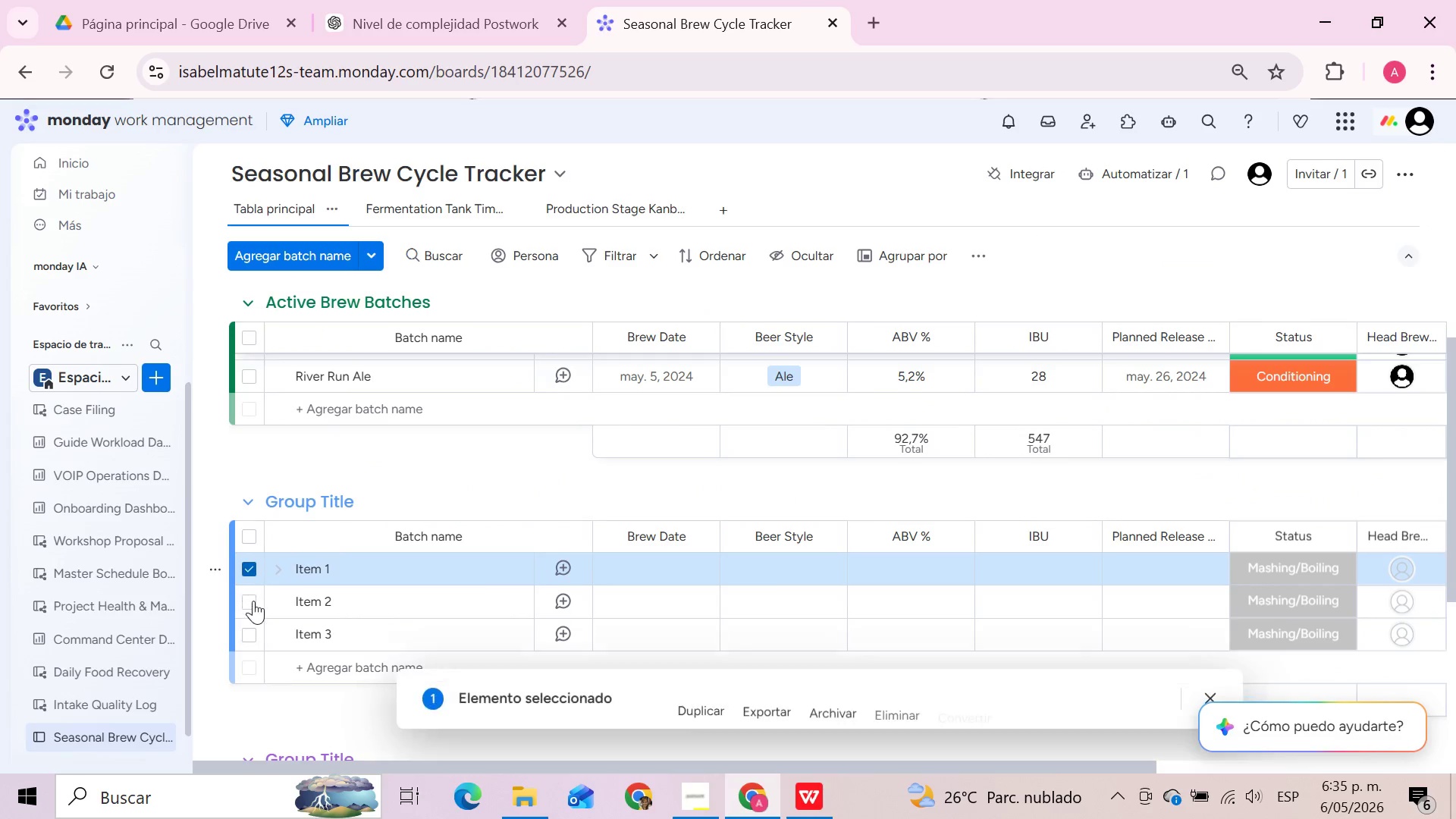 
left_click([253, 601])
 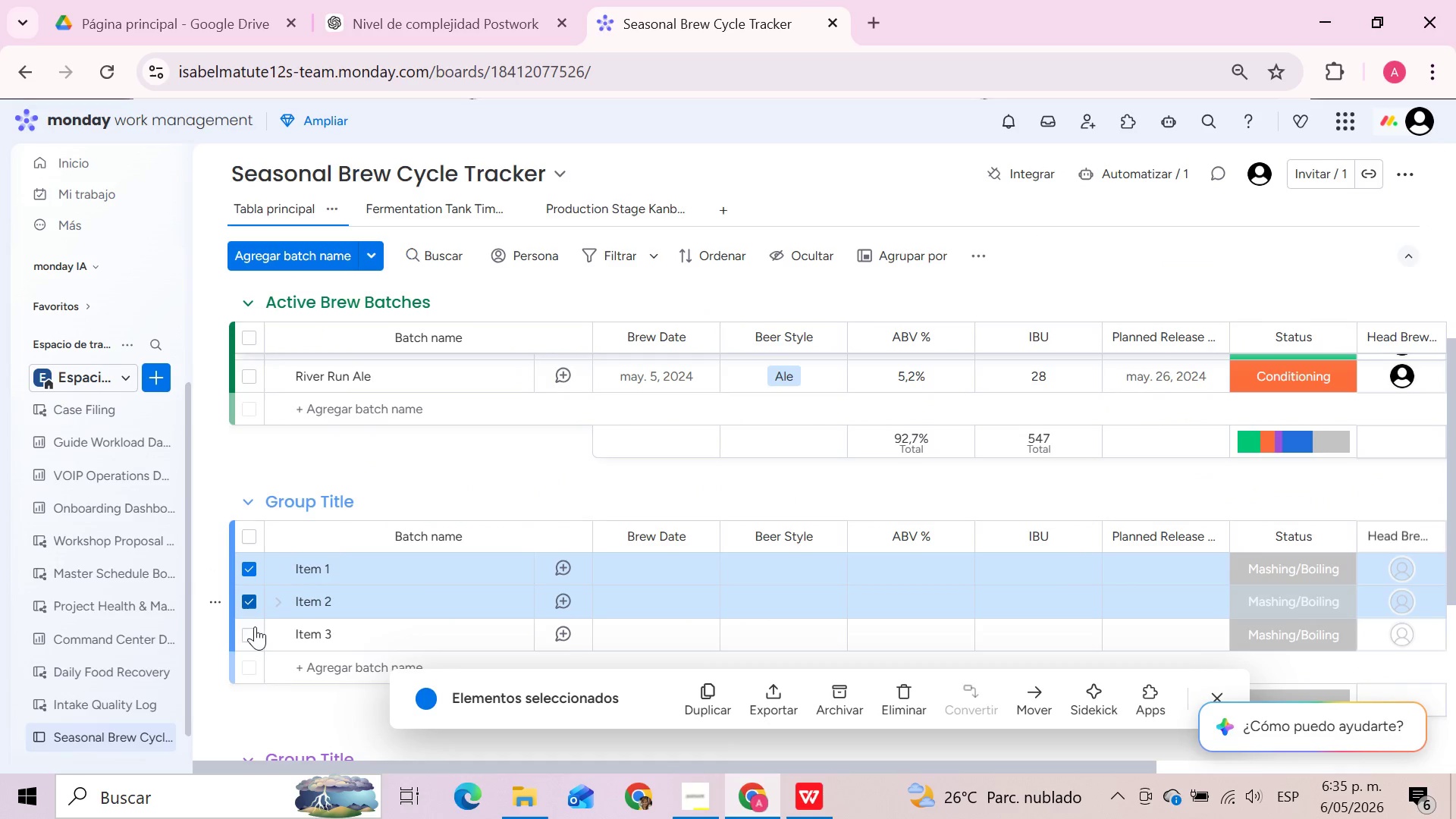 
left_click([250, 630])
 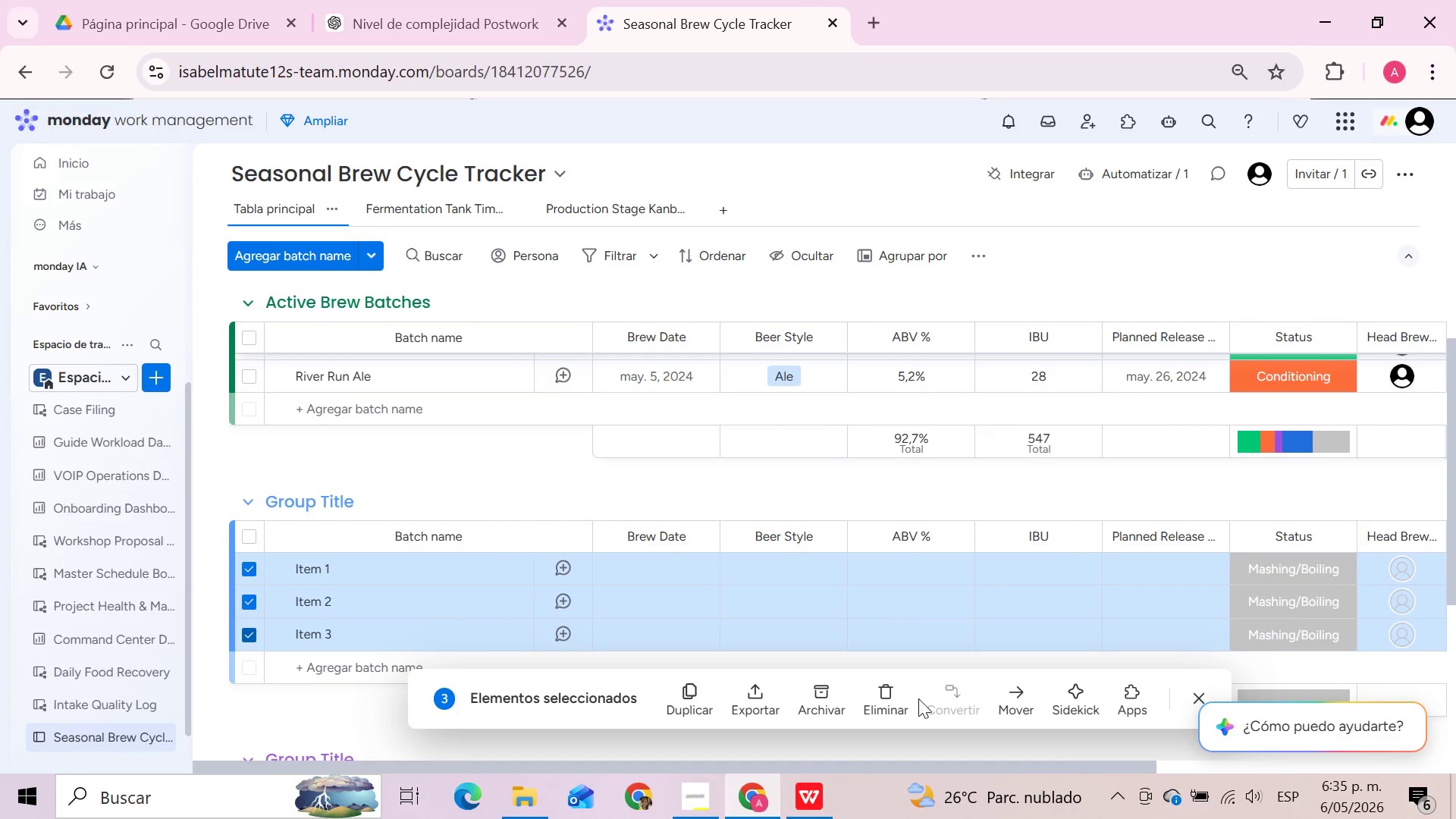 
left_click([879, 707])
 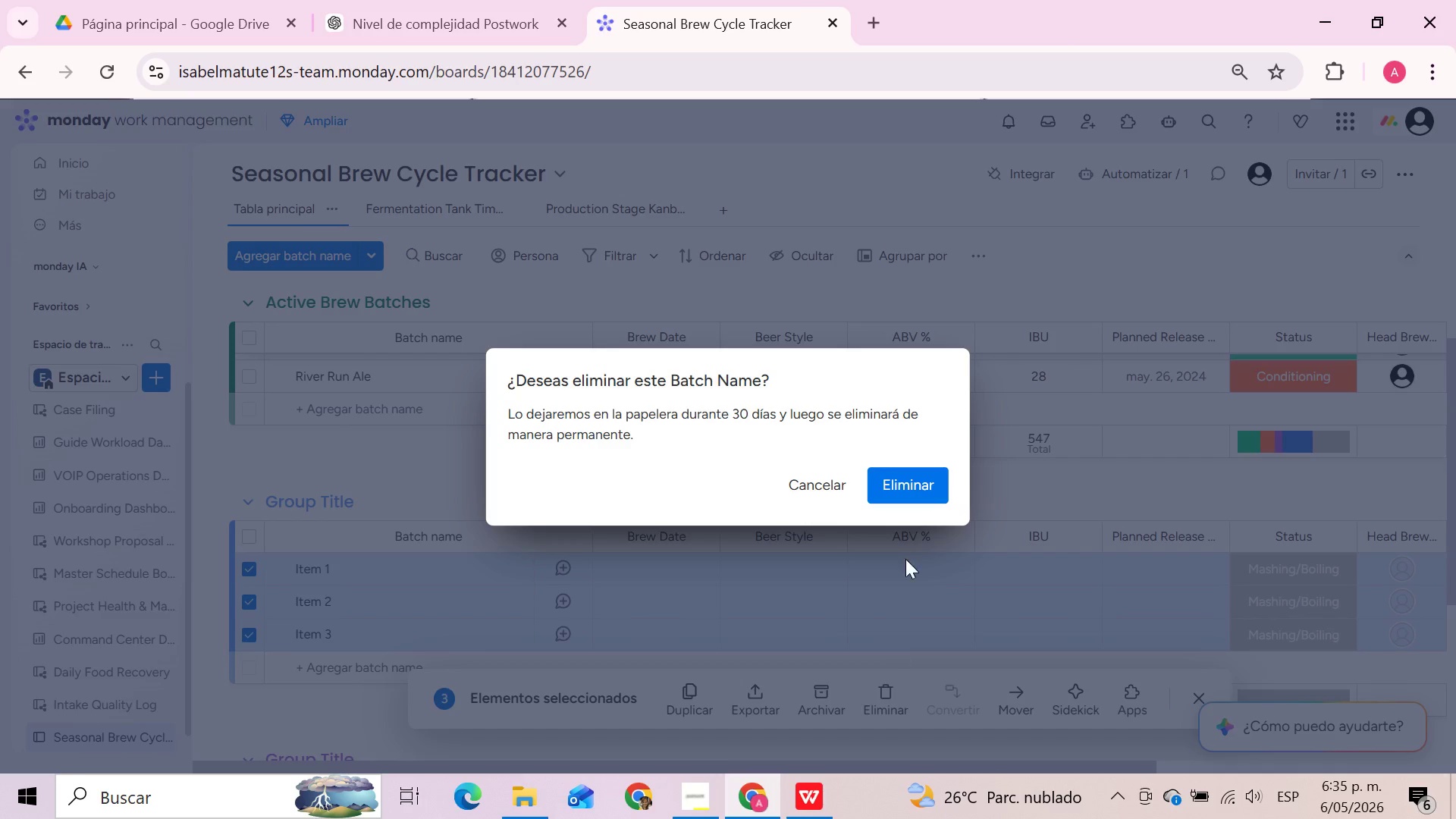 
left_click([915, 492])
 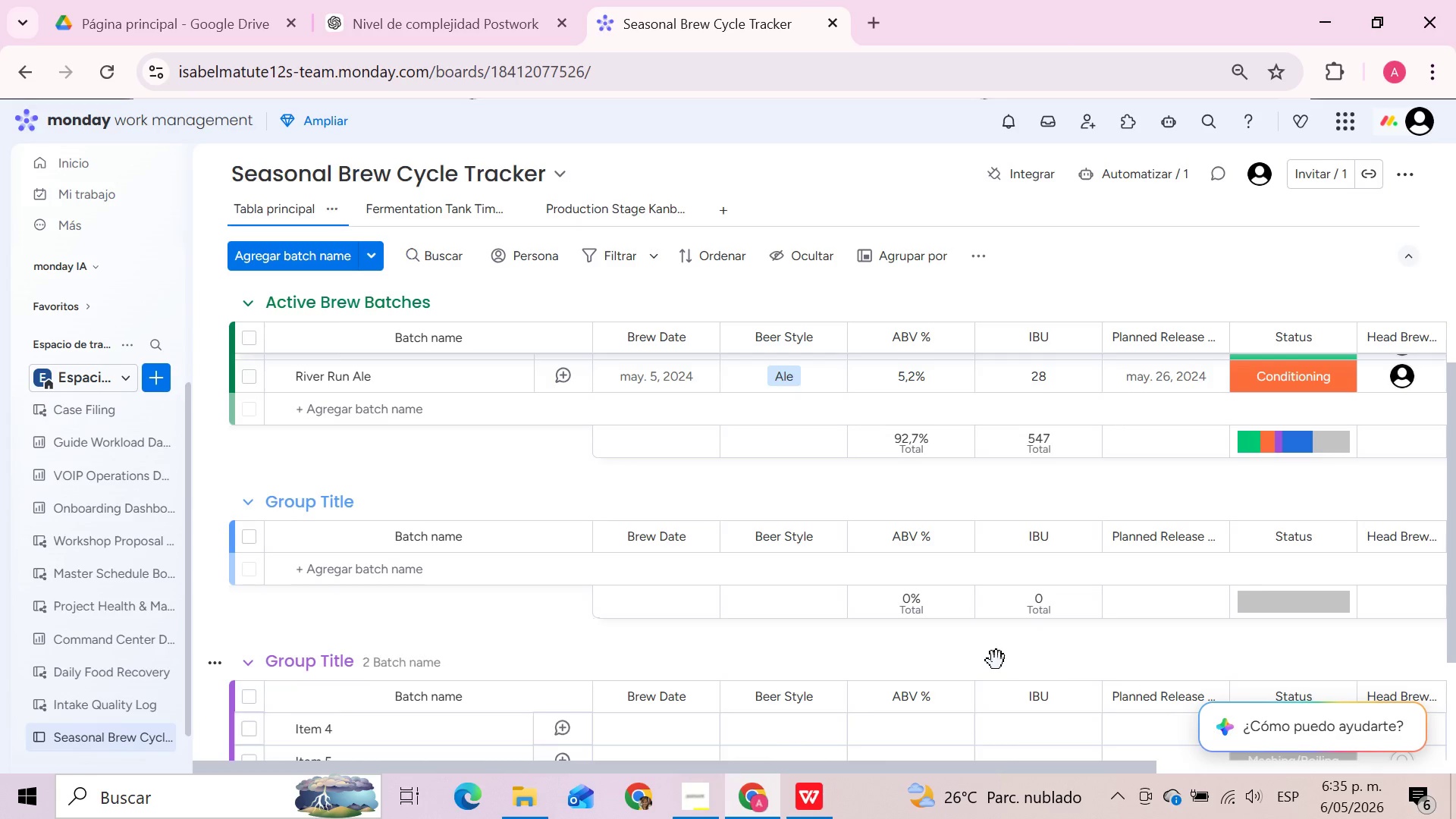 
scroll: coordinate [996, 661], scroll_direction: up, amount: 11.0
 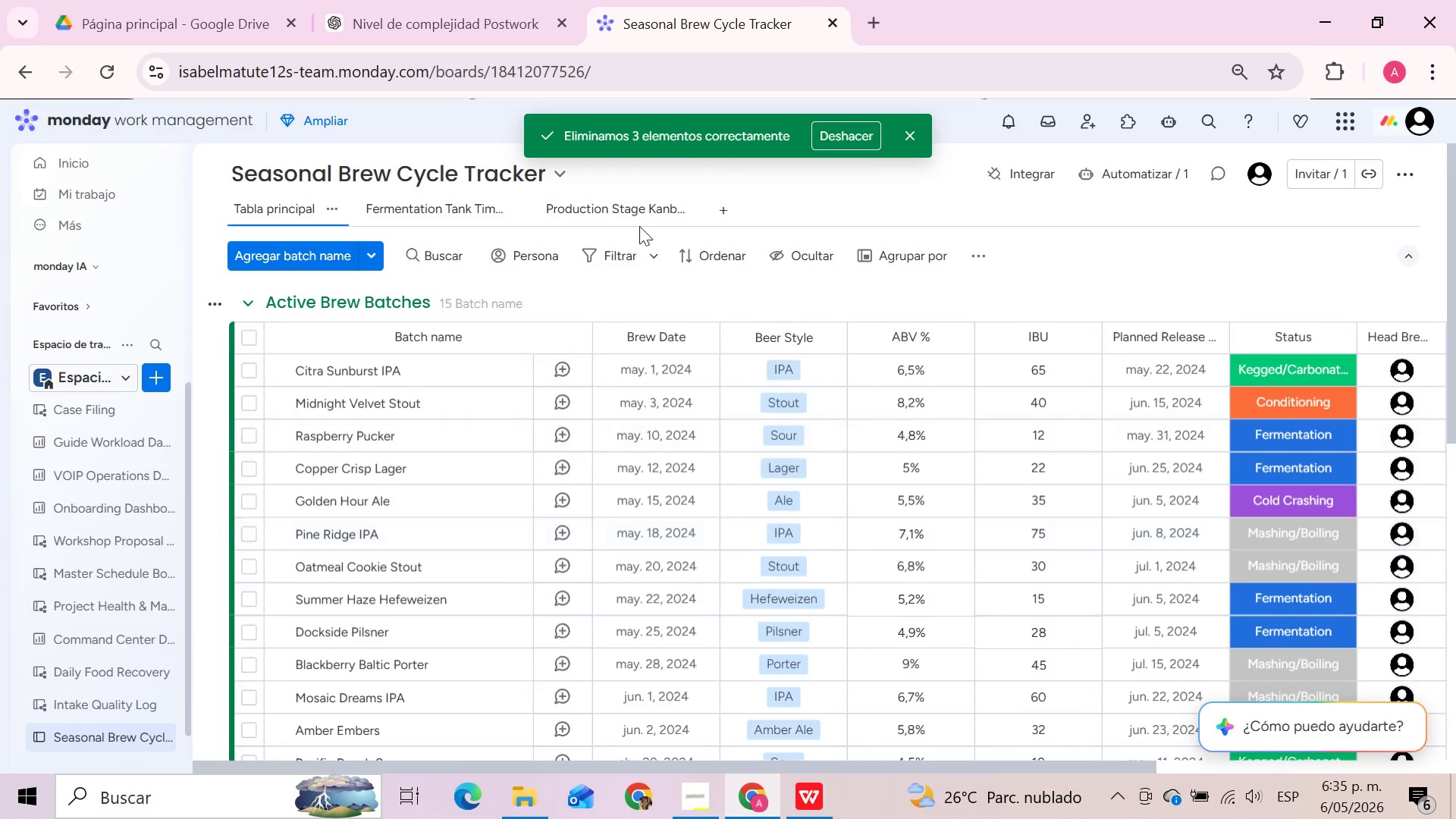 
left_click([632, 222])
 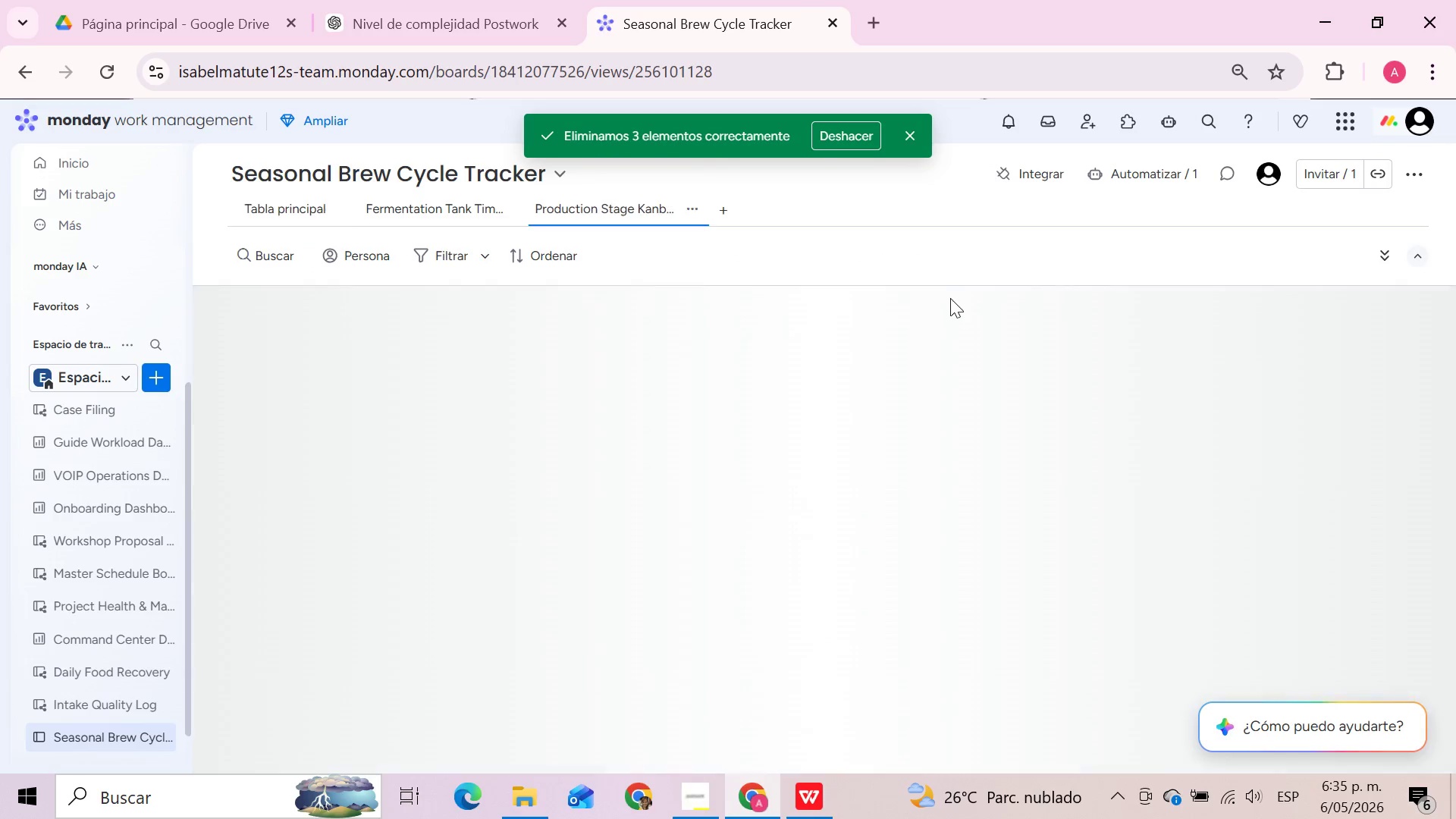 
mouse_move([1143, 491])
 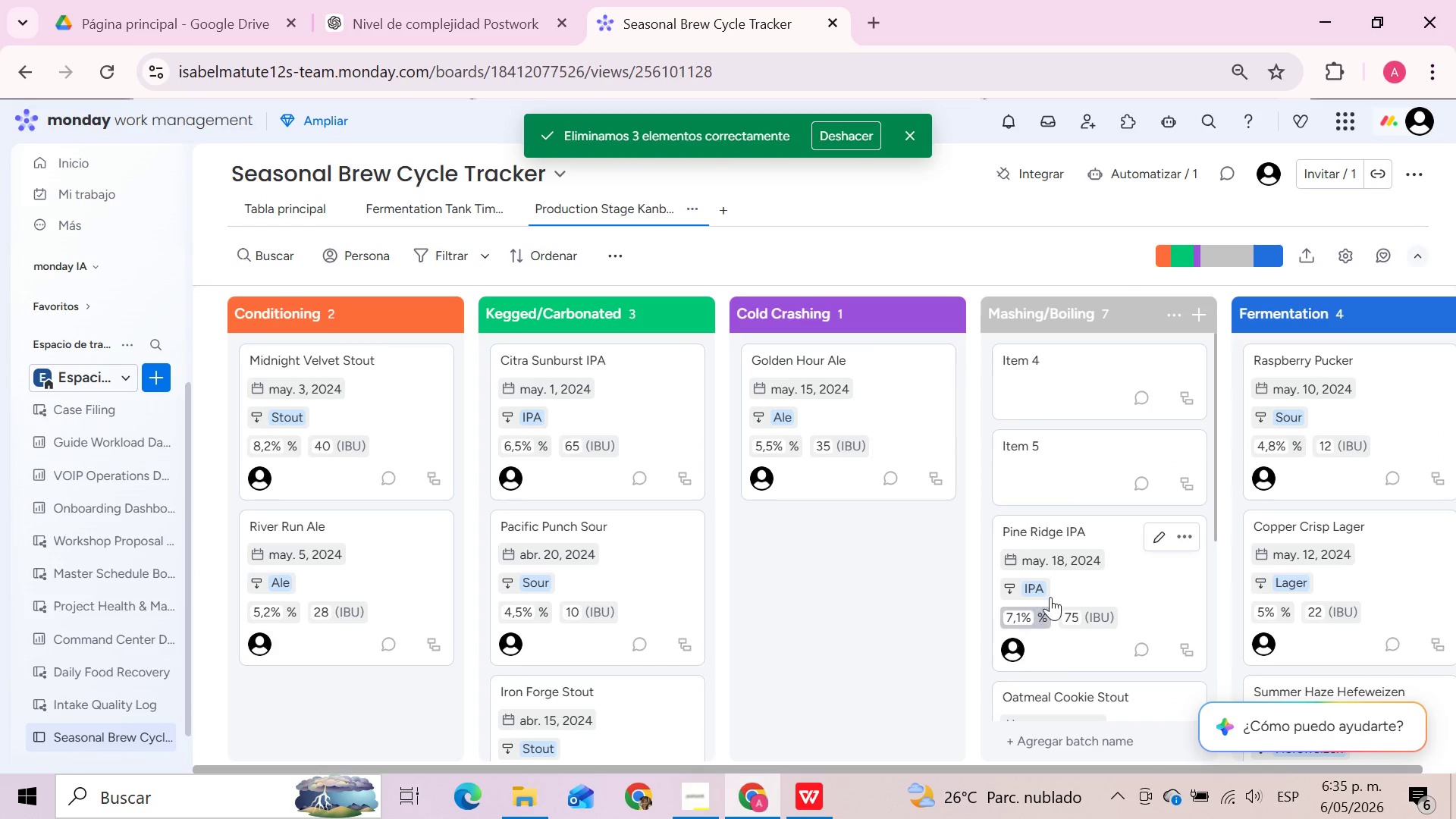 
scroll: coordinate [1065, 573], scroll_direction: down, amount: 3.0
 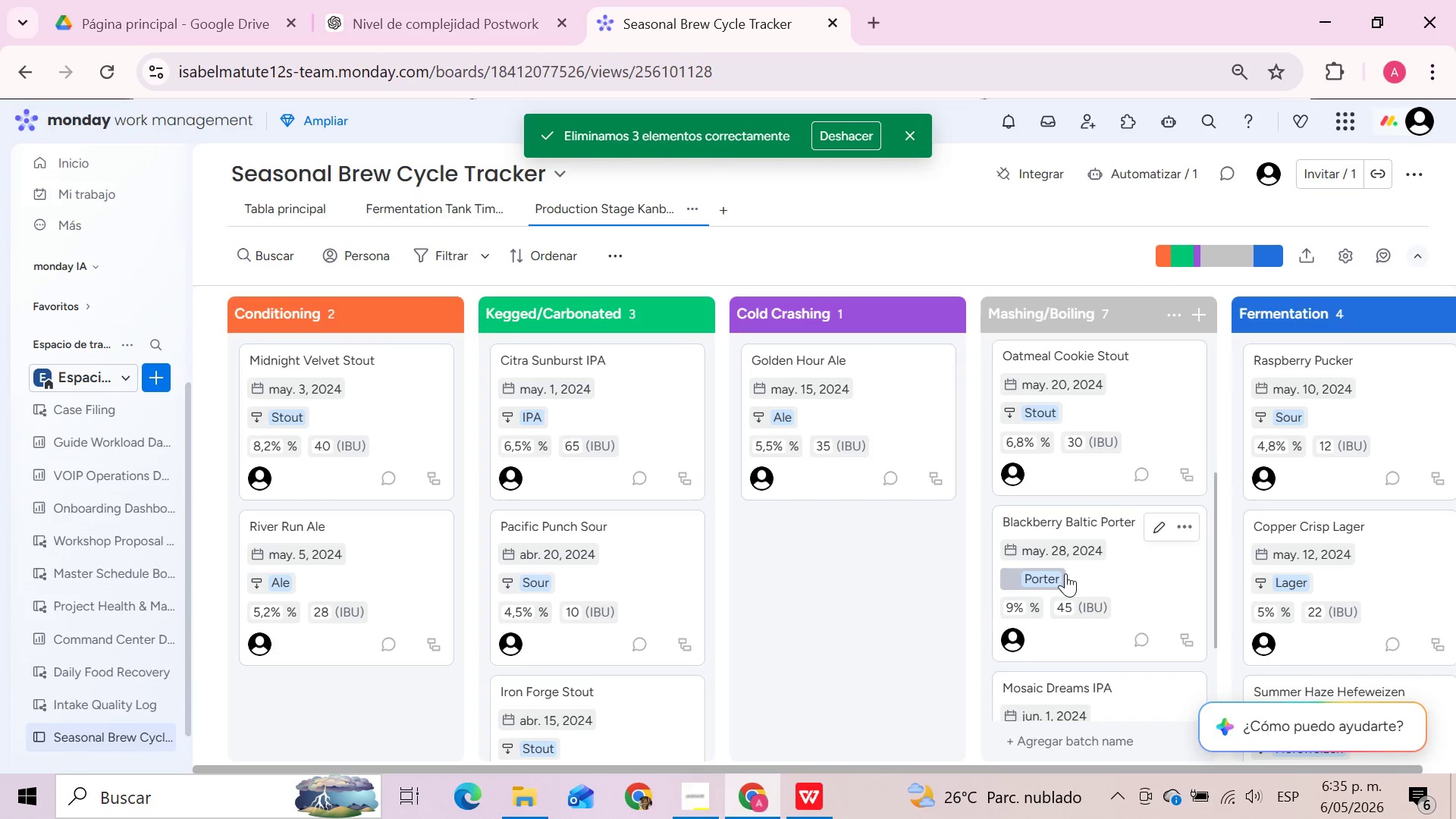 
scroll: coordinate [1065, 573], scroll_direction: up, amount: 2.0
 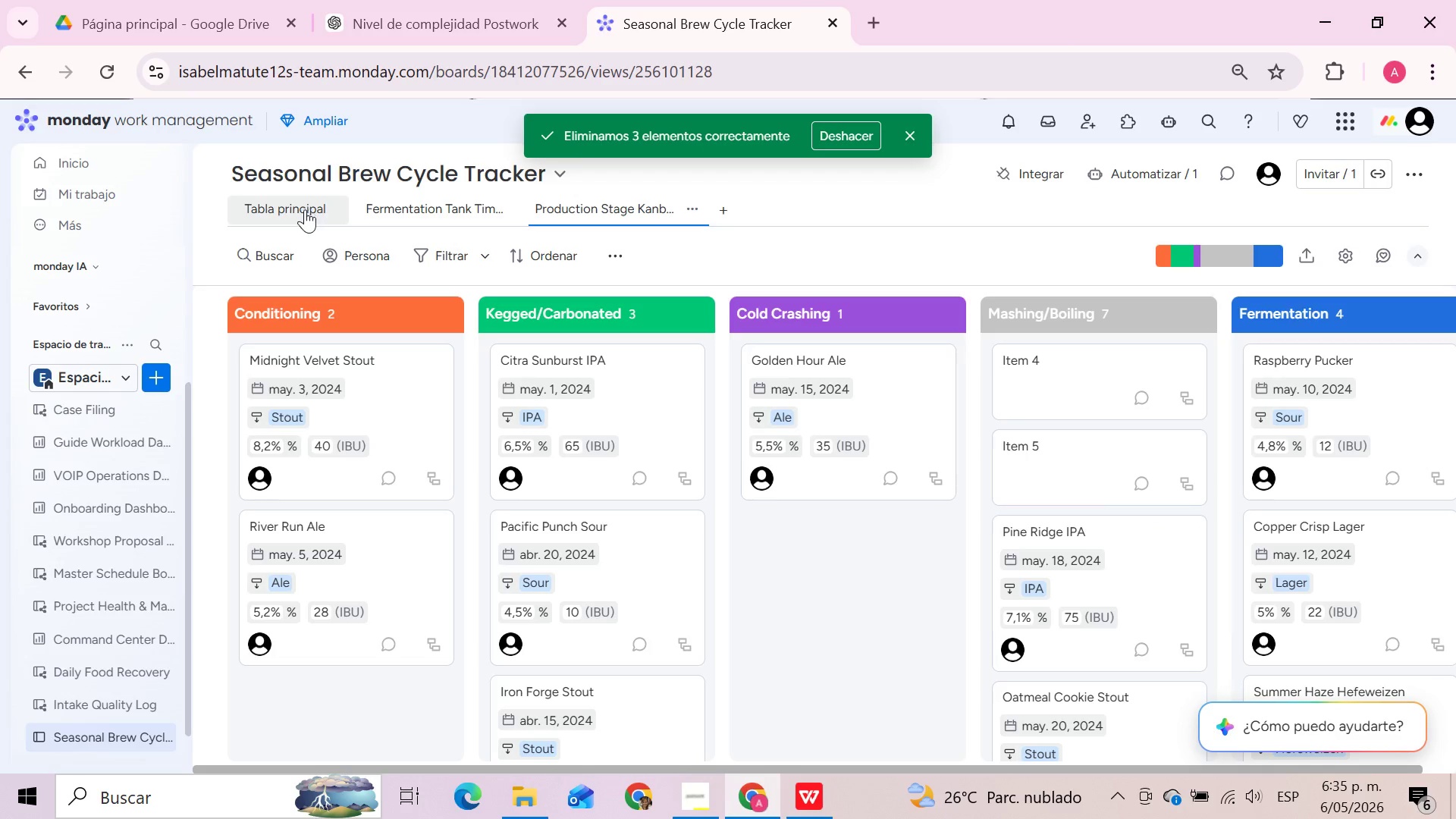 
left_click([300, 210])
 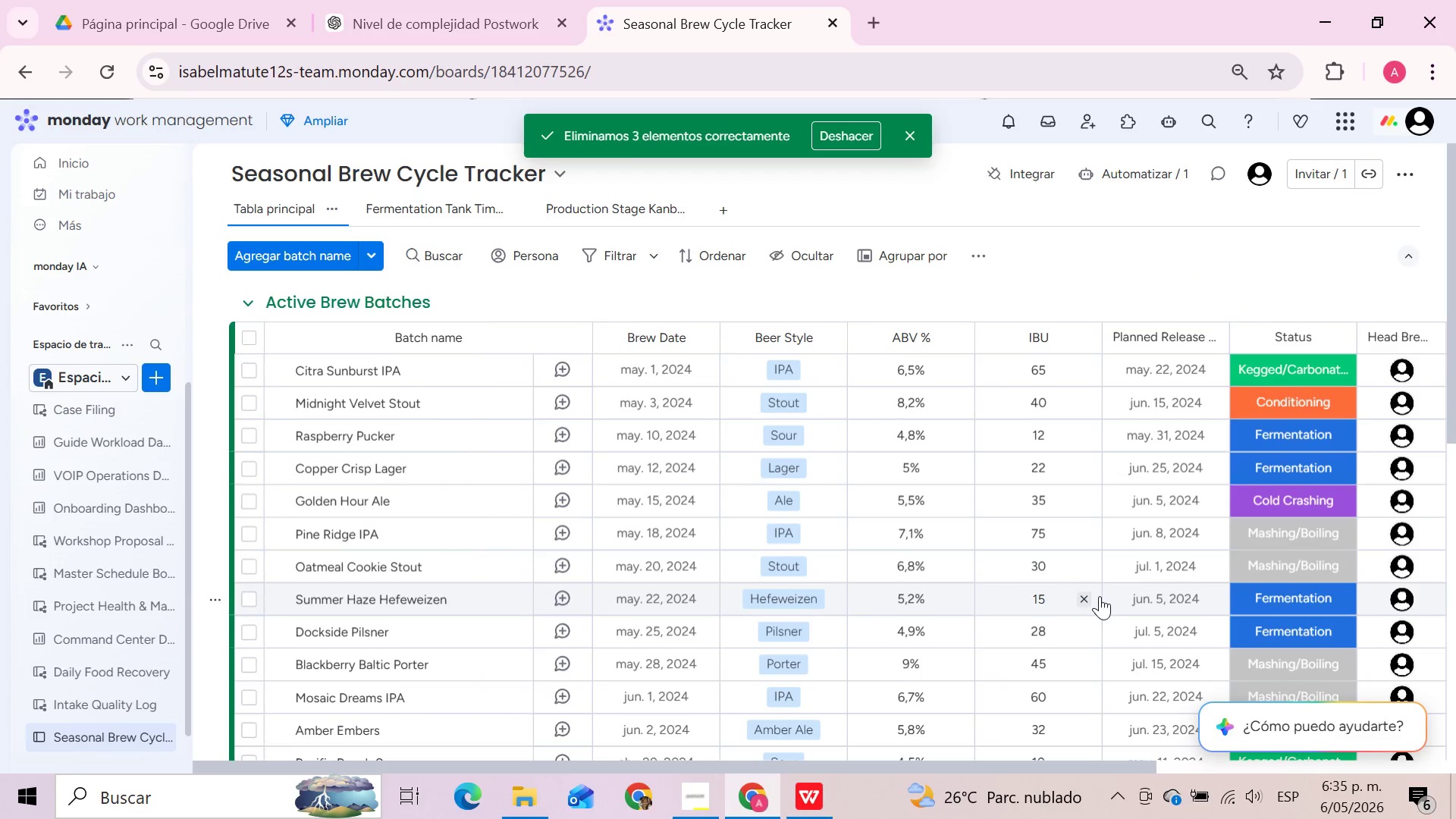 
scroll: coordinate [1100, 596], scroll_direction: up, amount: 1.0
 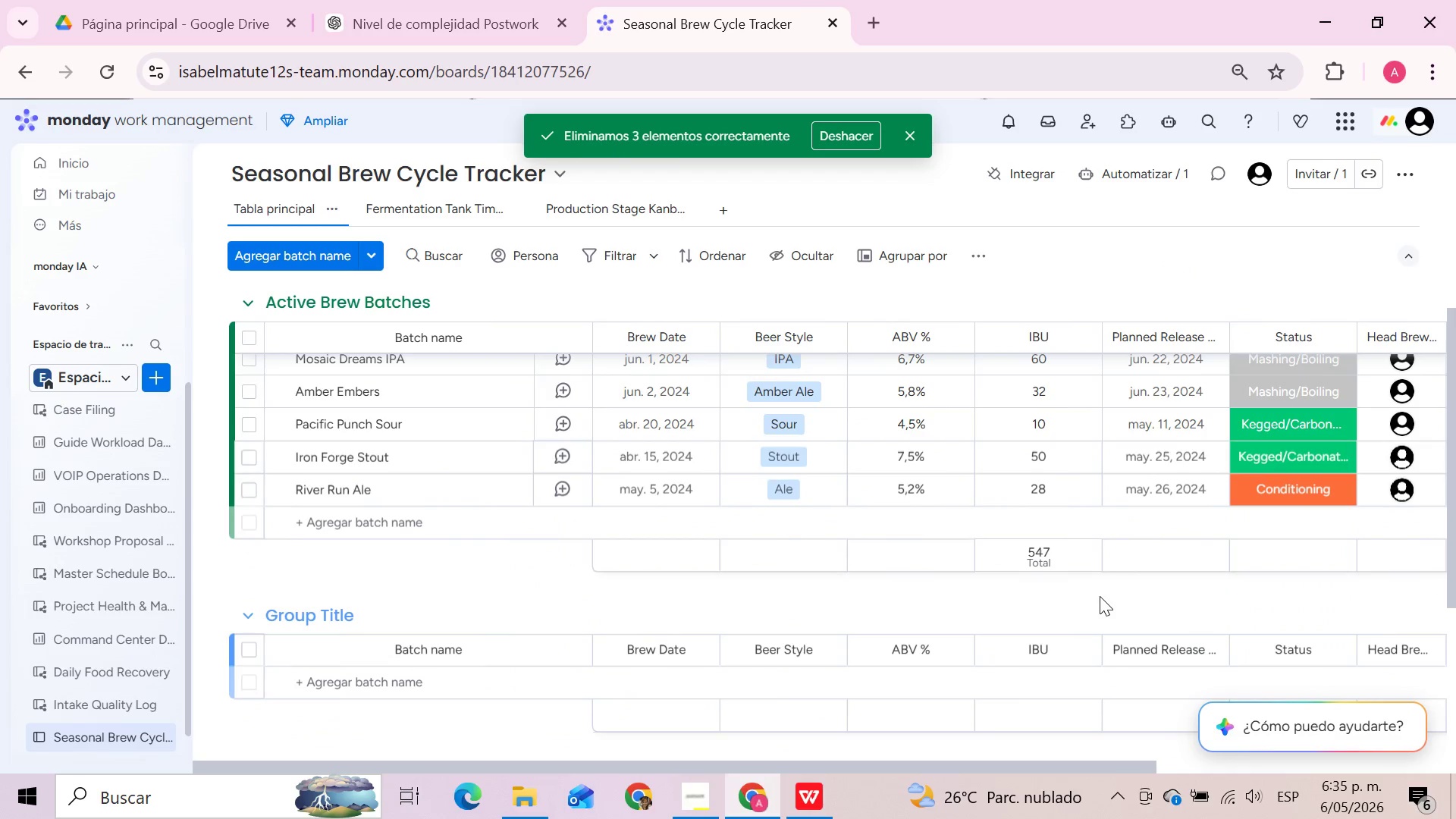 
scroll: coordinate [1100, 596], scroll_direction: down, amount: 2.0
 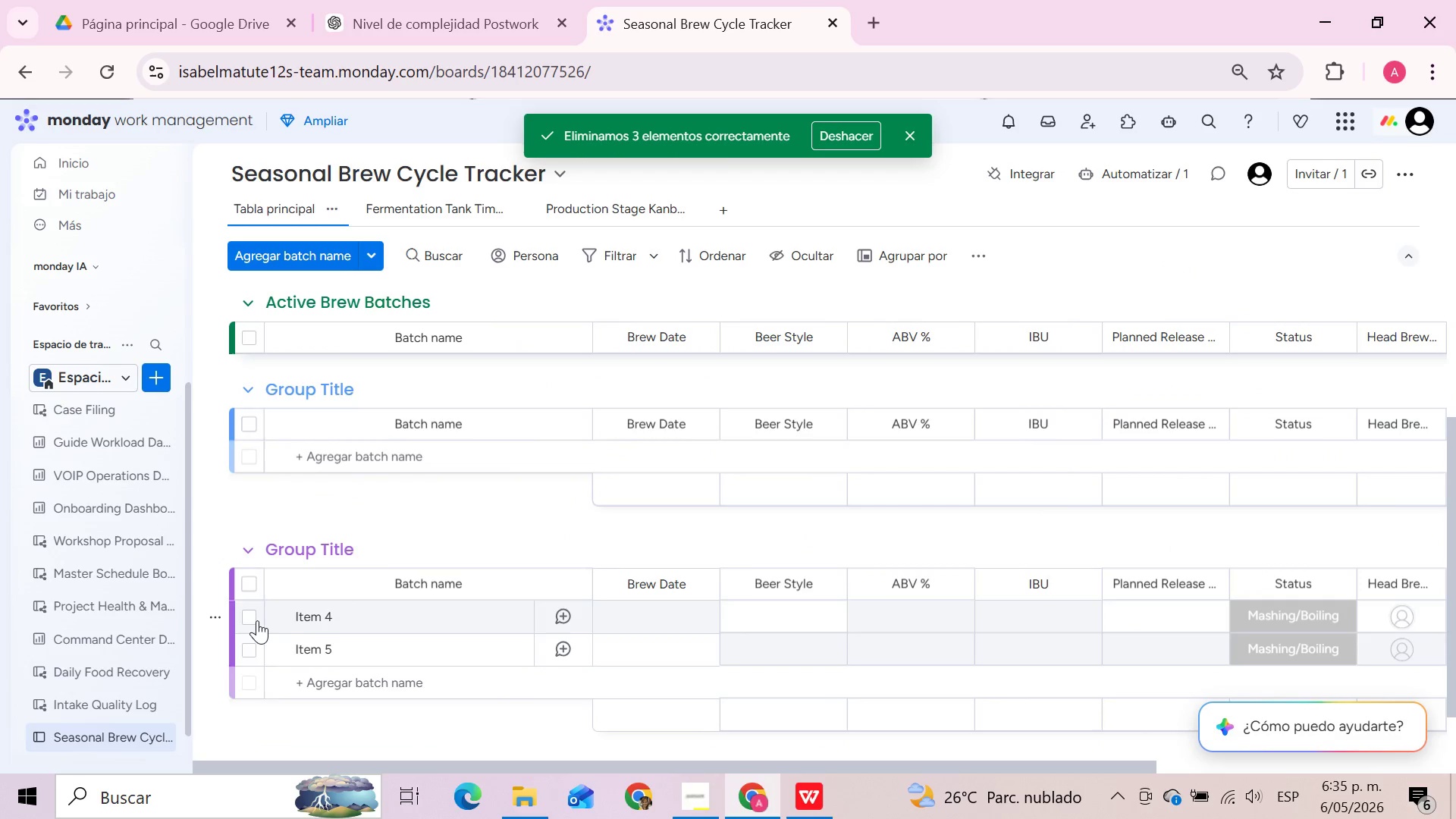 
left_click([250, 619])
 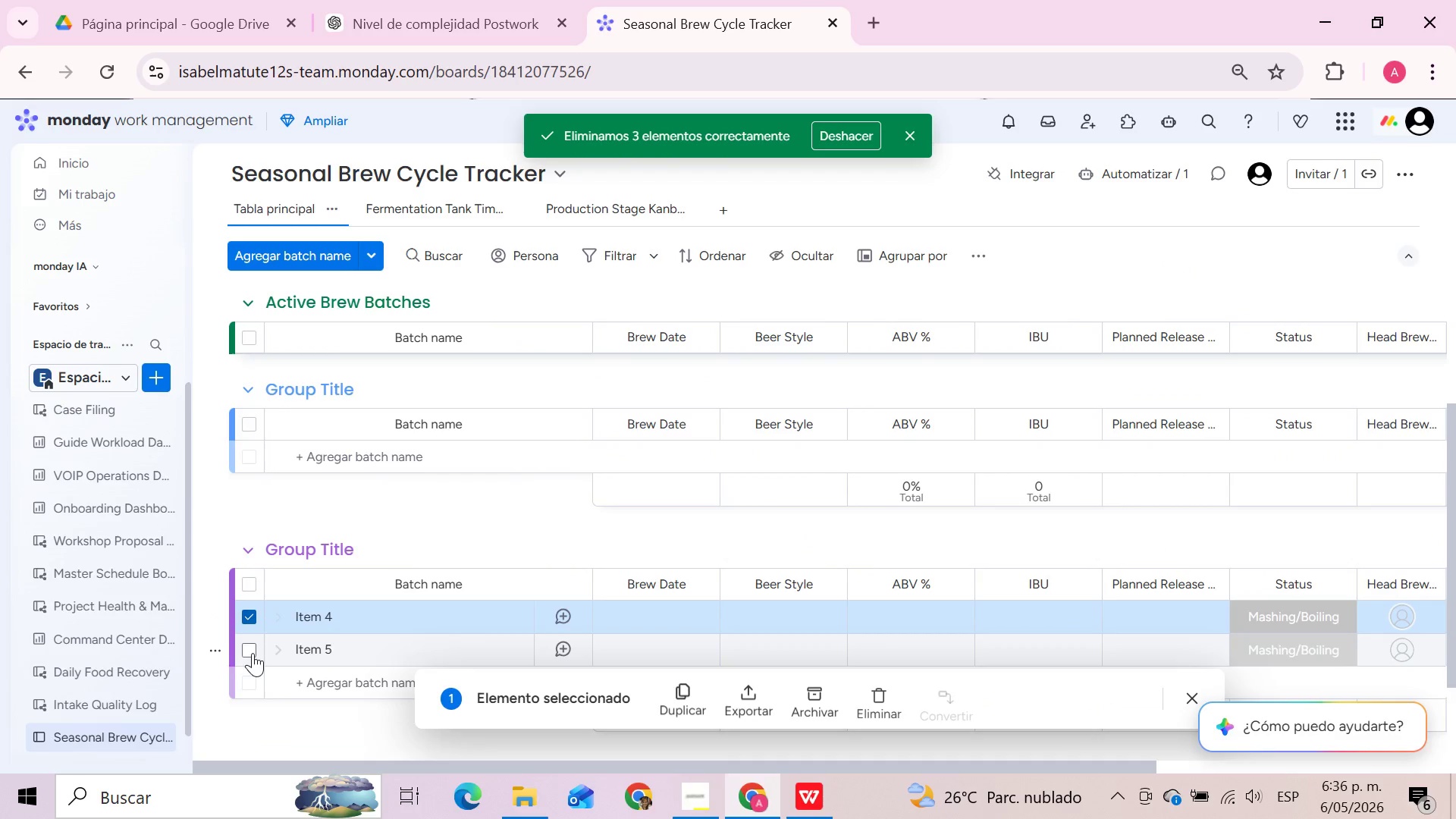 
left_click([253, 653])
 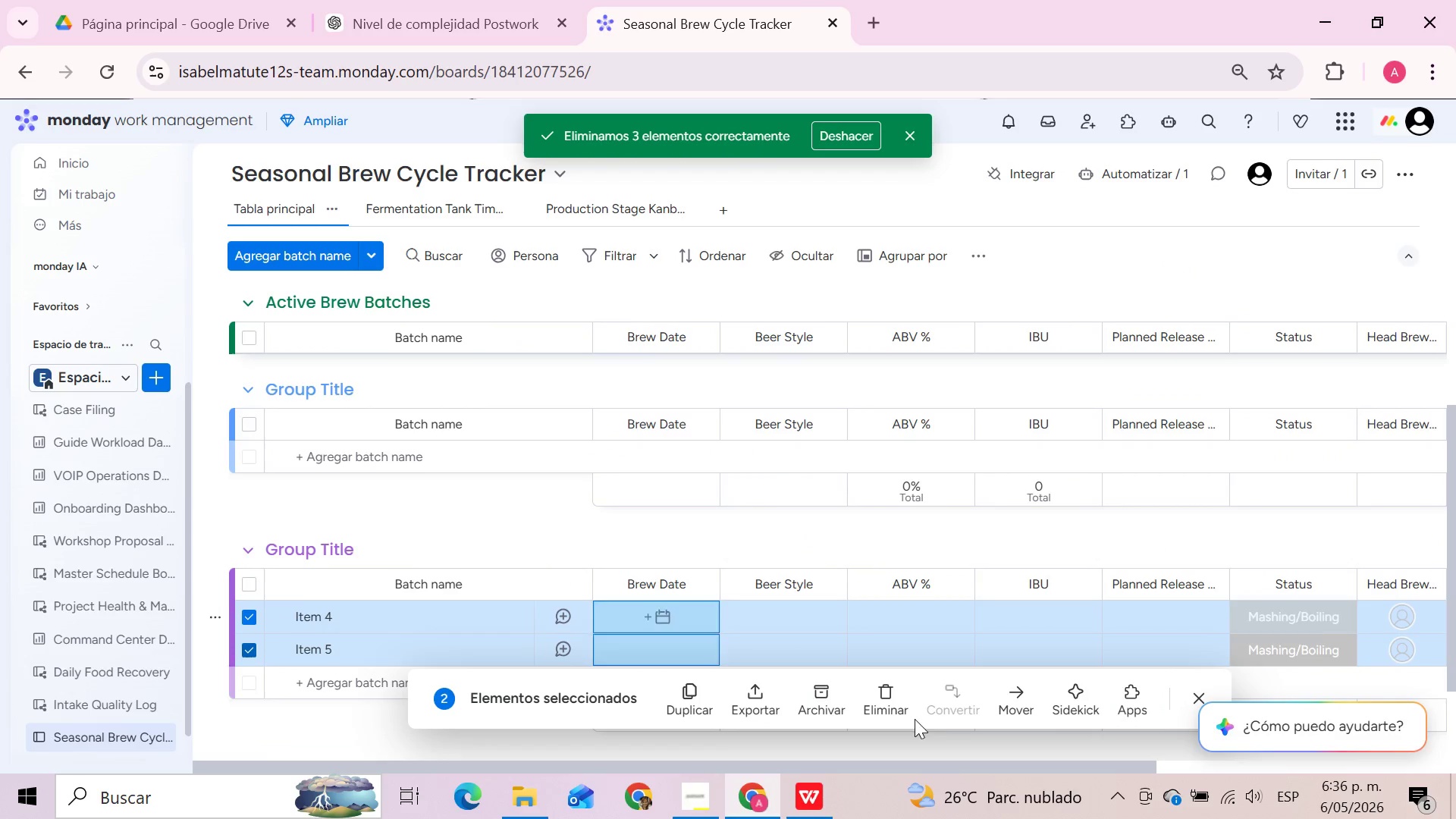 
left_click([883, 691])
 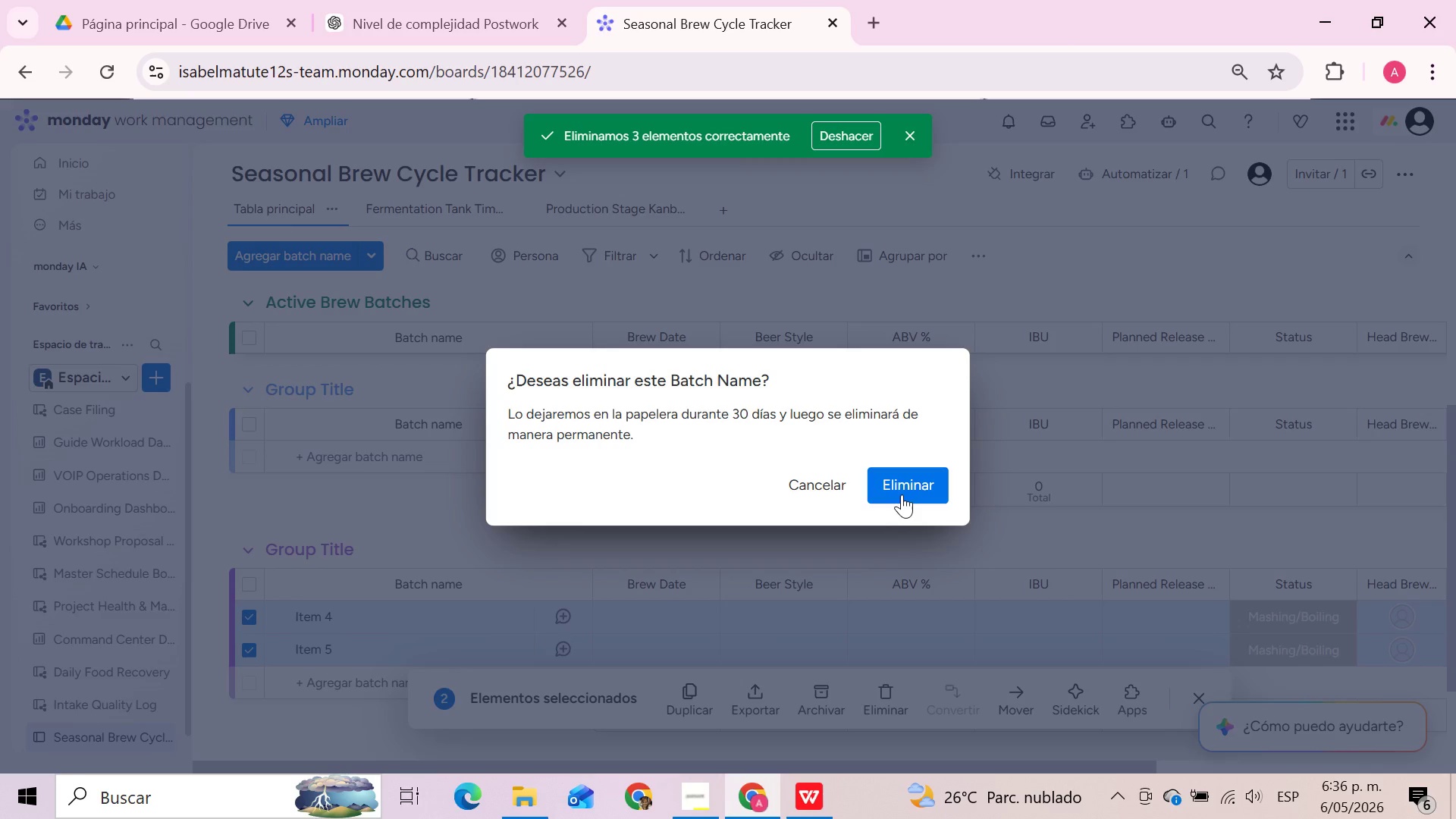 
left_click([900, 485])
 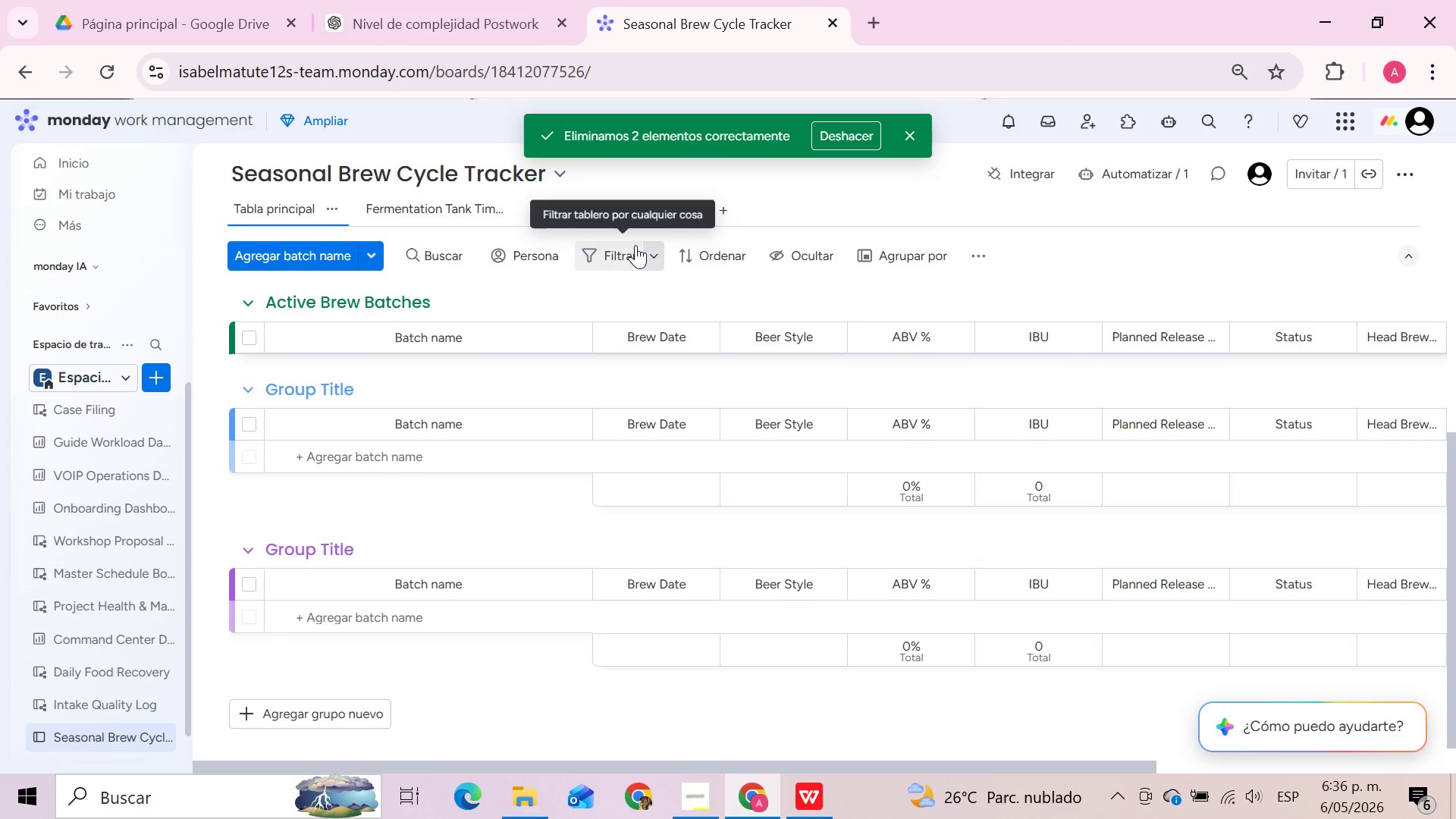 
left_click([623, 205])